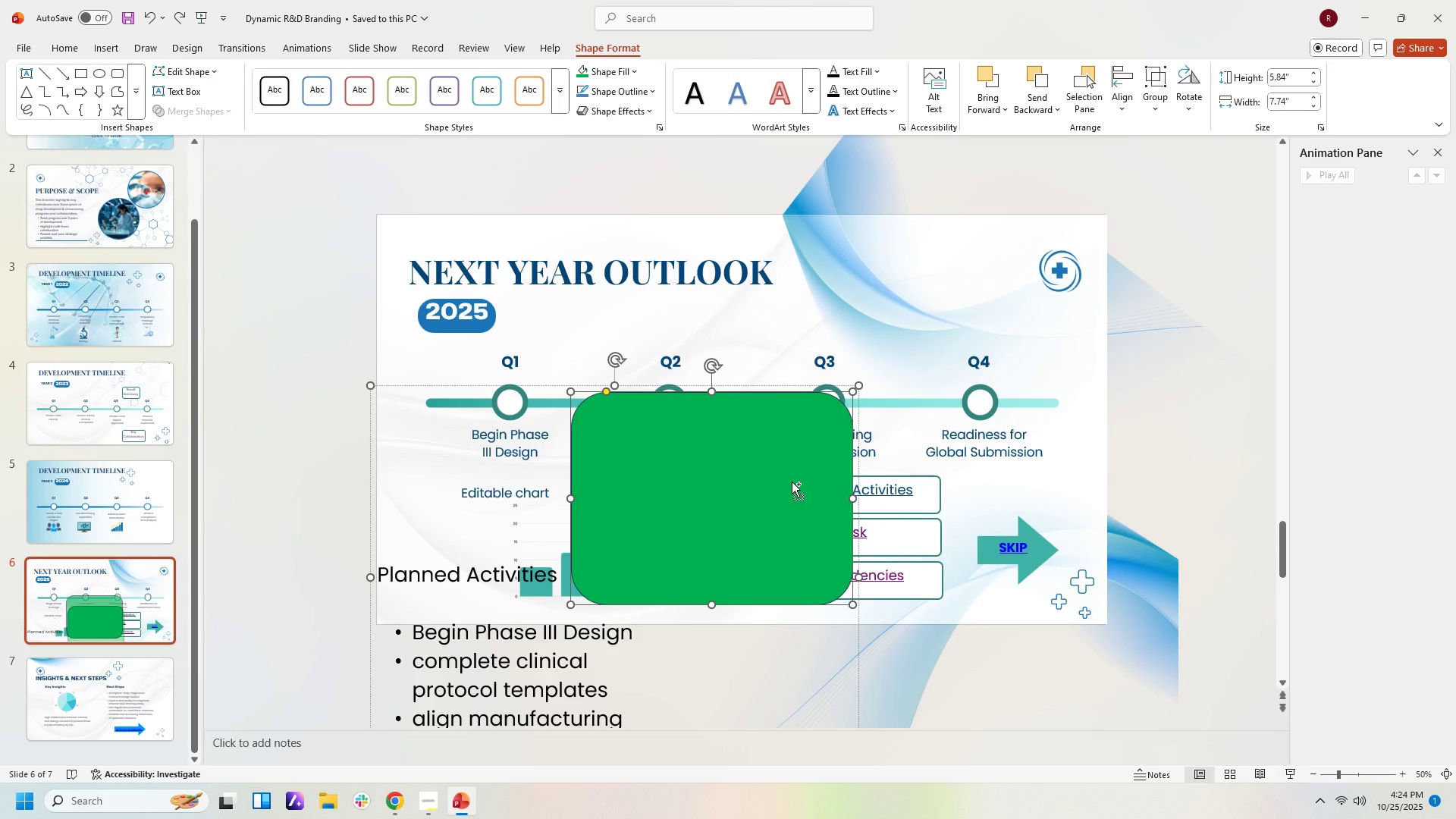 
key(Control+Z)
 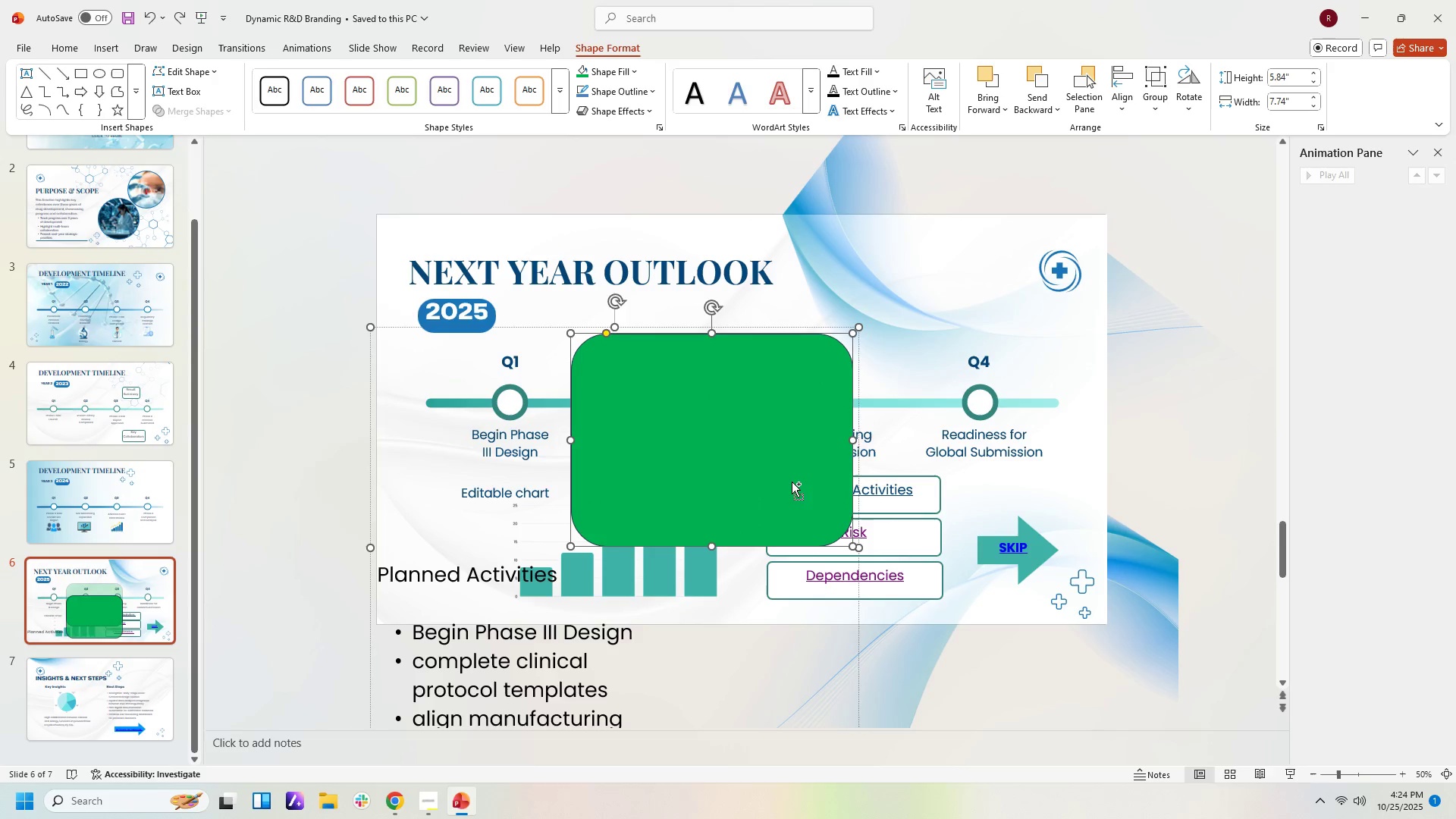 
key(Control+Z)
 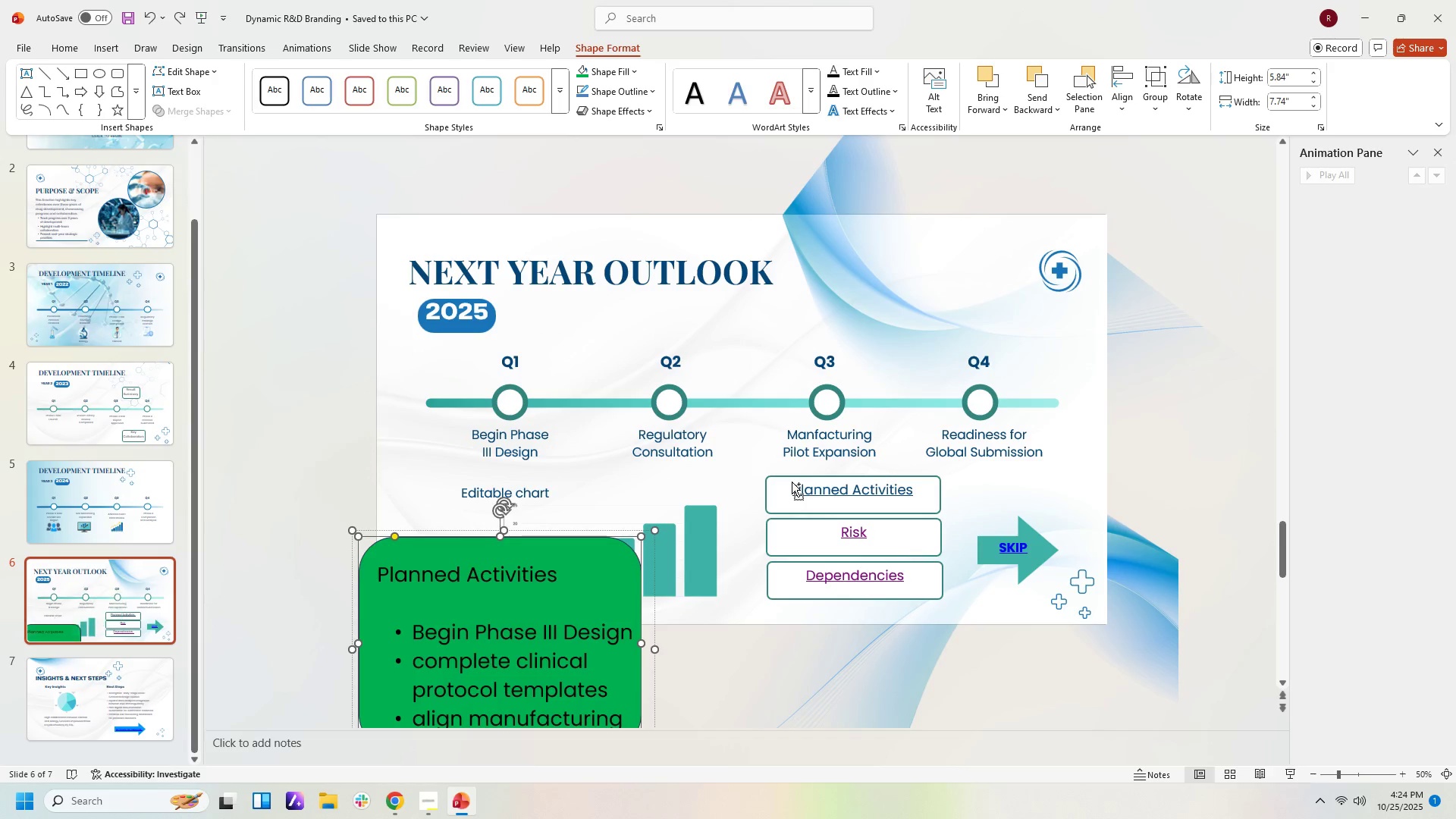 
key(Control+Z)
 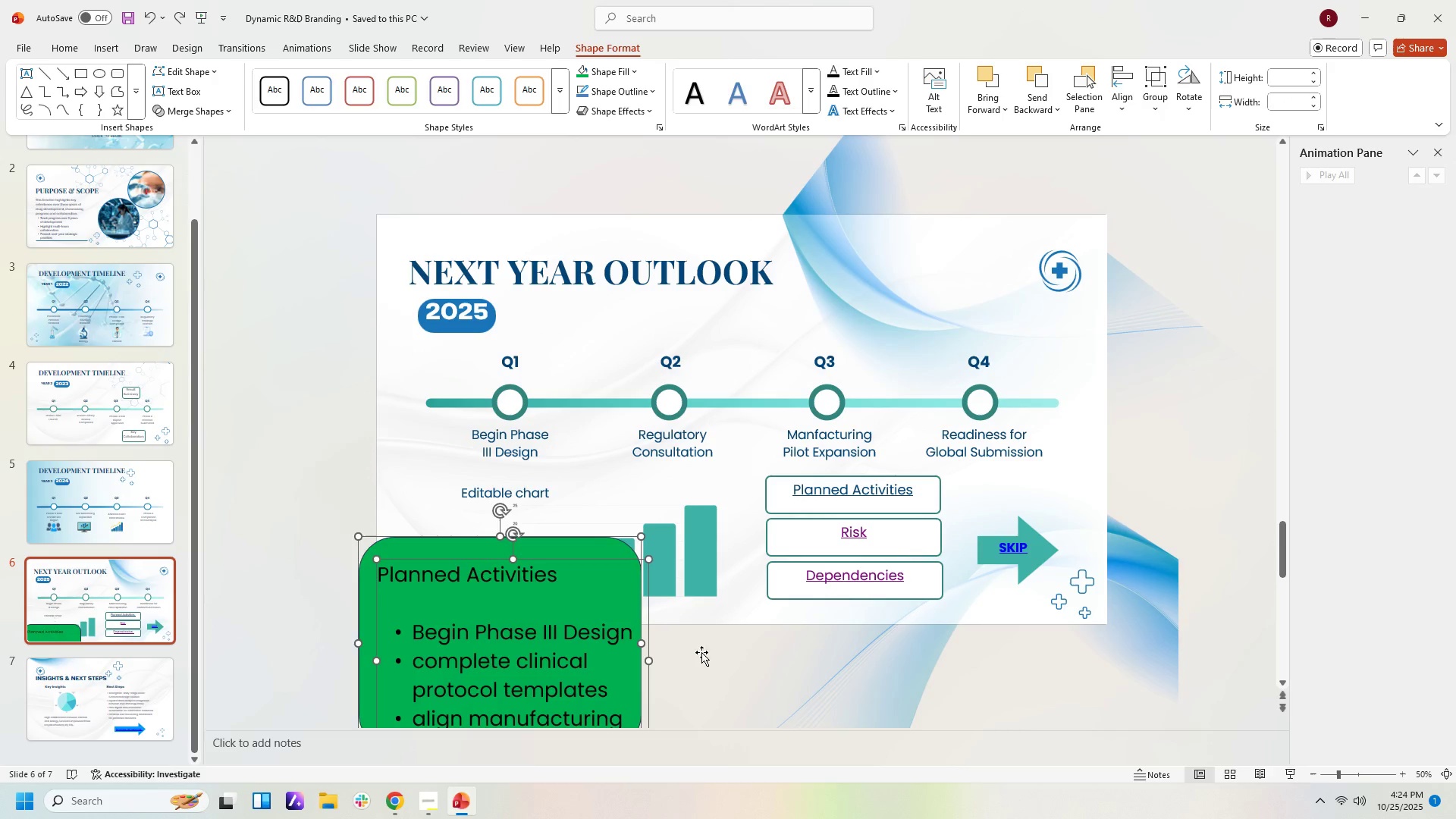 
left_click([696, 657])
 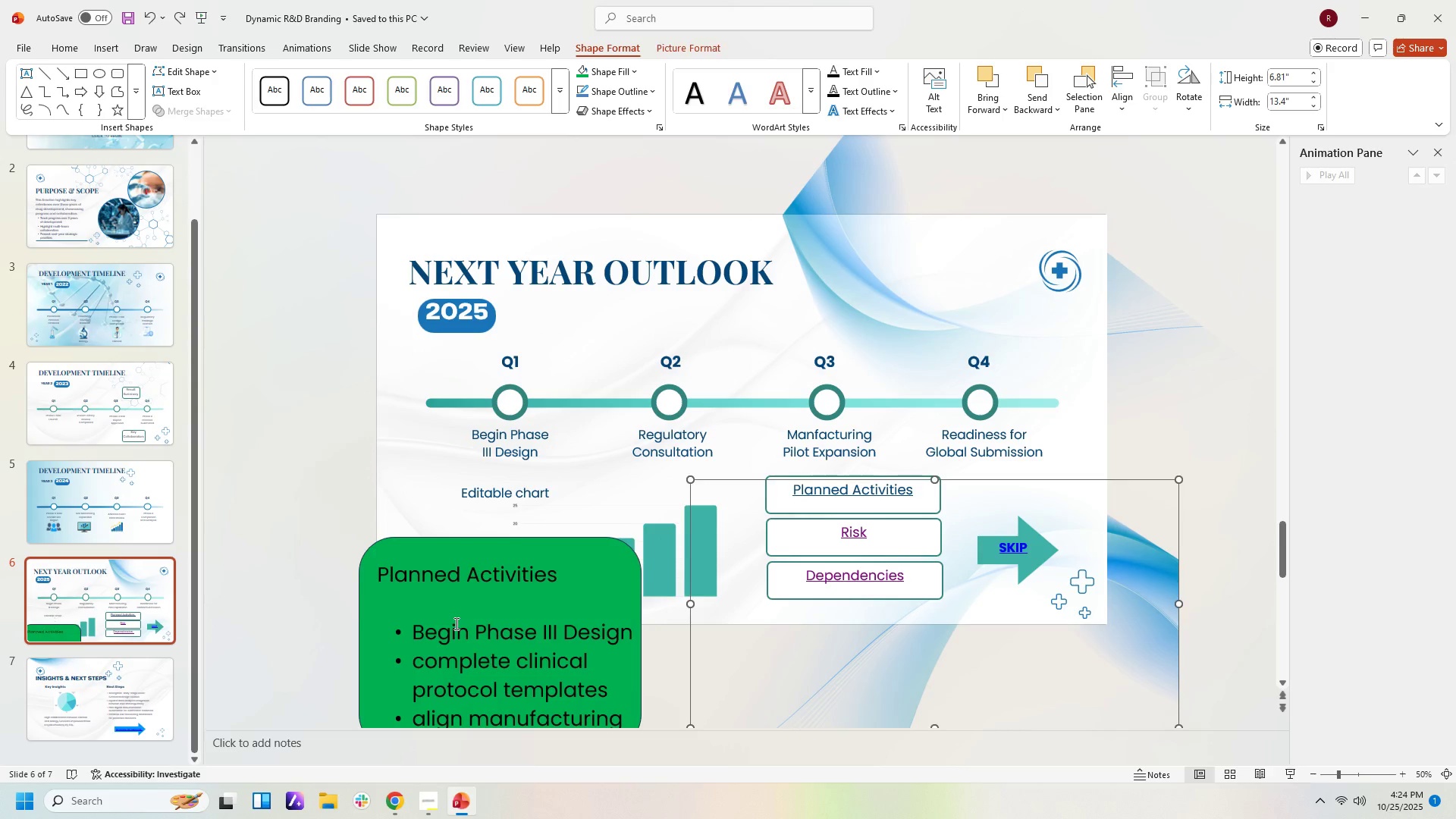 
left_click([455, 623])
 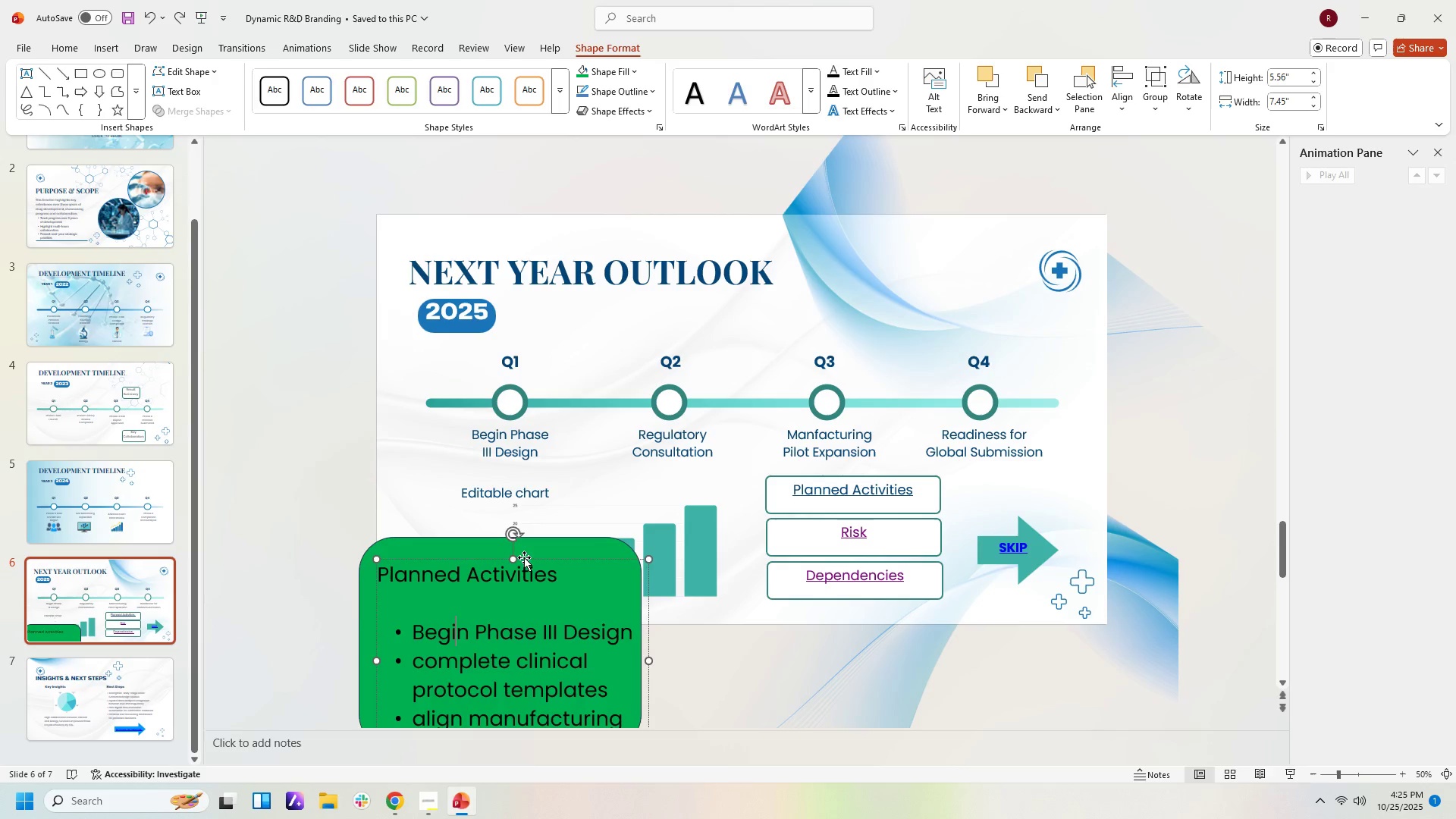 
left_click_drag(start_coordinate=[529, 560], to_coordinate=[519, 560])
 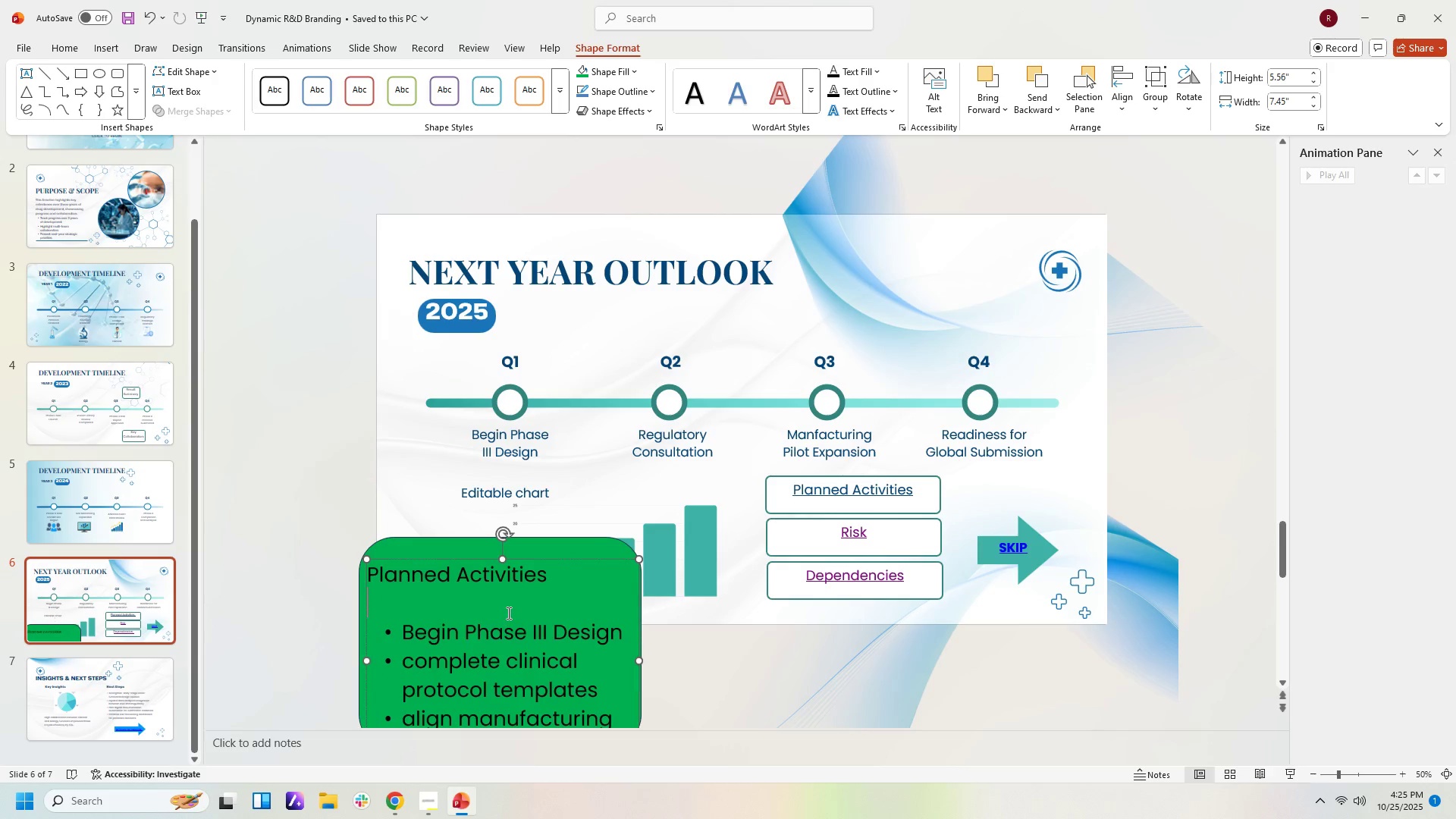 
double_click([507, 613])
 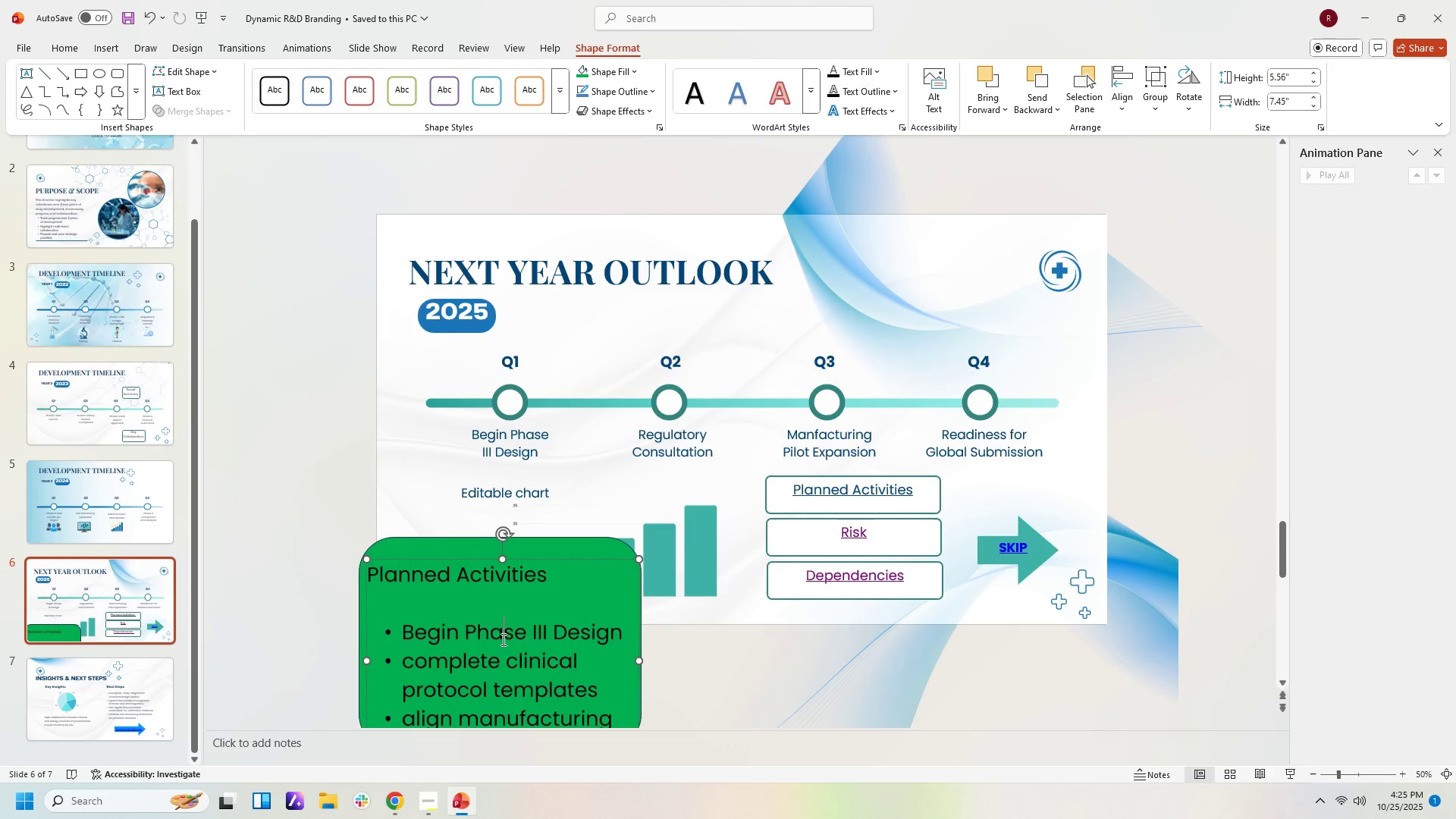 
double_click([502, 639])
 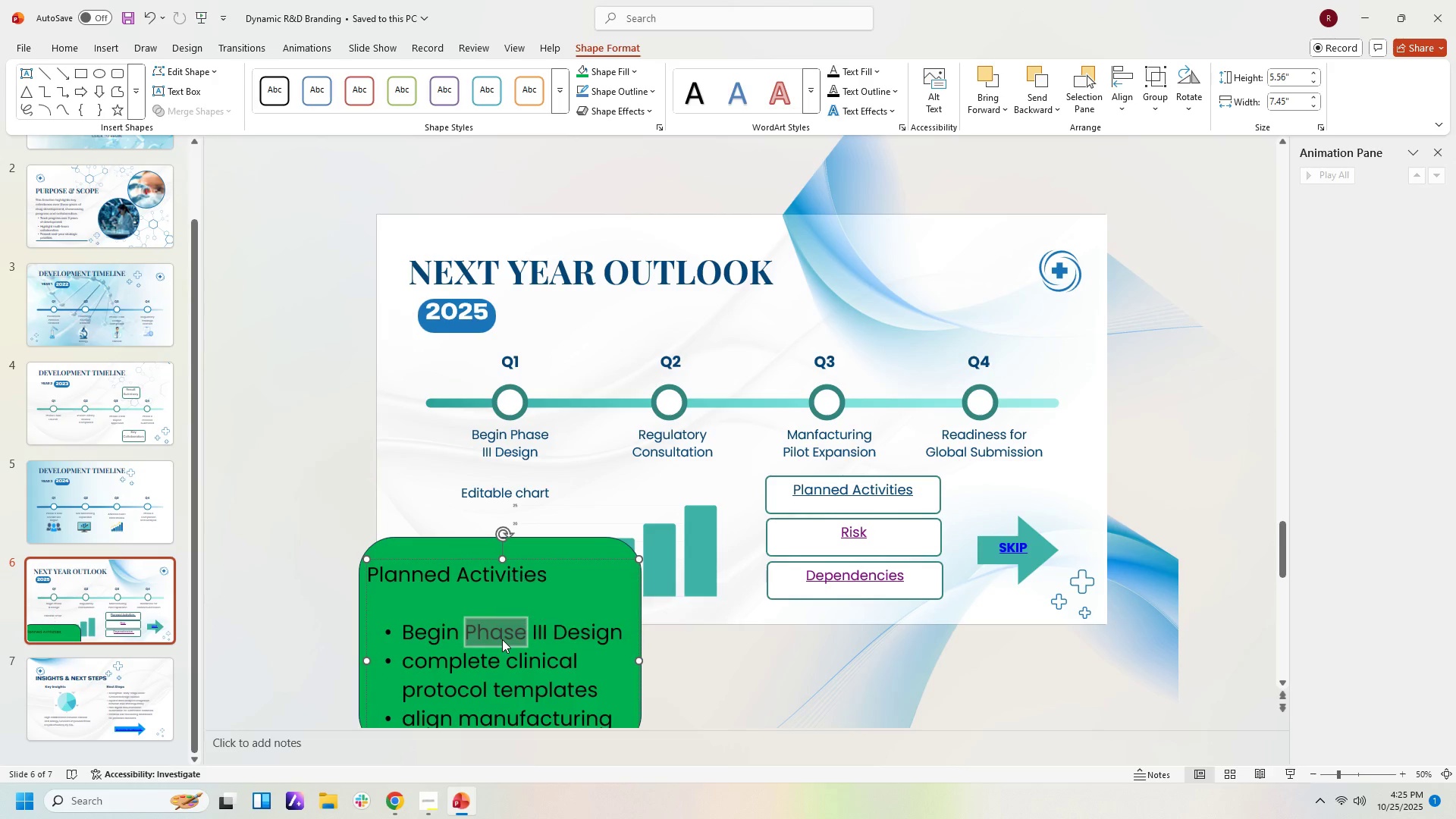 
key(Control+A)
 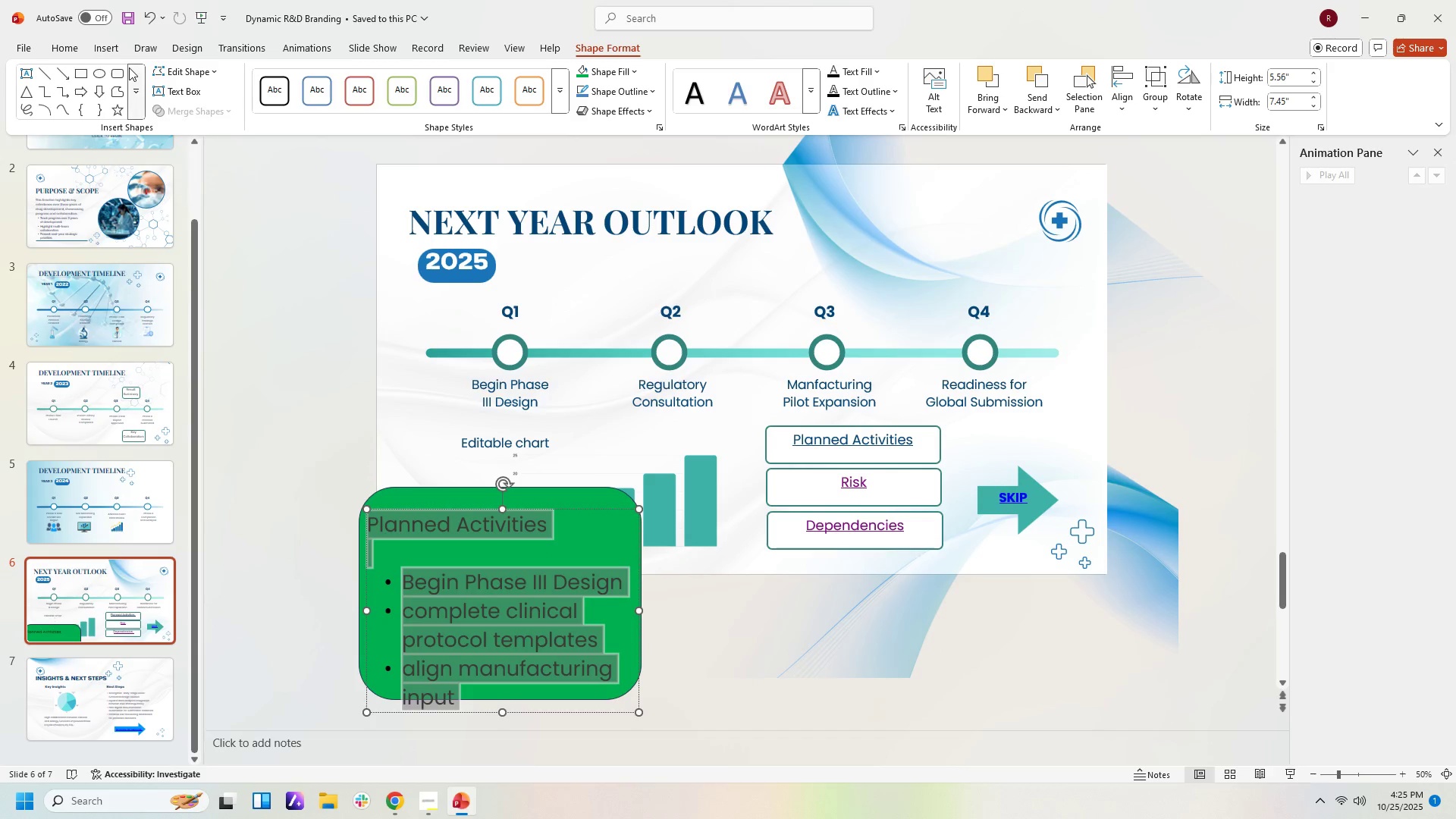 
left_click([70, 49])
 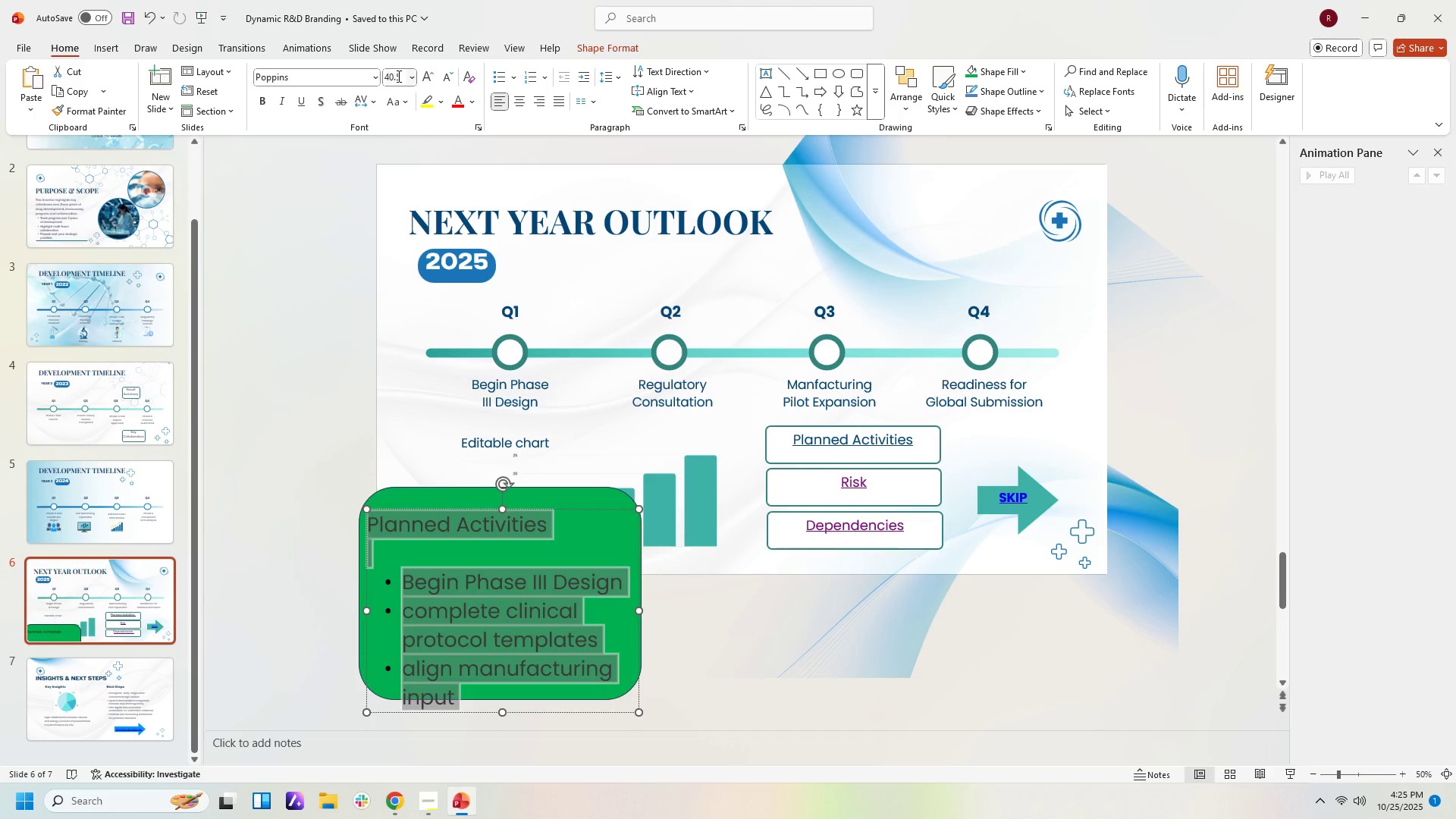 
left_click([403, 74])
 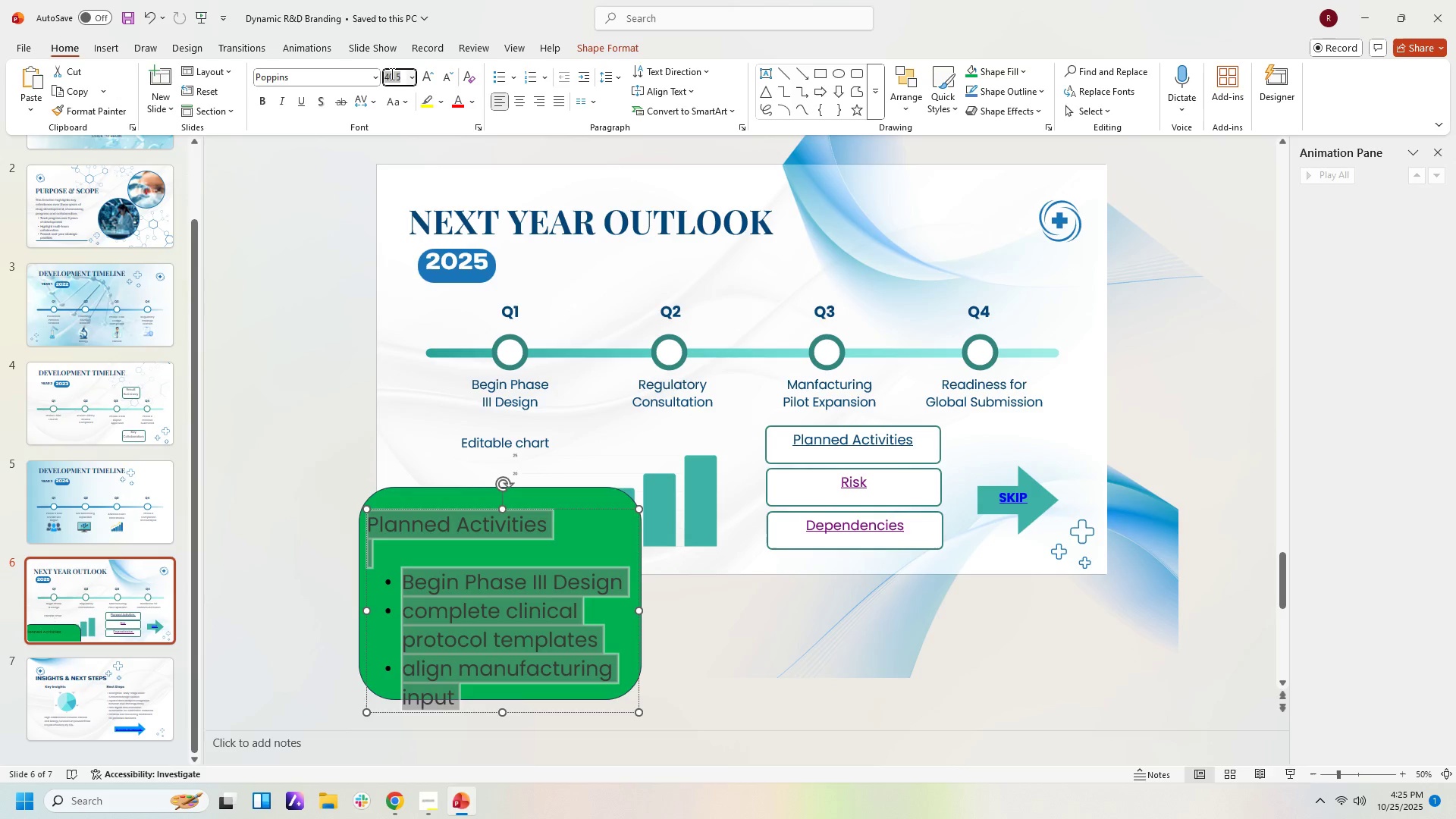 
key(Numpad3)
 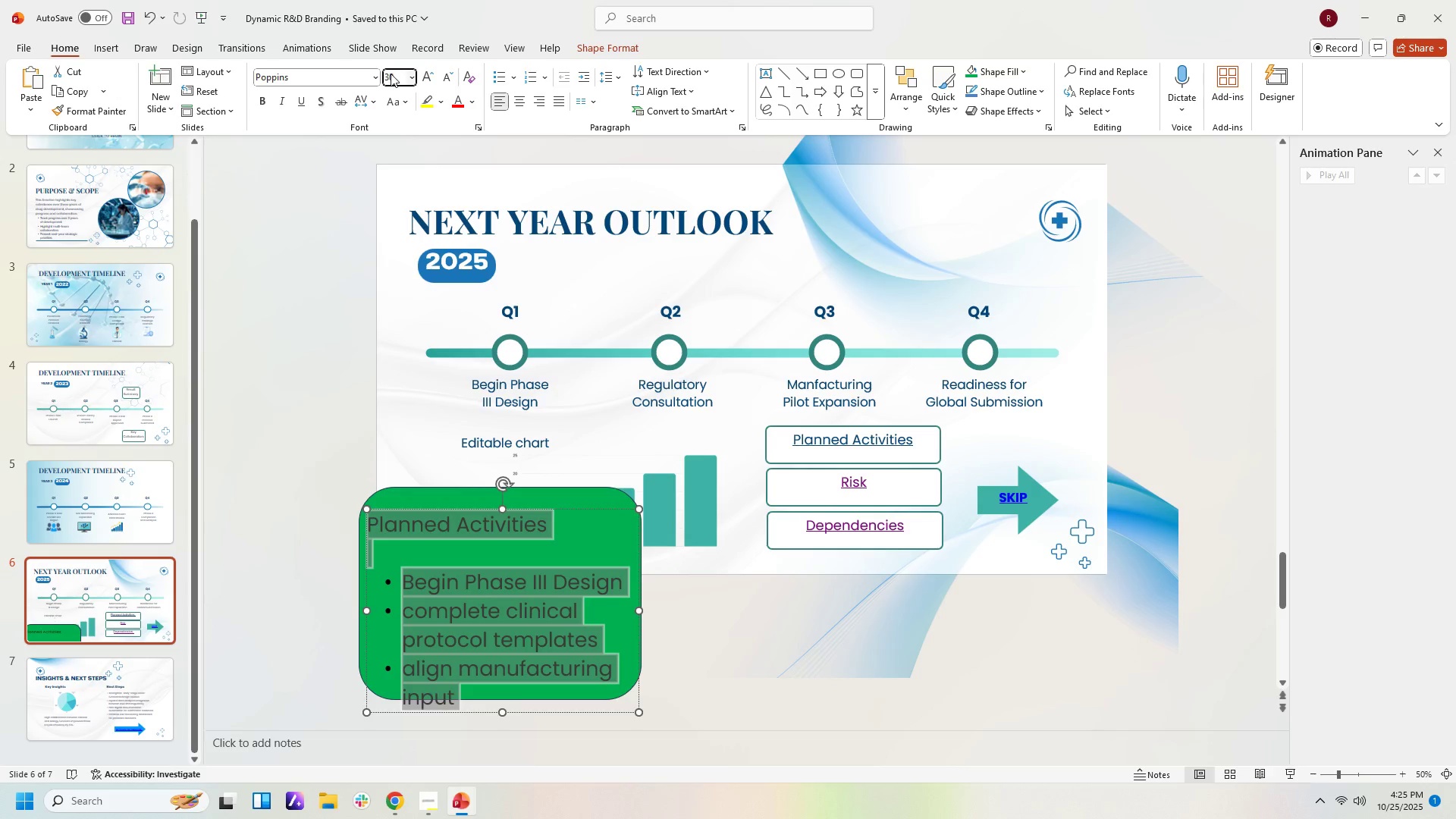 
key(Numpad0)
 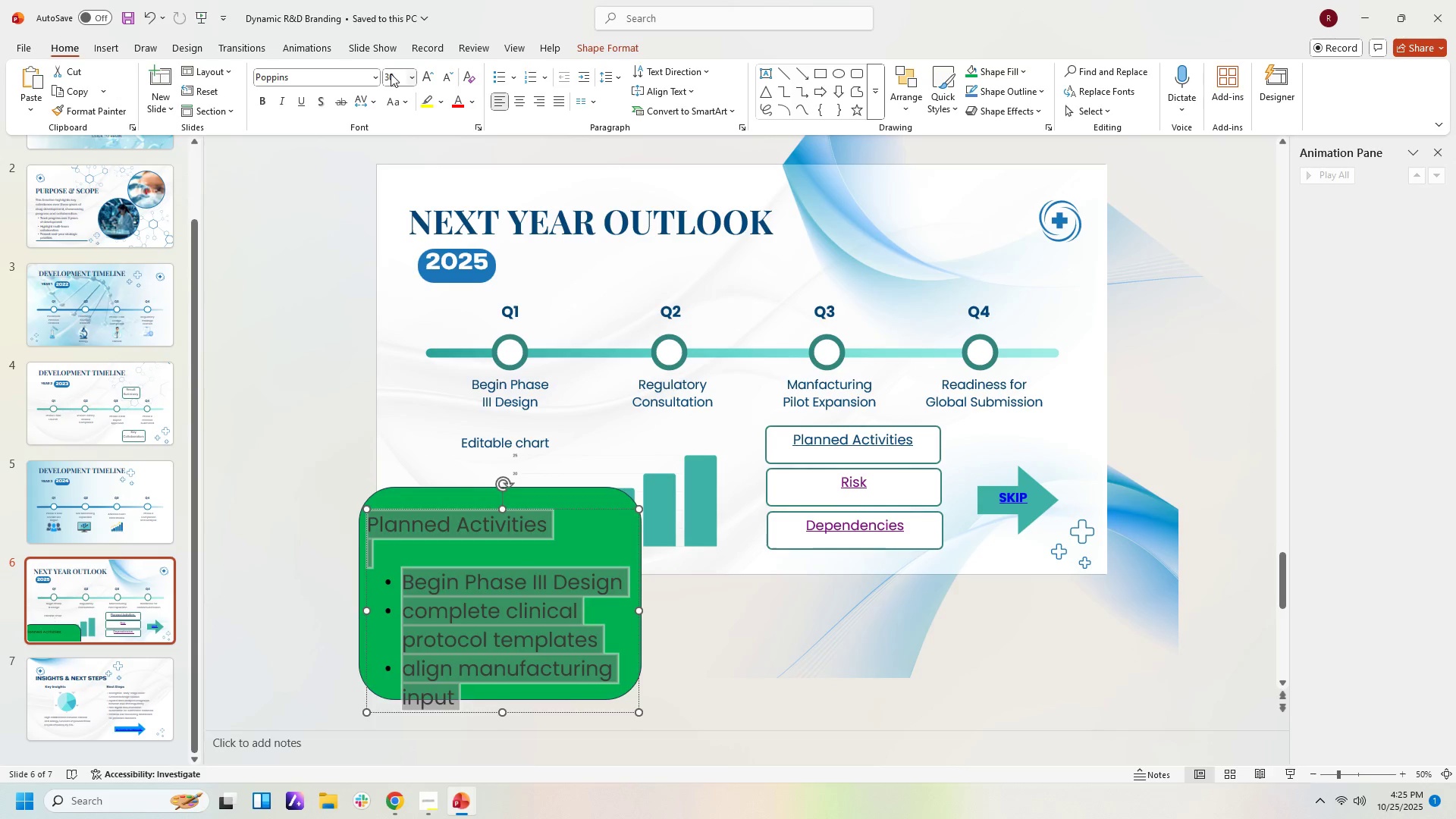 
key(NumpadEnter)
 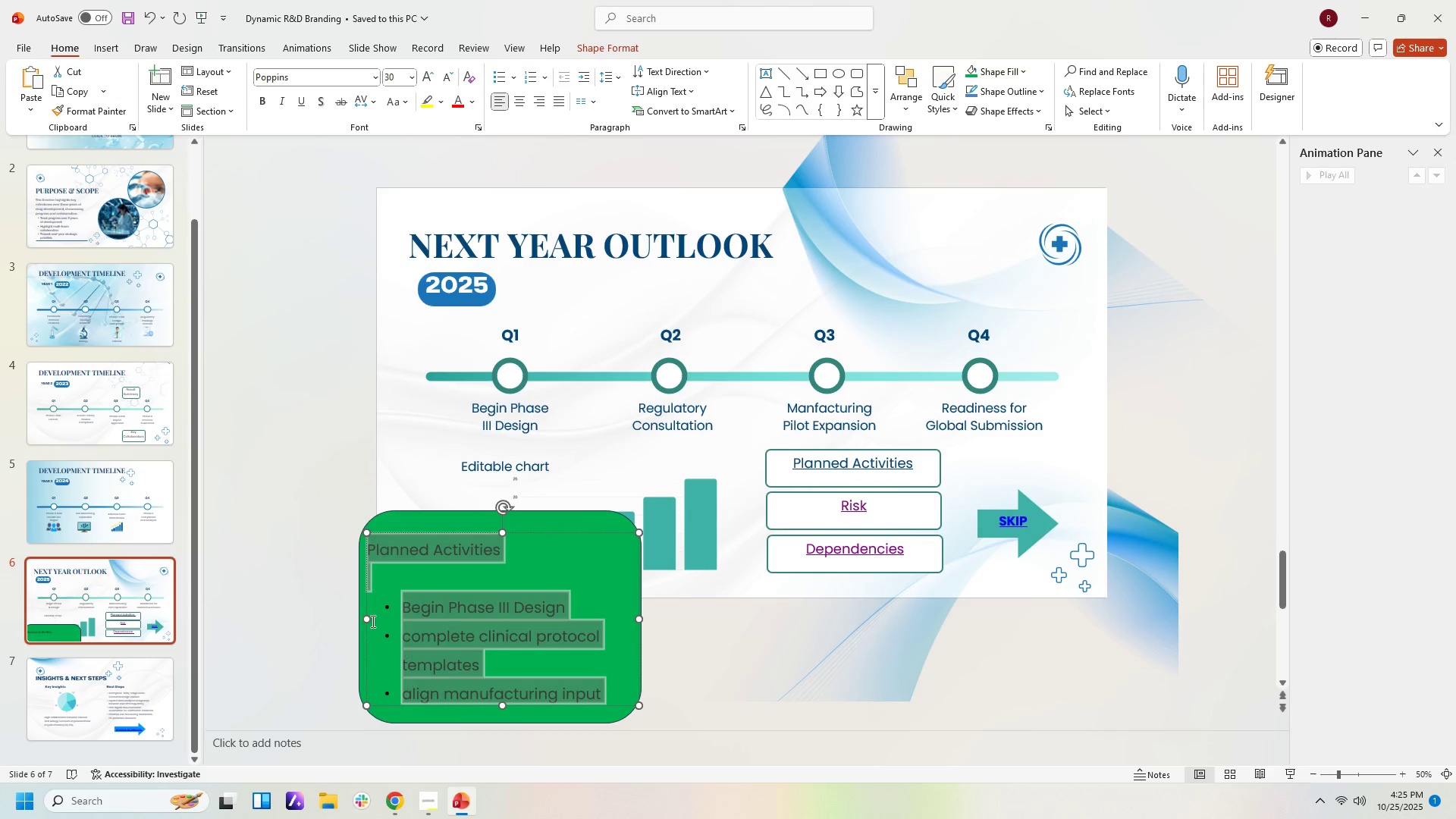 
left_click([318, 589])
 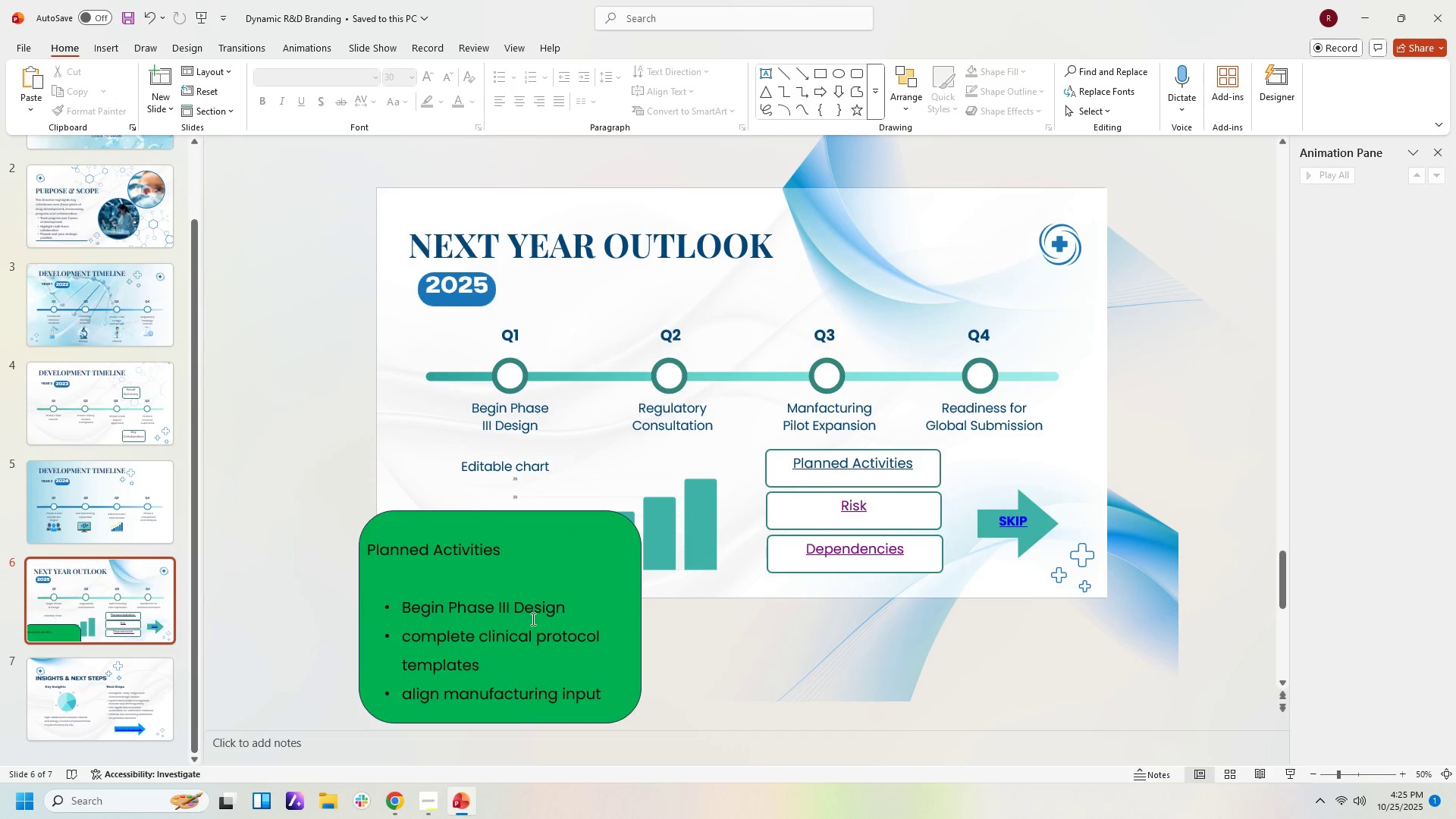 
left_click([532, 619])
 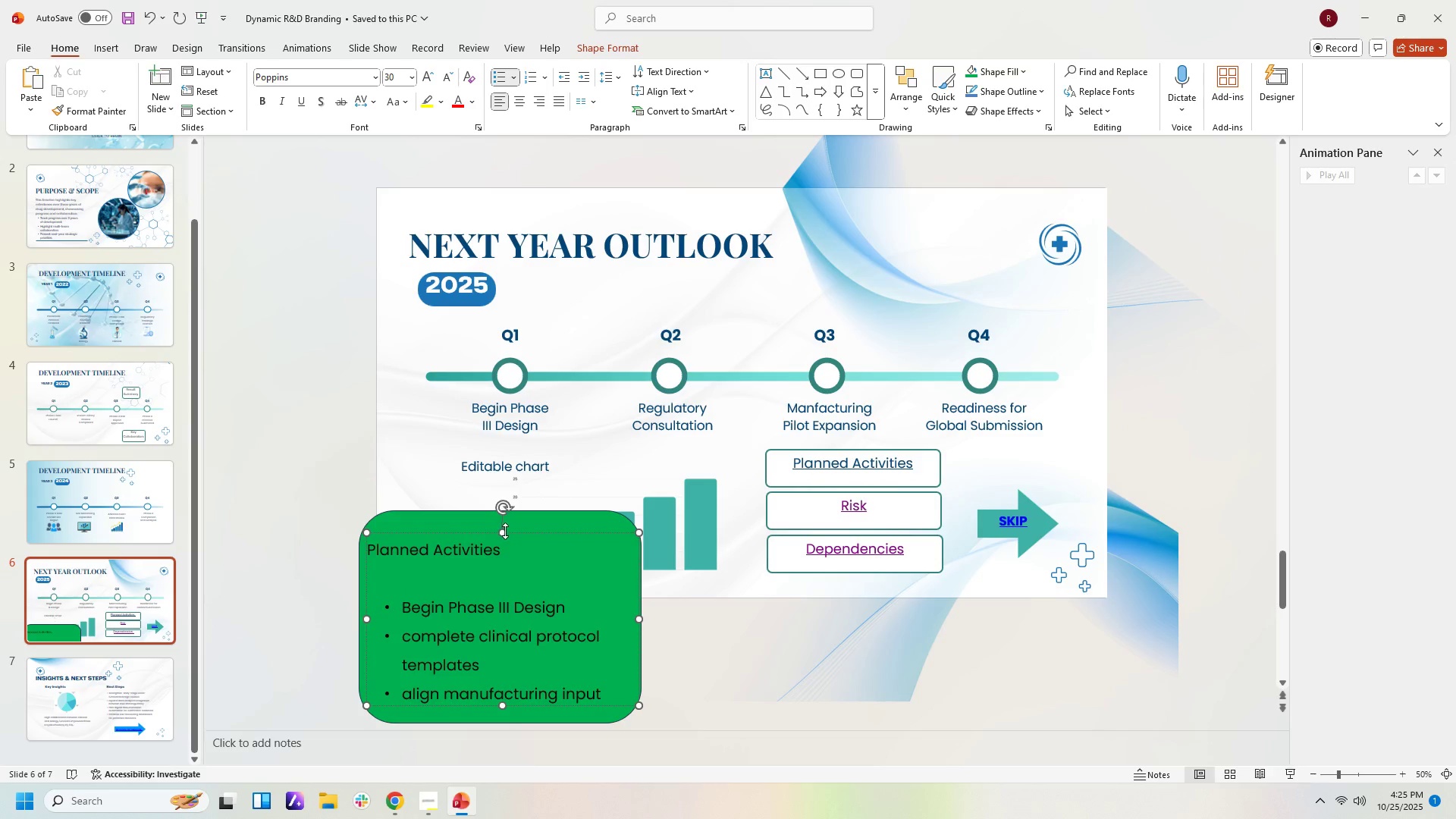 
left_click_drag(start_coordinate=[503, 530], to_coordinate=[506, 545])
 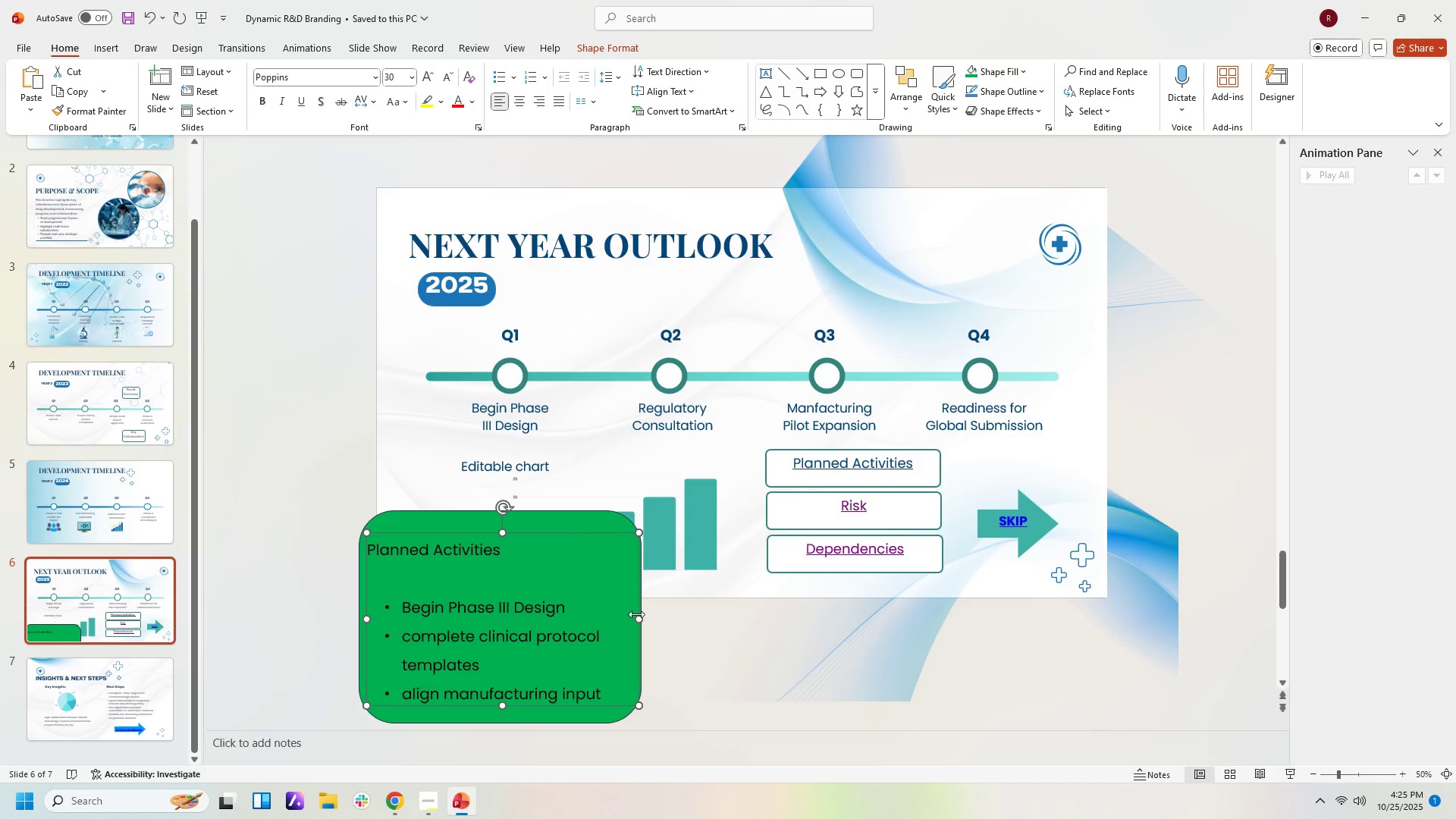 
left_click_drag(start_coordinate=[636, 614], to_coordinate=[617, 610])
 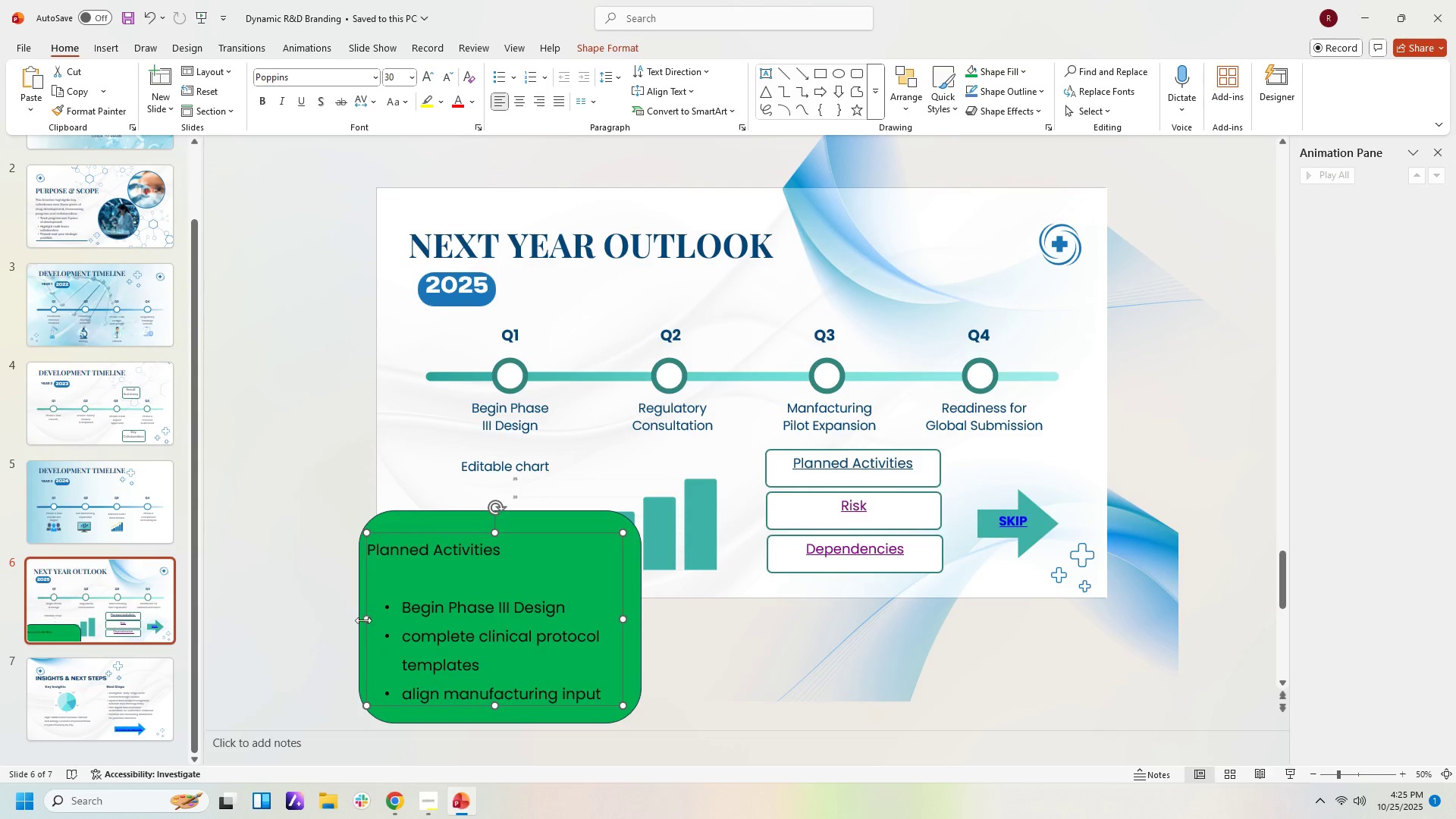 
left_click_drag(start_coordinate=[363, 620], to_coordinate=[375, 617])
 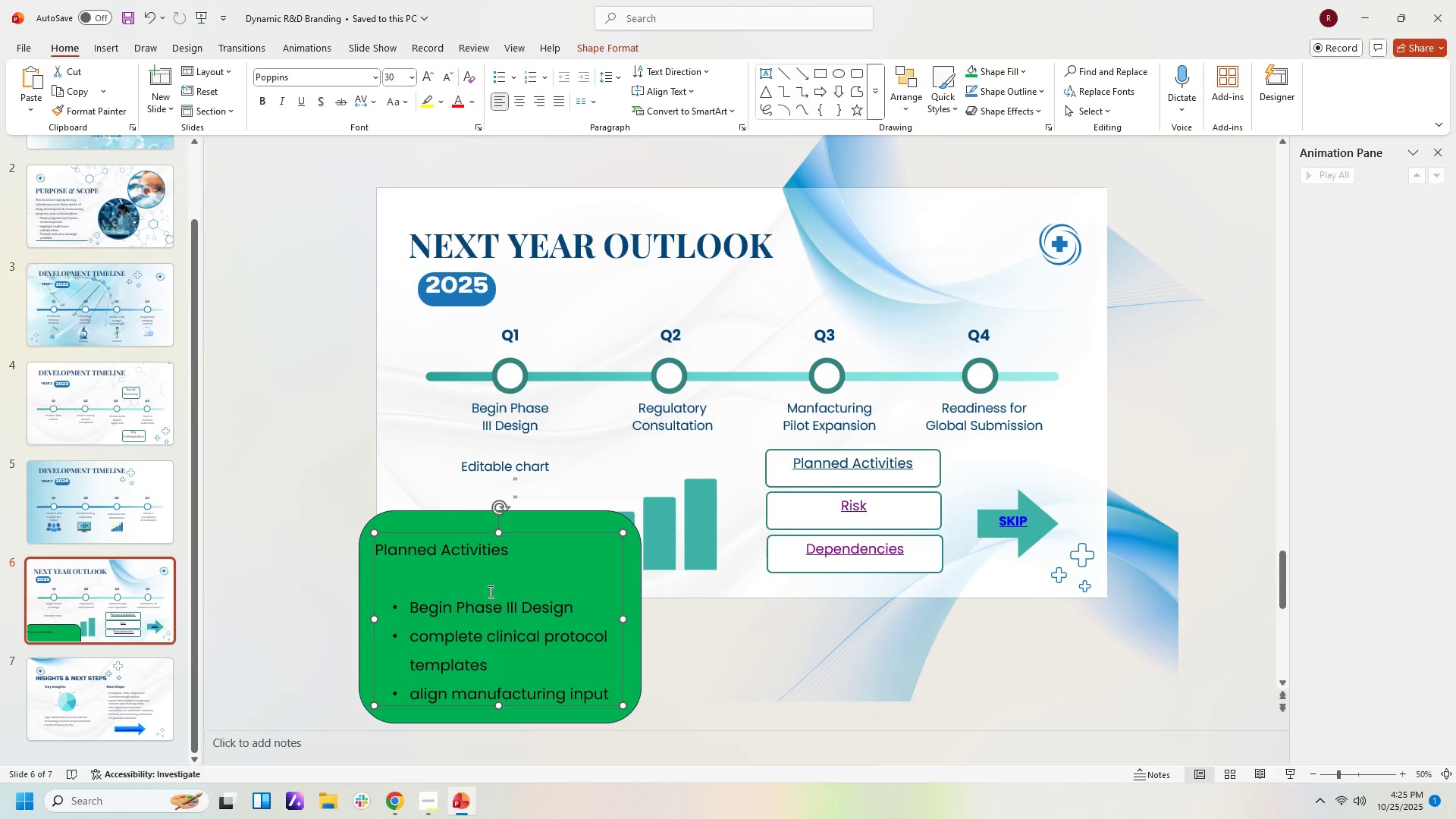 
left_click([485, 576])
 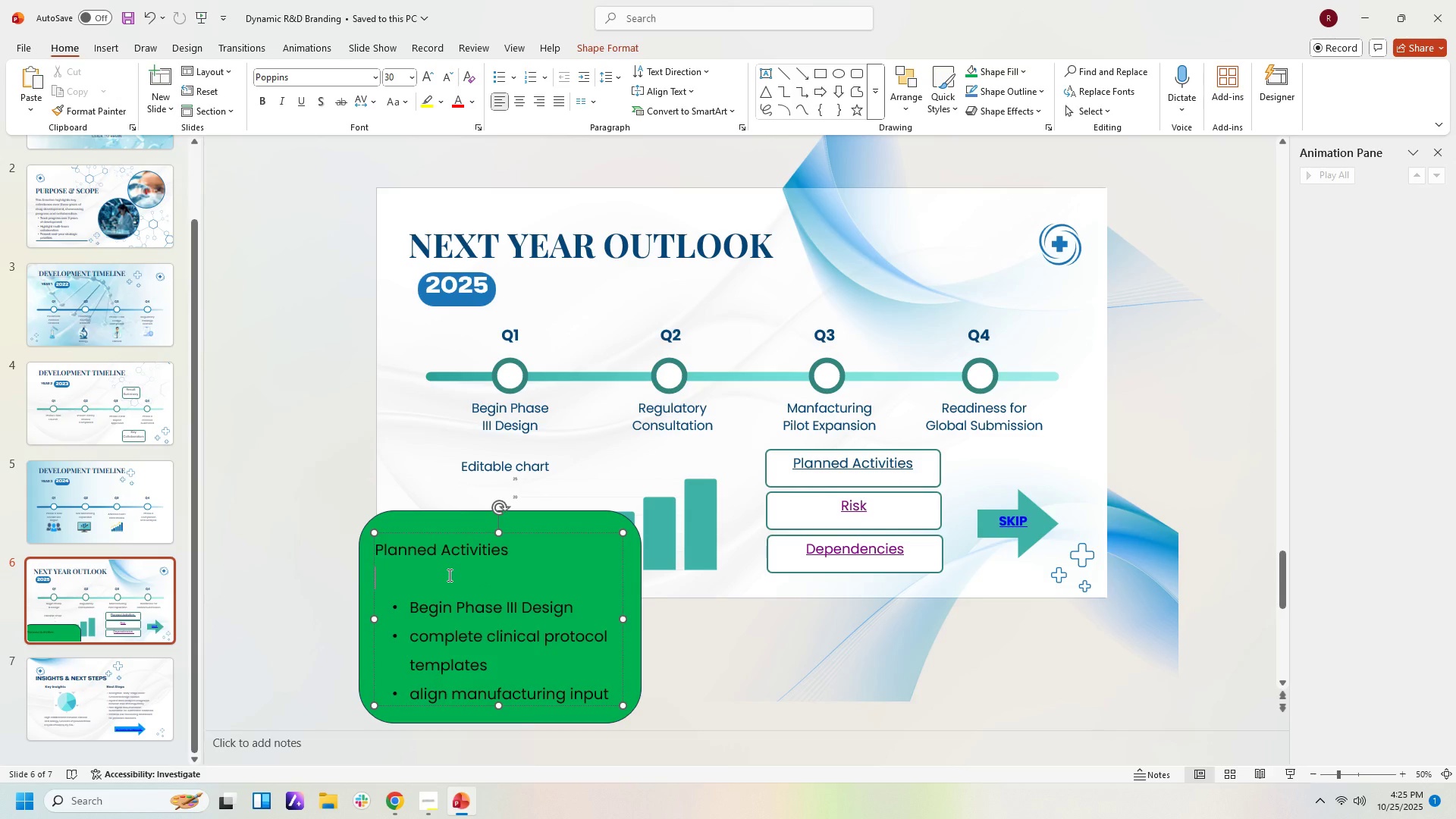 
key(Backspace)
 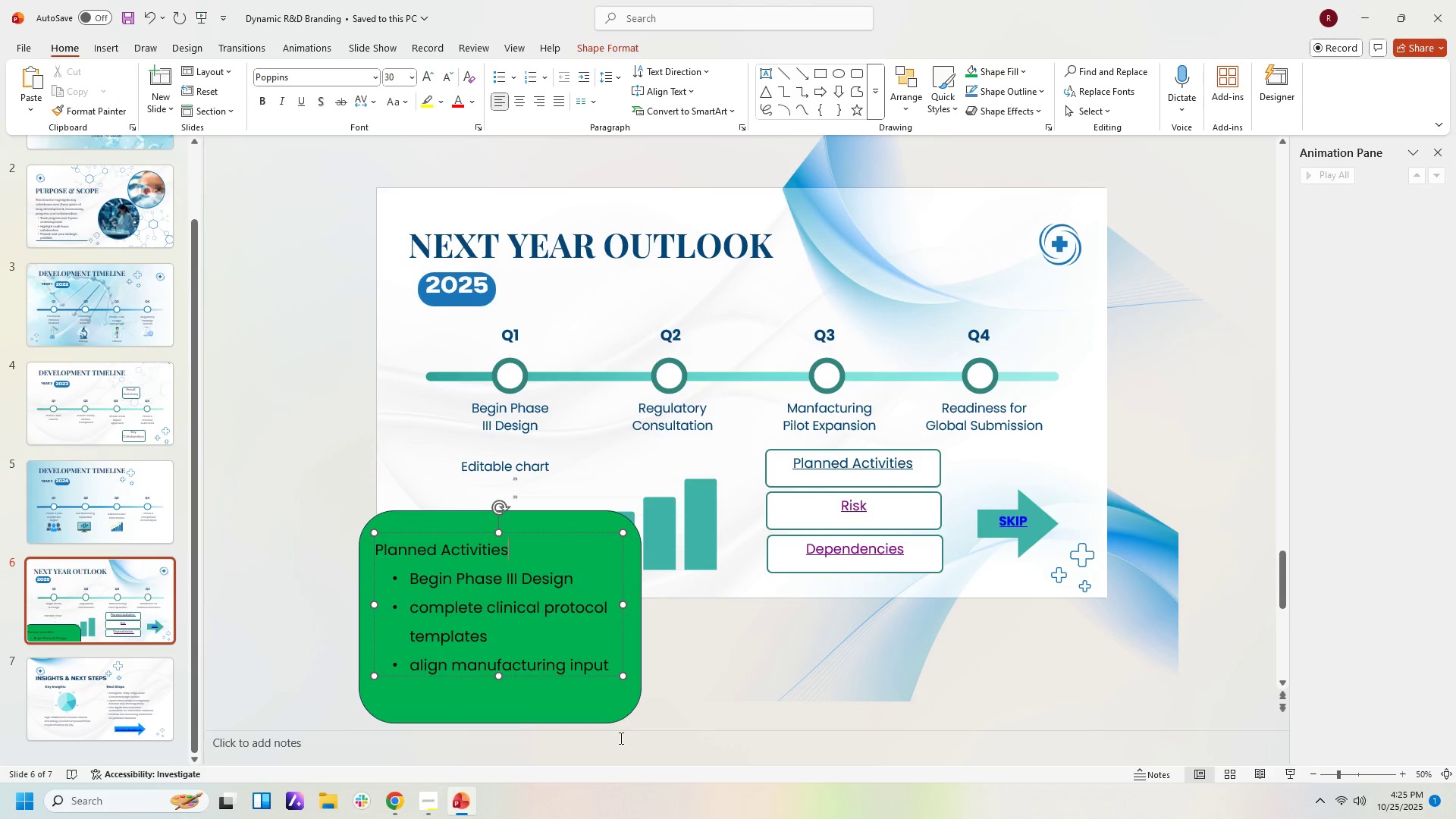 
left_click([541, 710])
 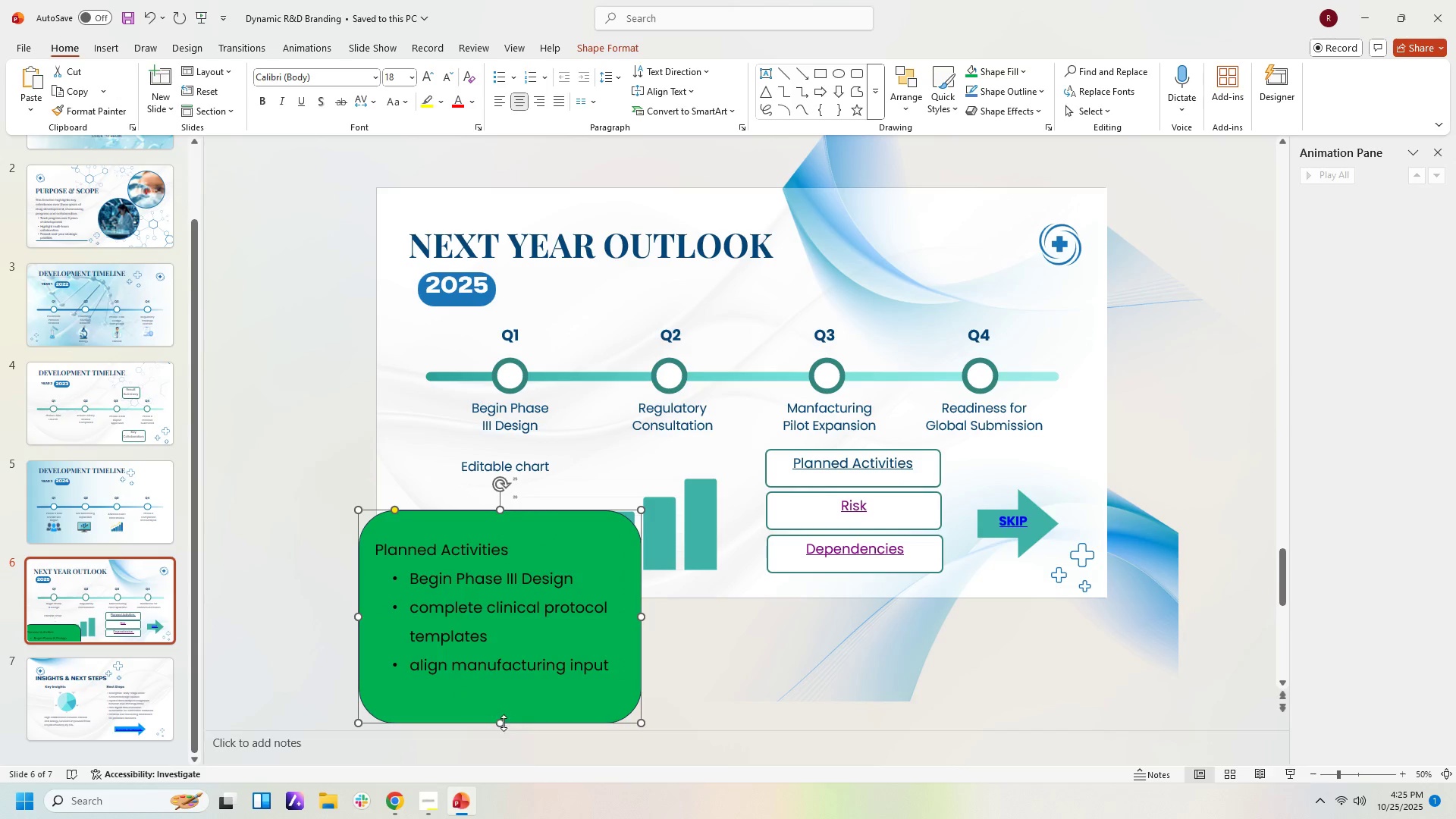 
left_click_drag(start_coordinate=[504, 723], to_coordinate=[506, 699])
 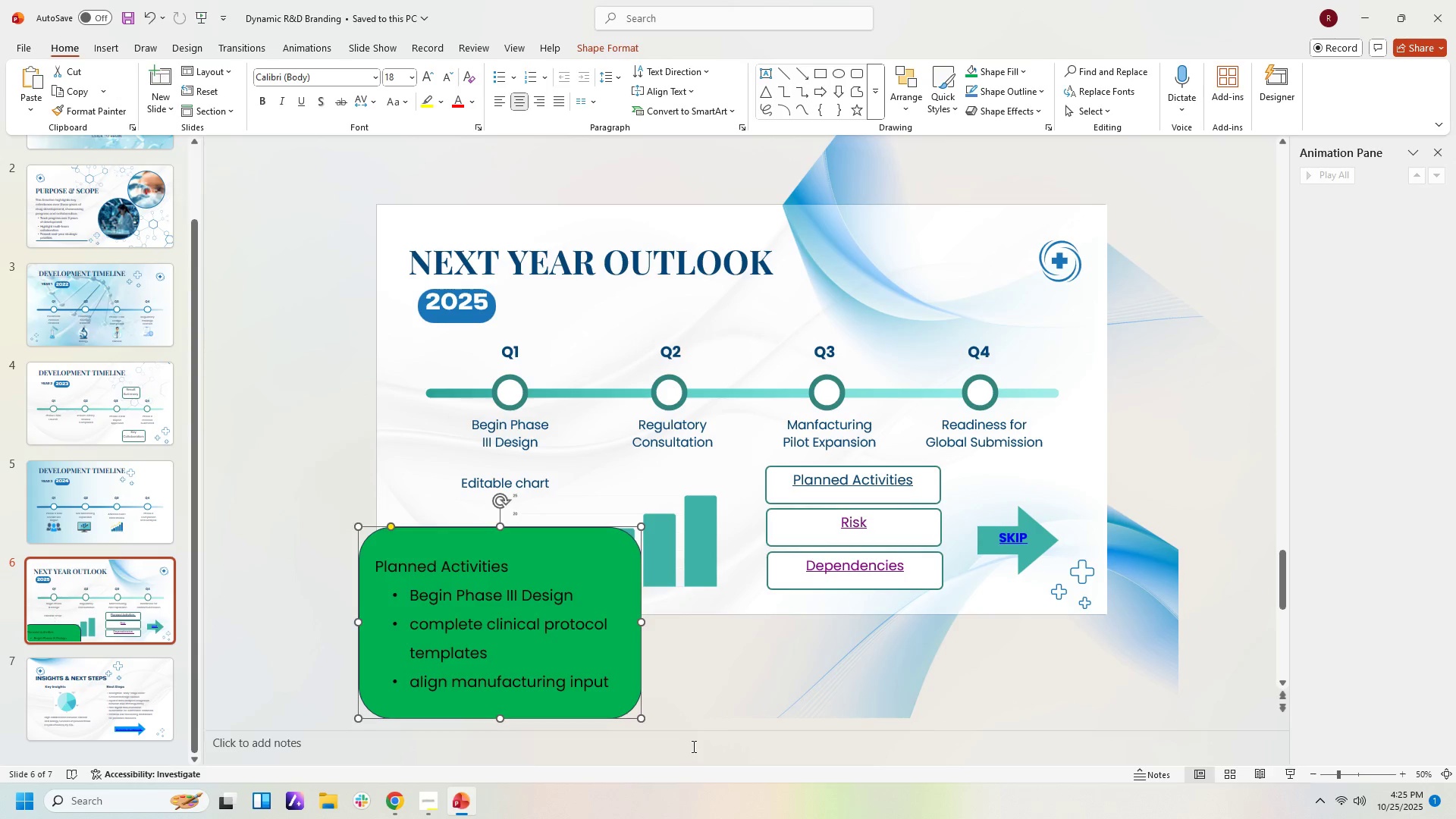 
left_click([692, 745])
 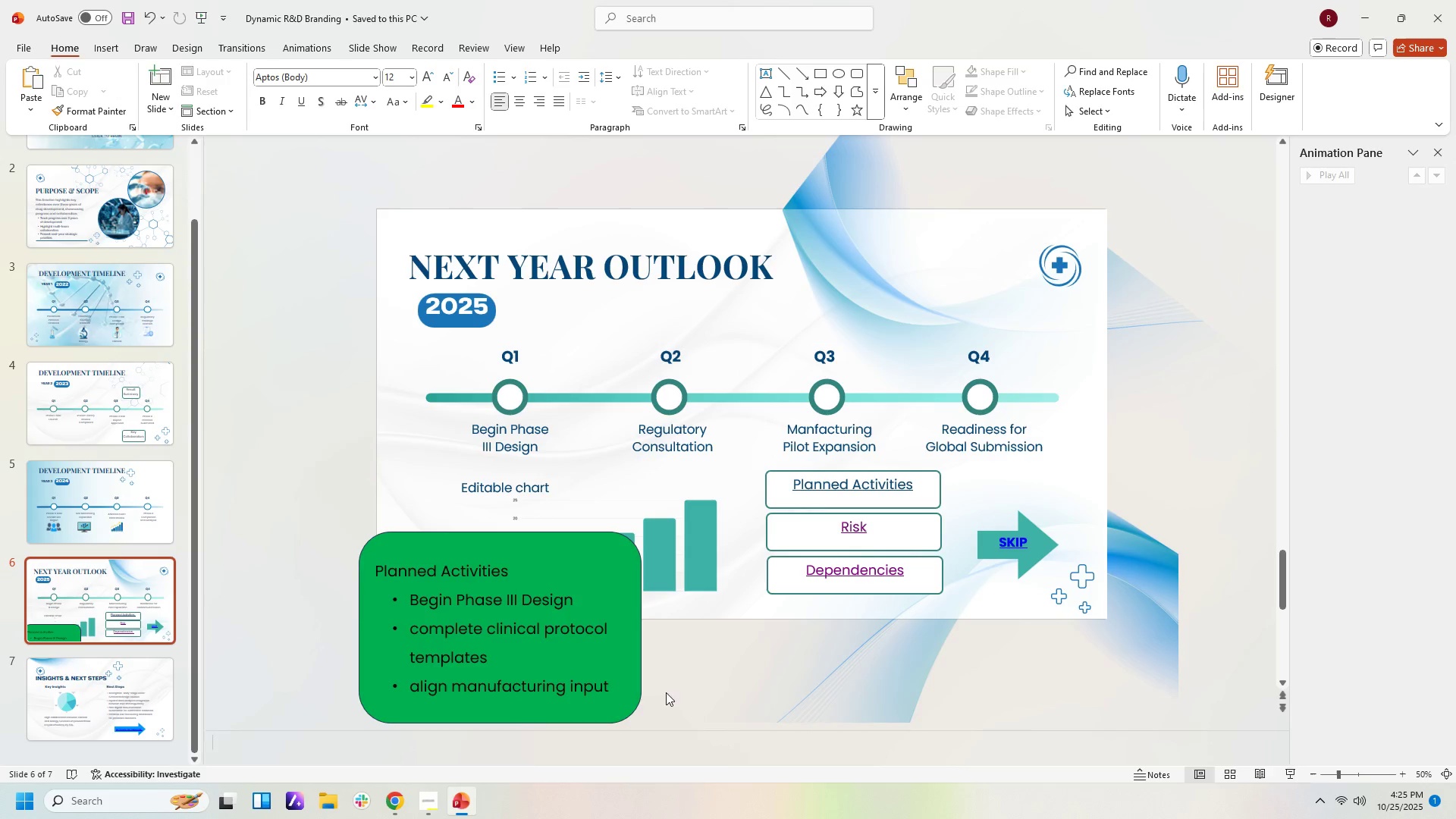 
left_click_drag(start_coordinate=[666, 742], to_coordinate=[611, 704])
 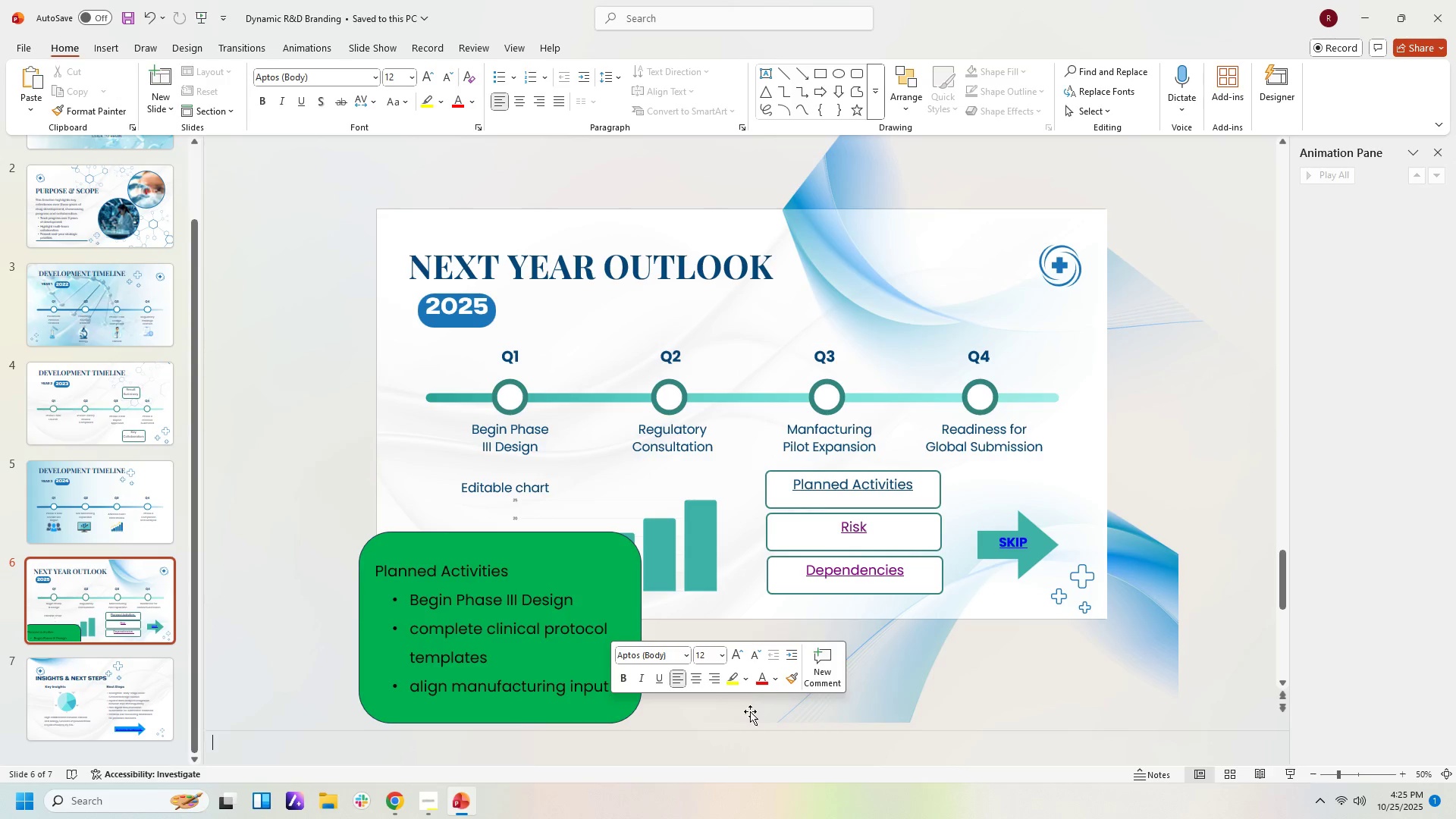 
scroll: coordinate [766, 673], scroll_direction: down, amount: 2.0
 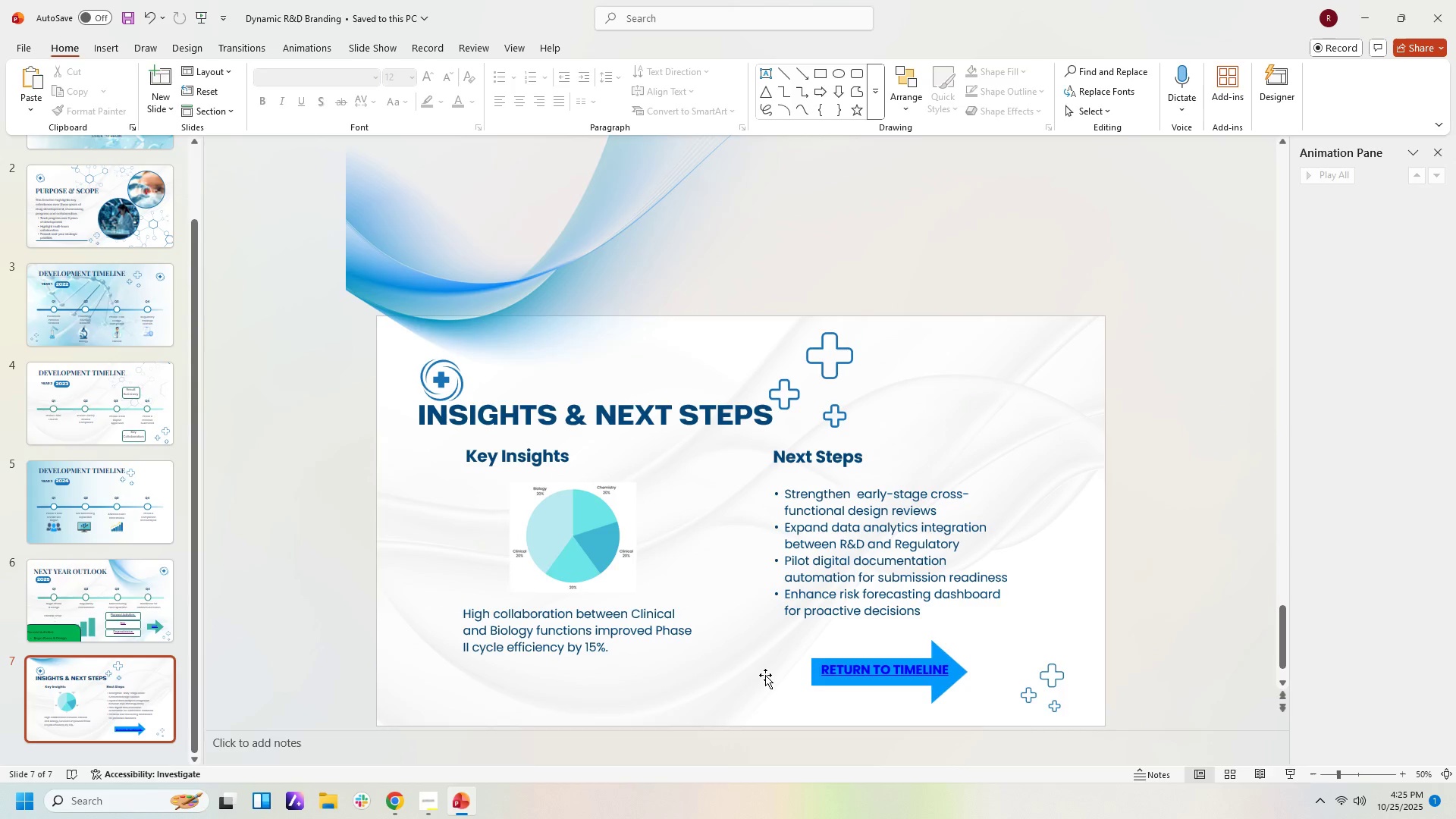 
scroll: coordinate [765, 674], scroll_direction: up, amount: 3.0
 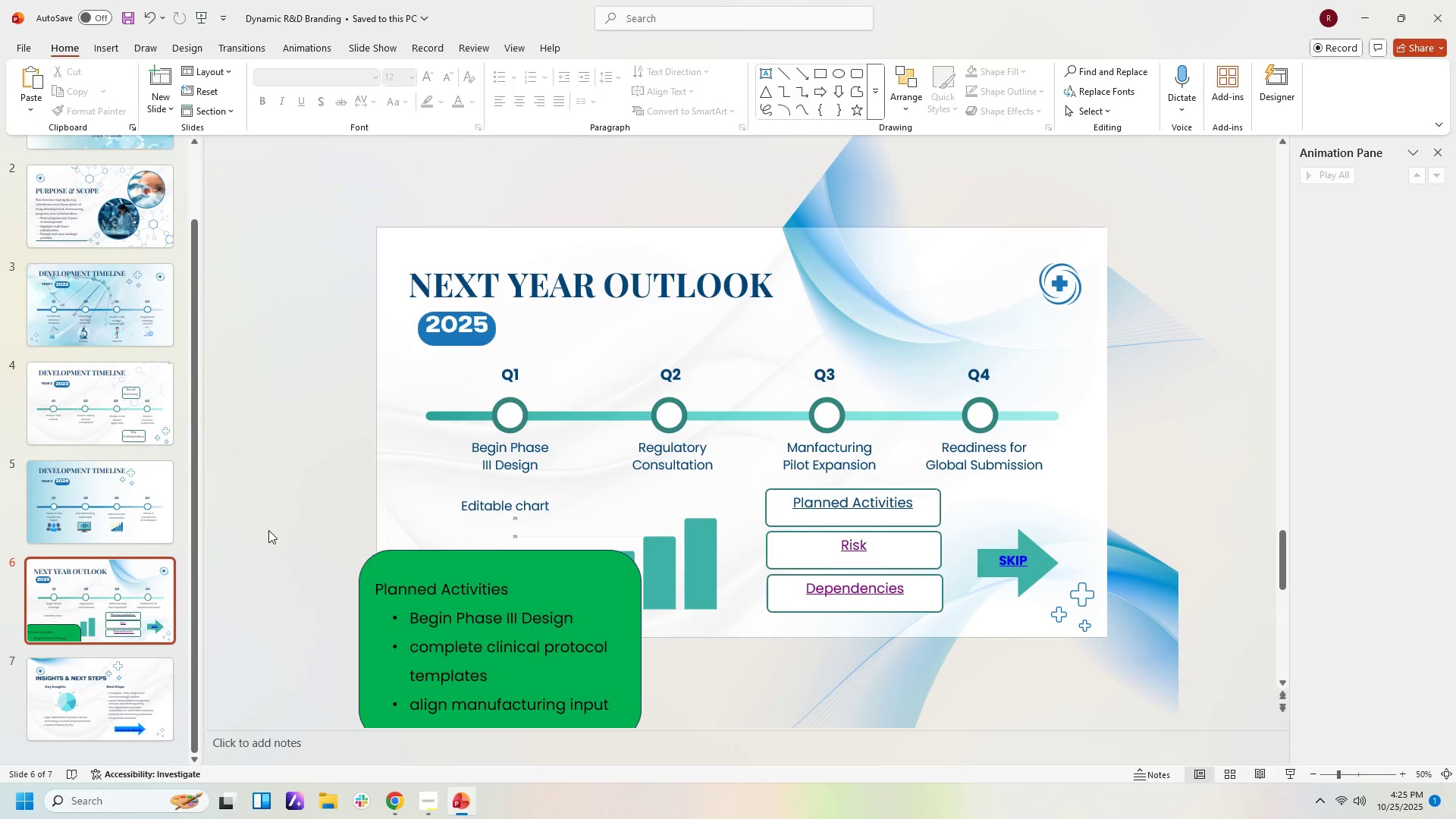 
left_click_drag(start_coordinate=[306, 538], to_coordinate=[663, 752])
 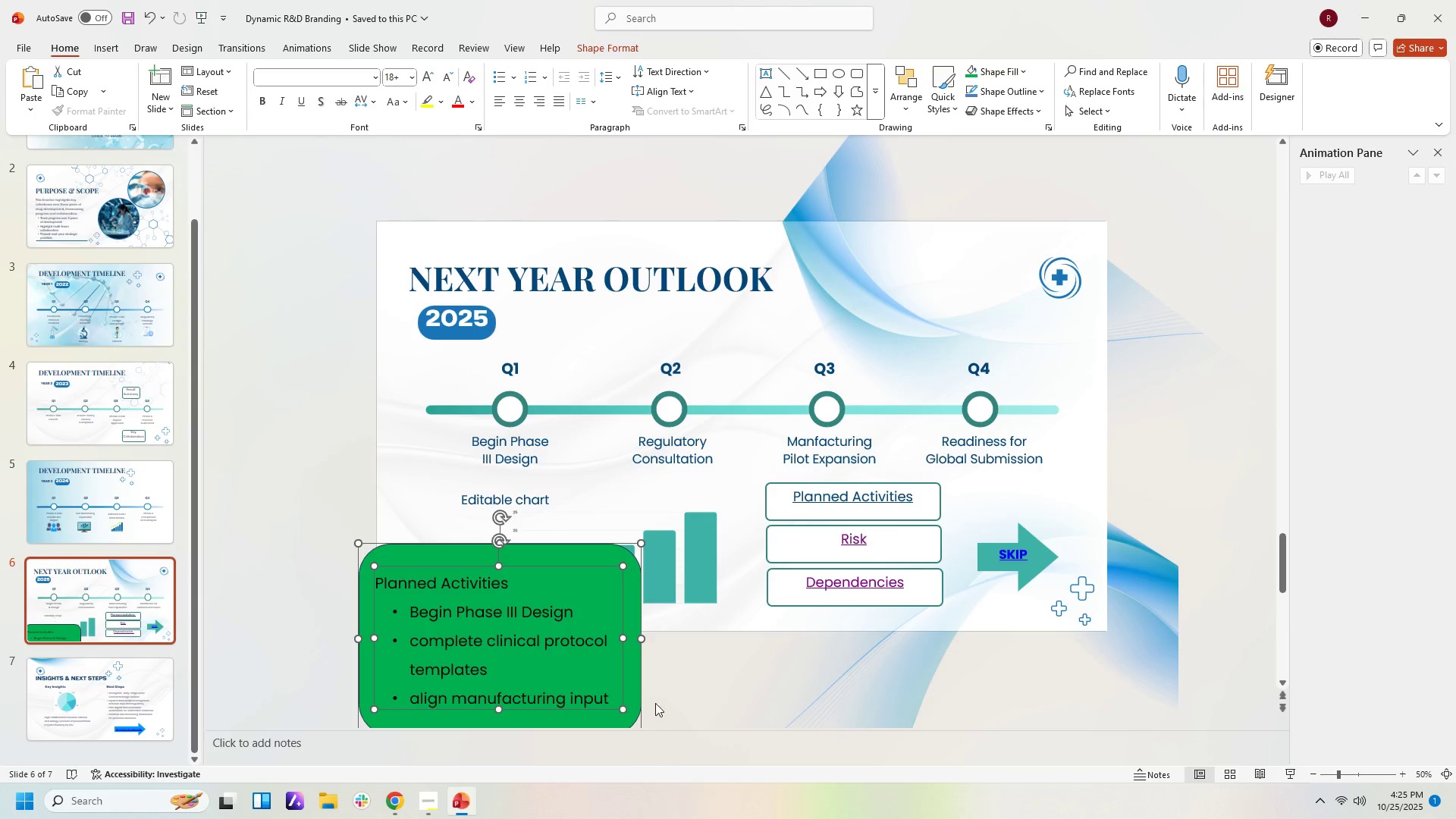 
scroll: coordinate [656, 610], scroll_direction: down, amount: 3.0
 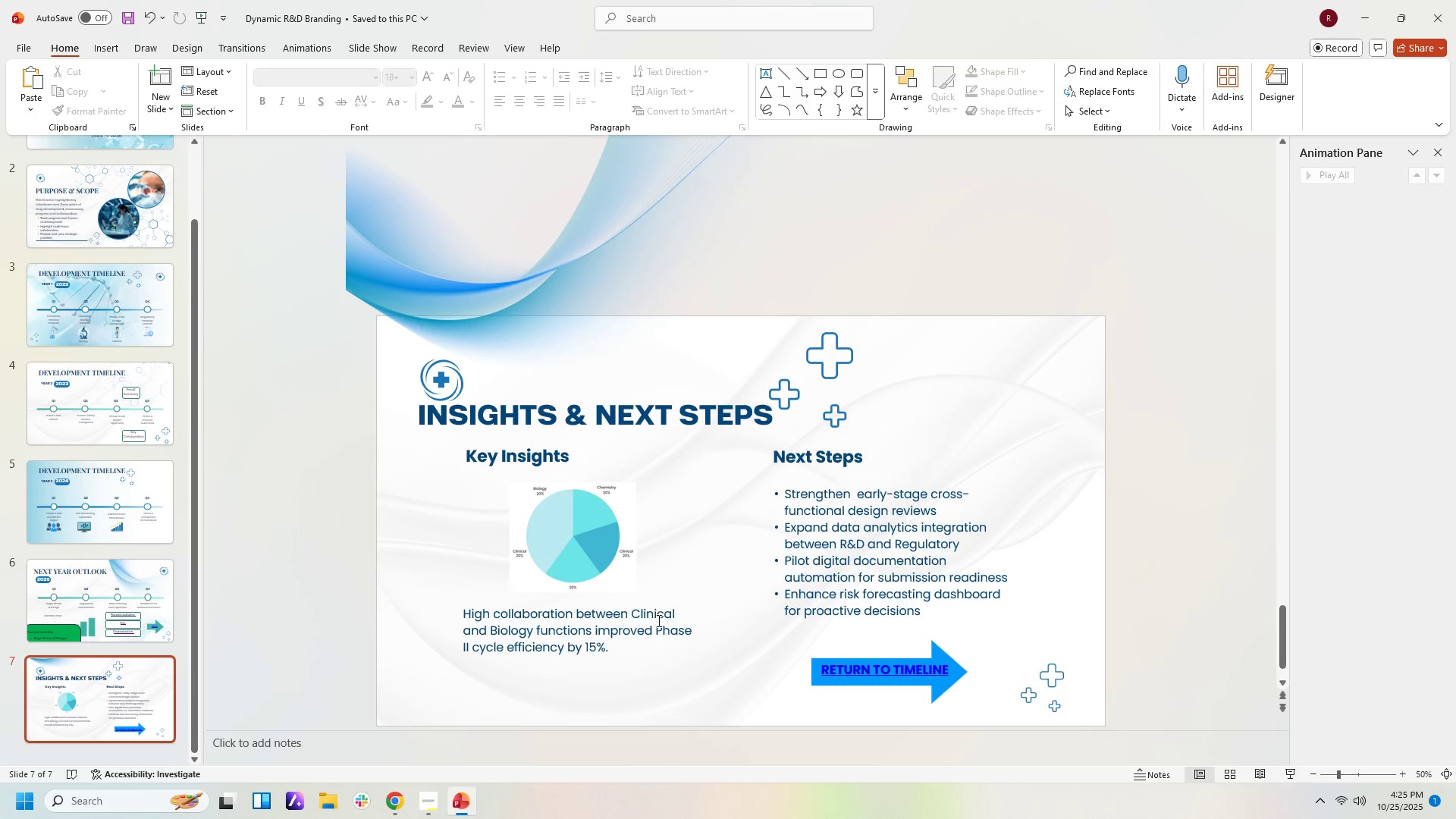 
scroll: coordinate [657, 619], scroll_direction: up, amount: 2.0
 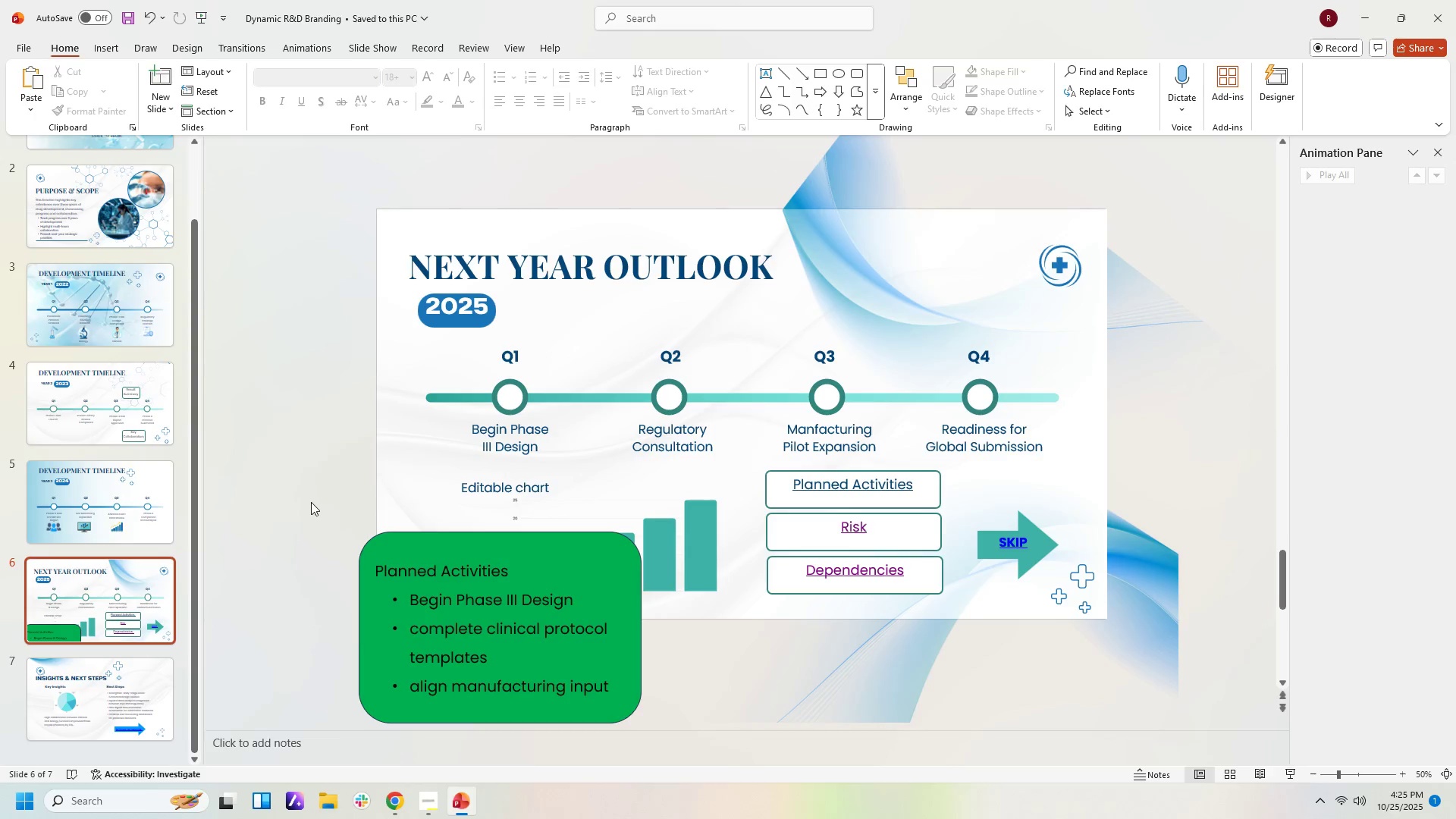 
left_click_drag(start_coordinate=[322, 507], to_coordinate=[667, 747])
 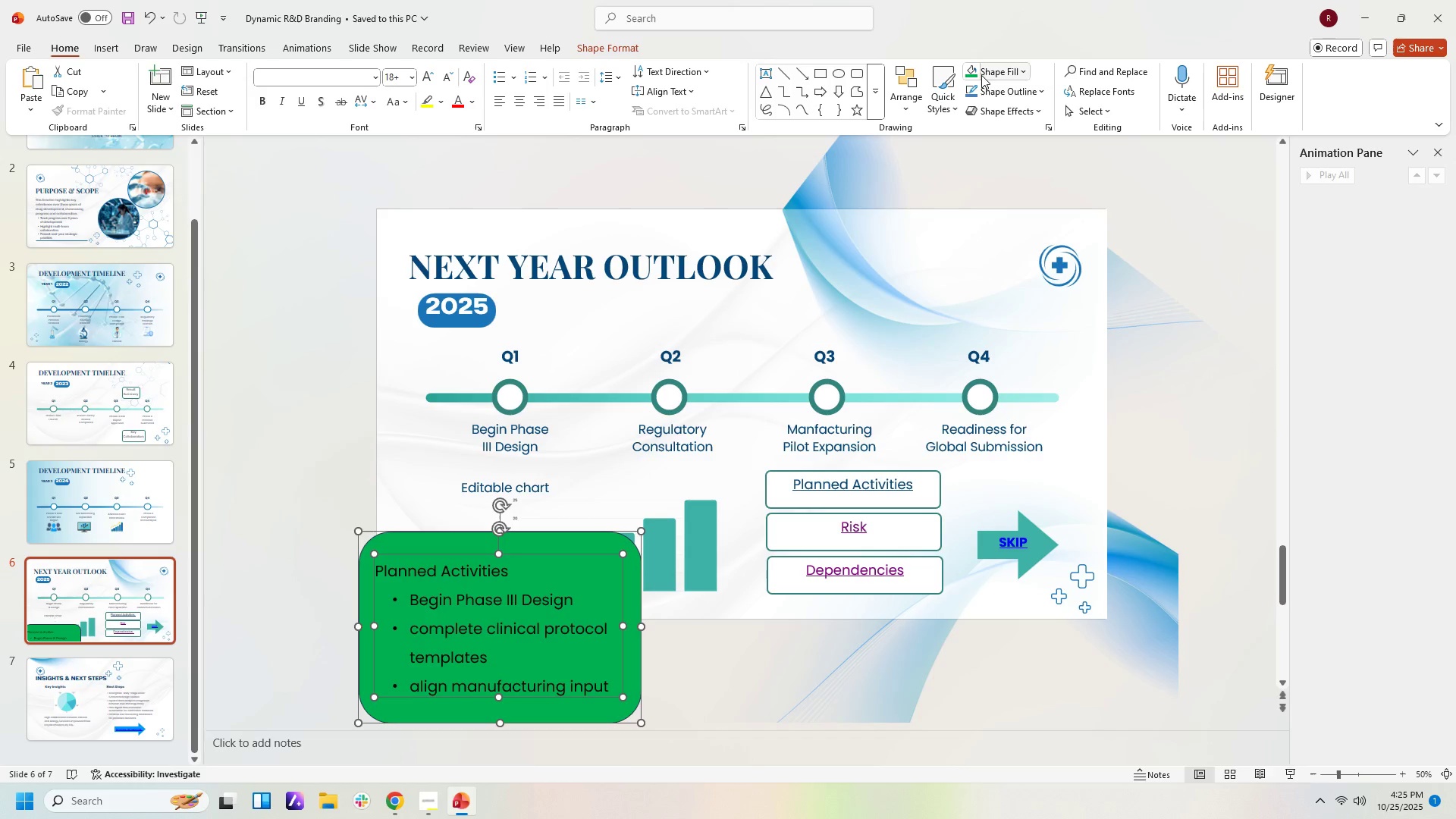 
left_click([635, 51])
 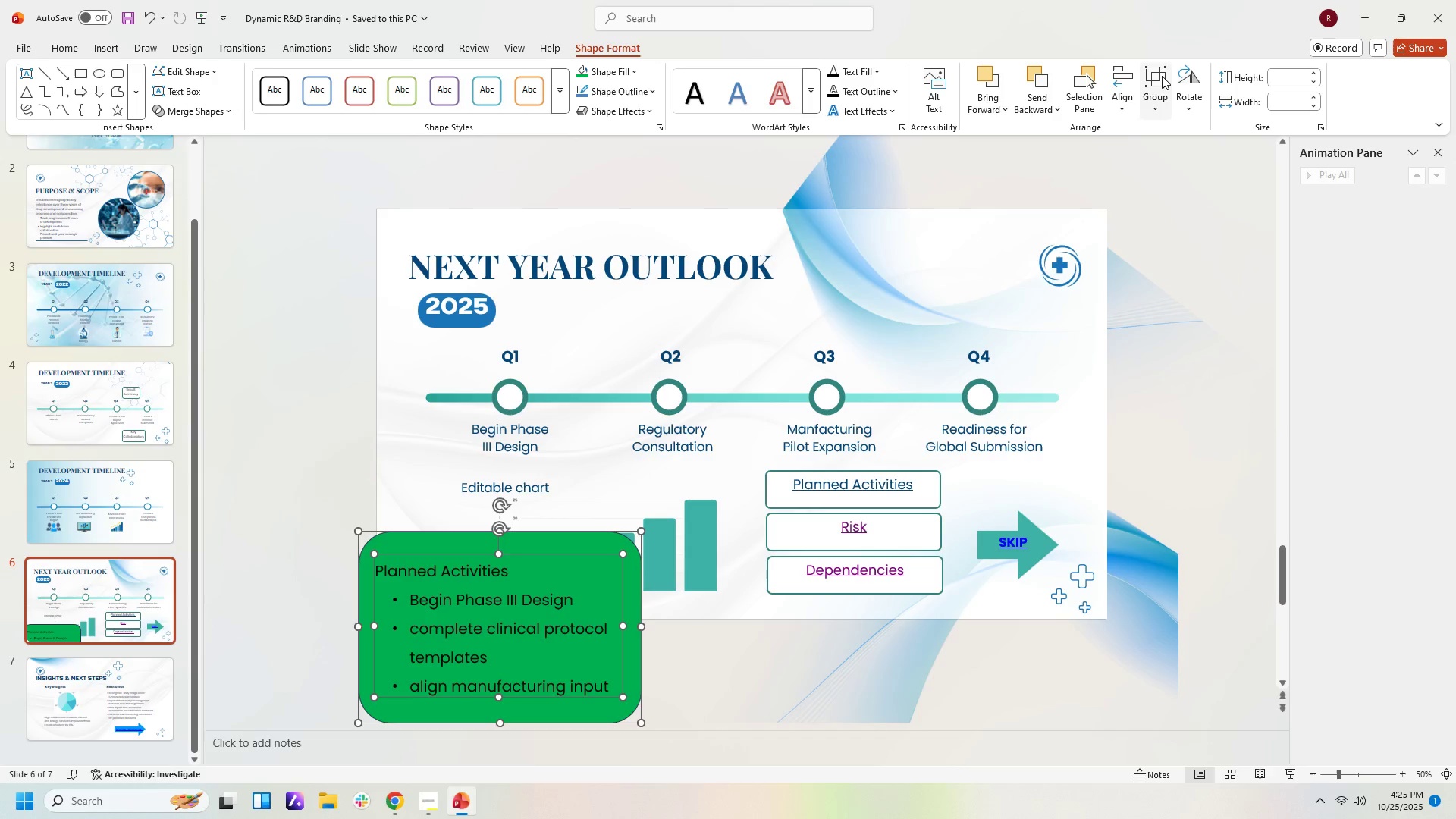 
left_click([1160, 73])
 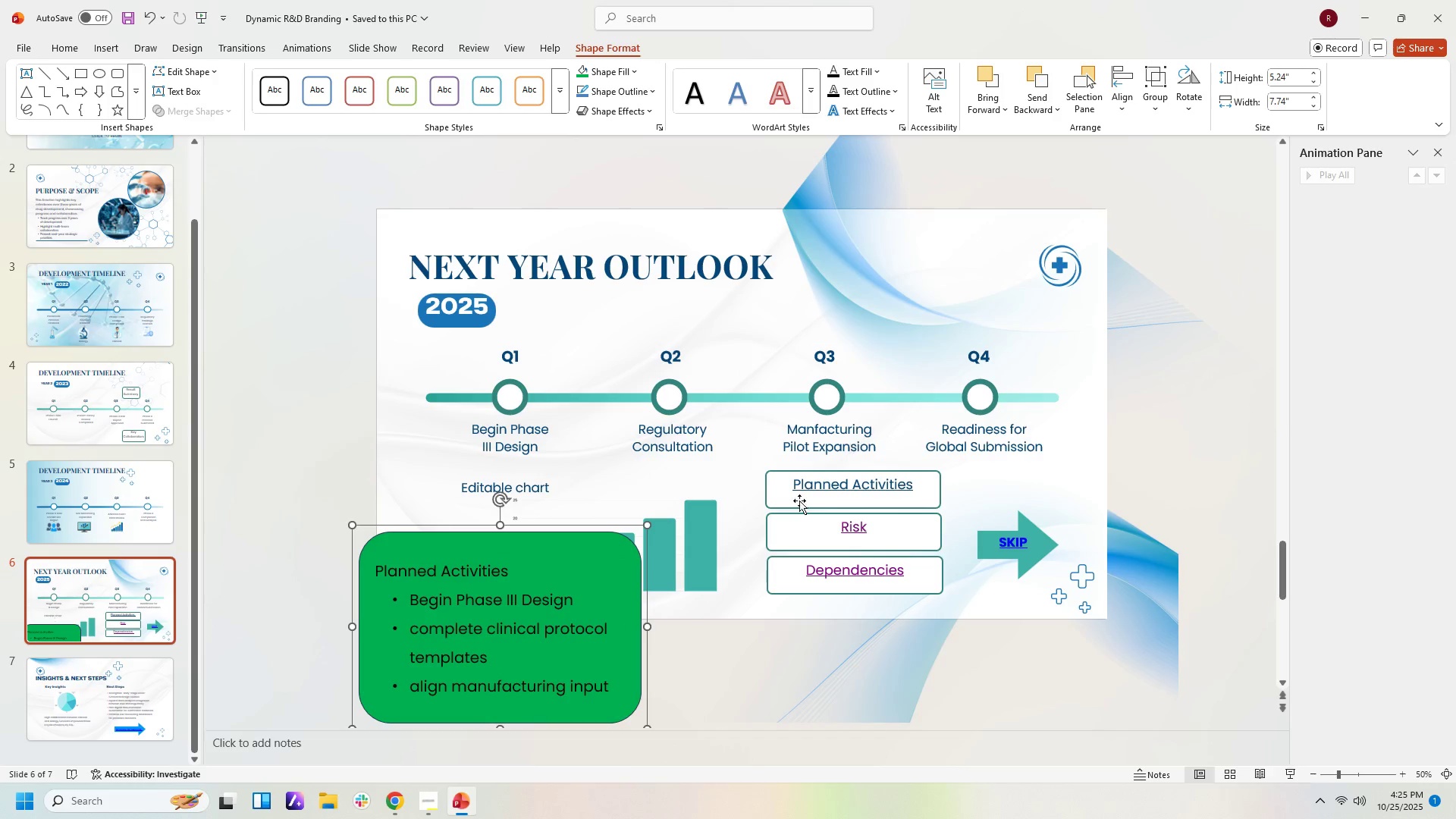 
left_click([740, 654])
 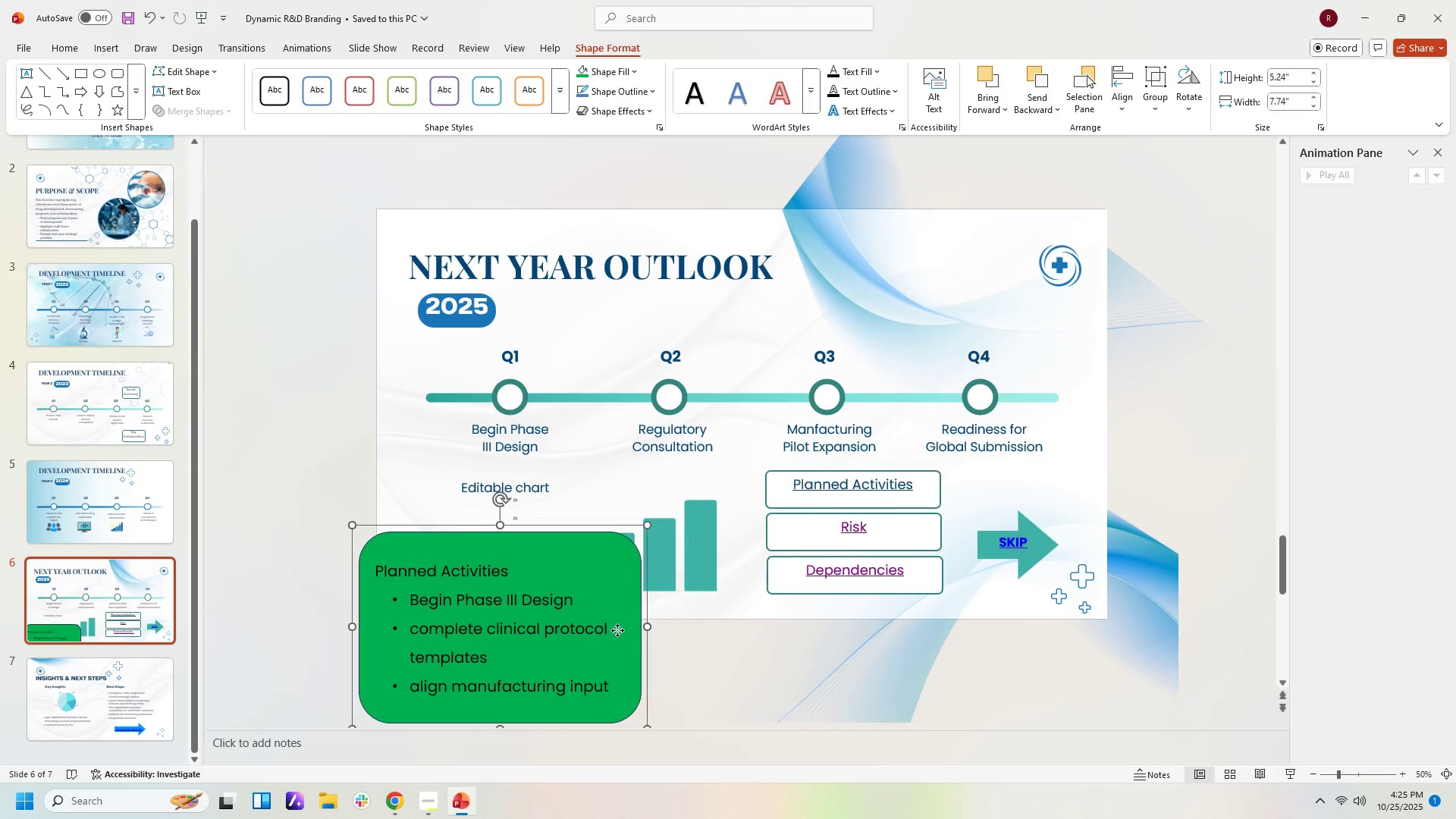 
left_click([617, 630])
 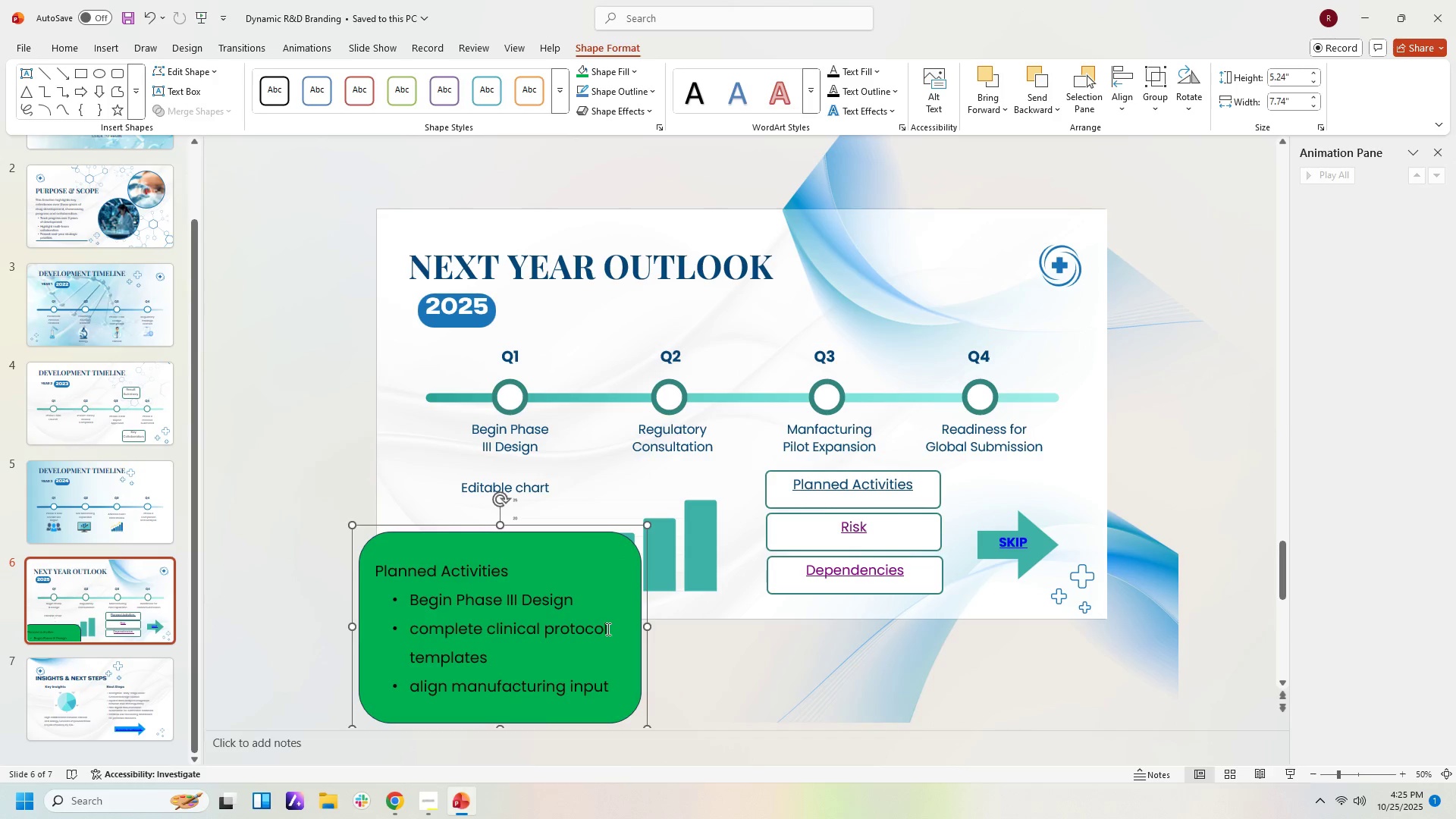 
left_click_drag(start_coordinate=[607, 629], to_coordinate=[682, 534])
 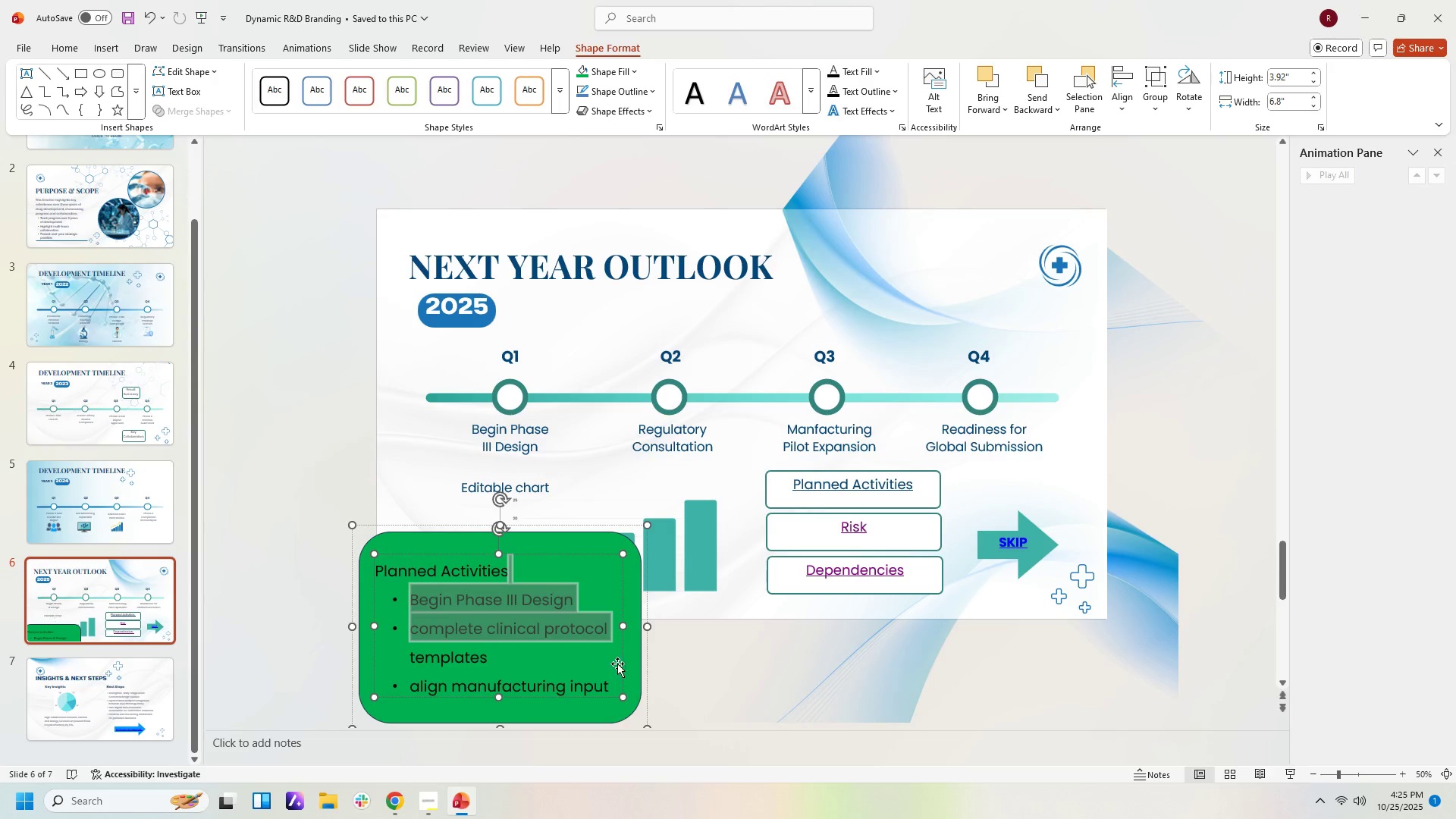 
left_click([617, 664])
 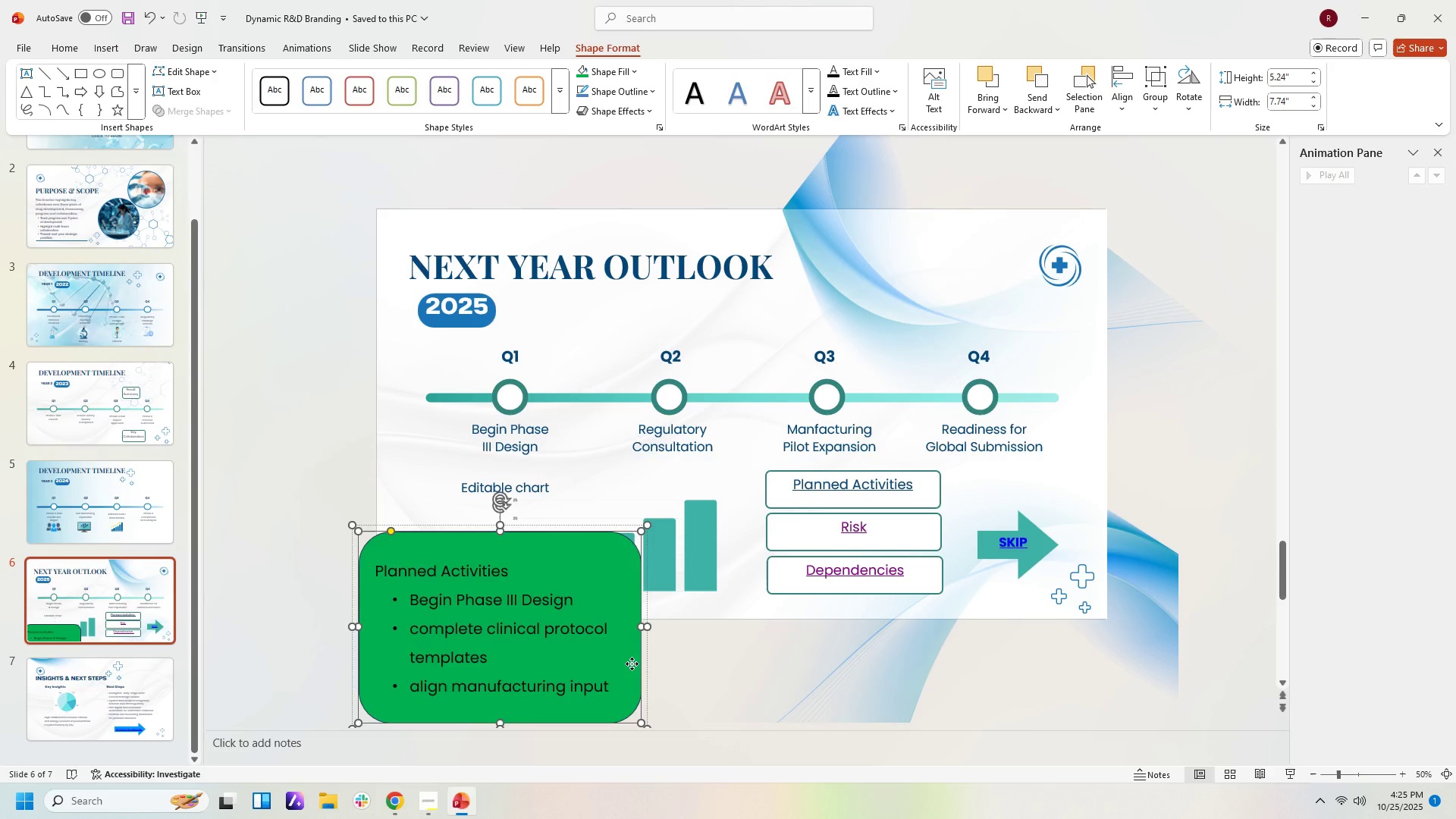 
left_click_drag(start_coordinate=[632, 664], to_coordinate=[802, 518])
 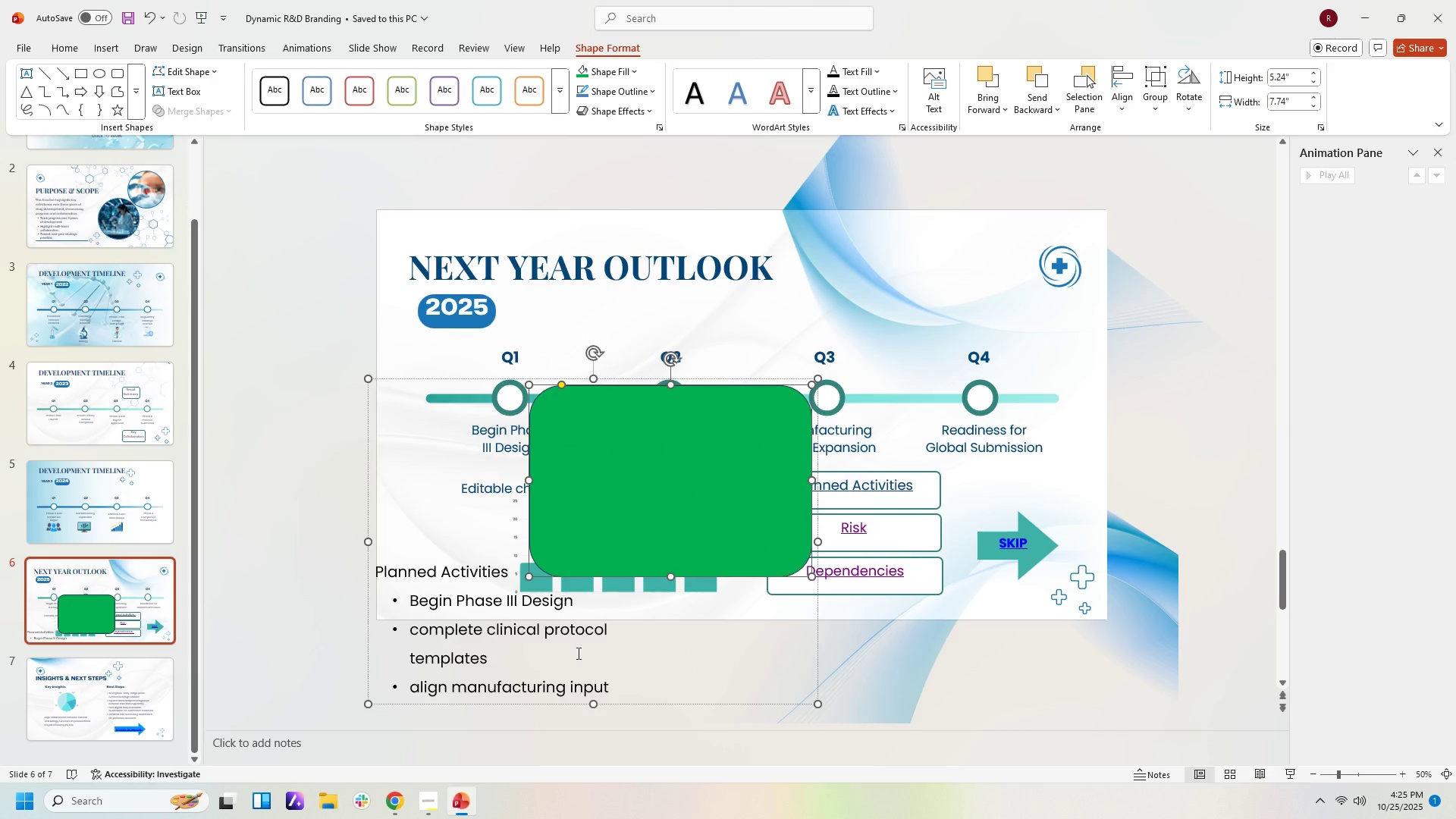 
left_click_drag(start_coordinate=[736, 532], to_coordinate=[812, 491])
 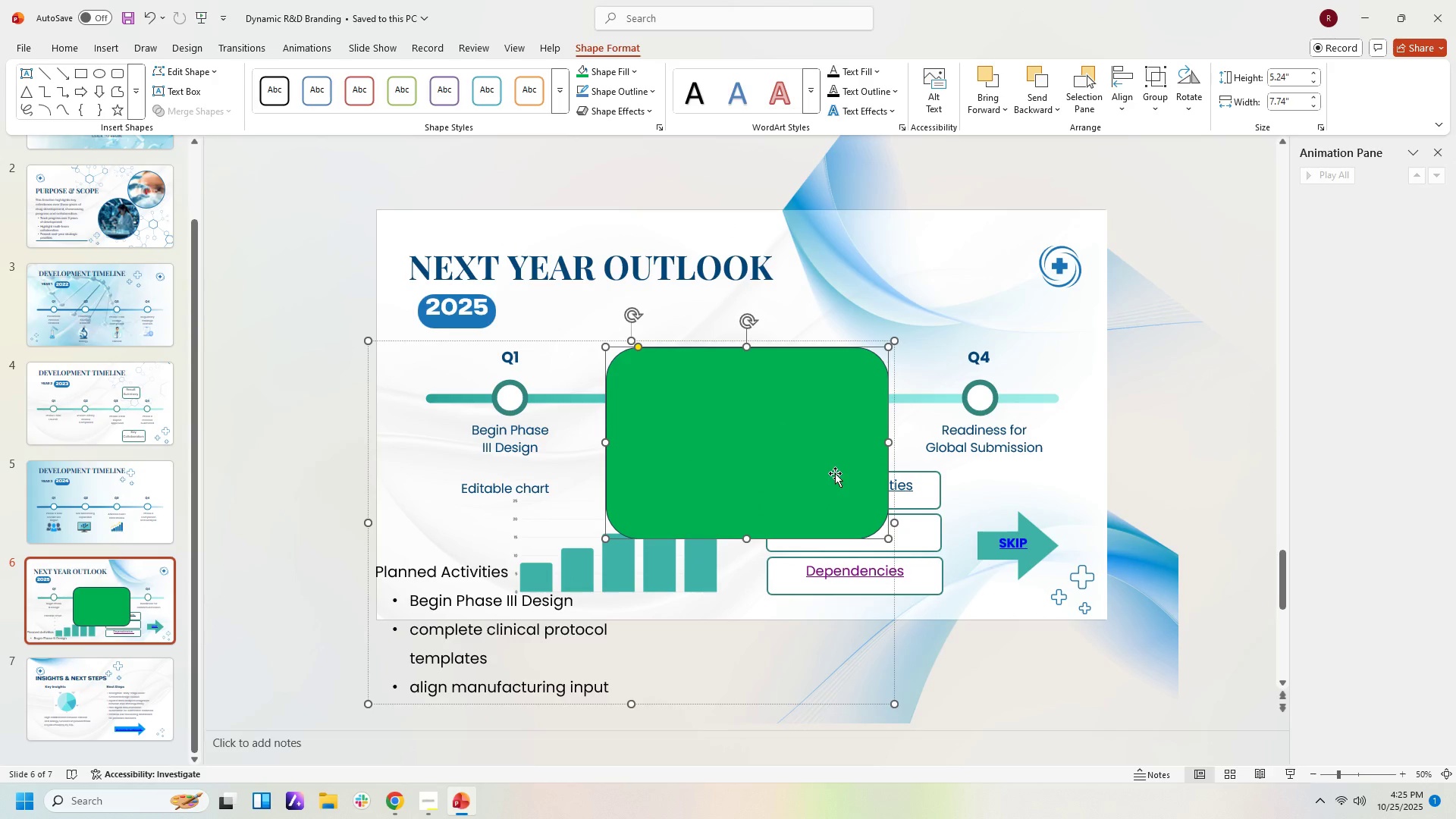 
left_click_drag(start_coordinate=[835, 473], to_coordinate=[839, 441])
 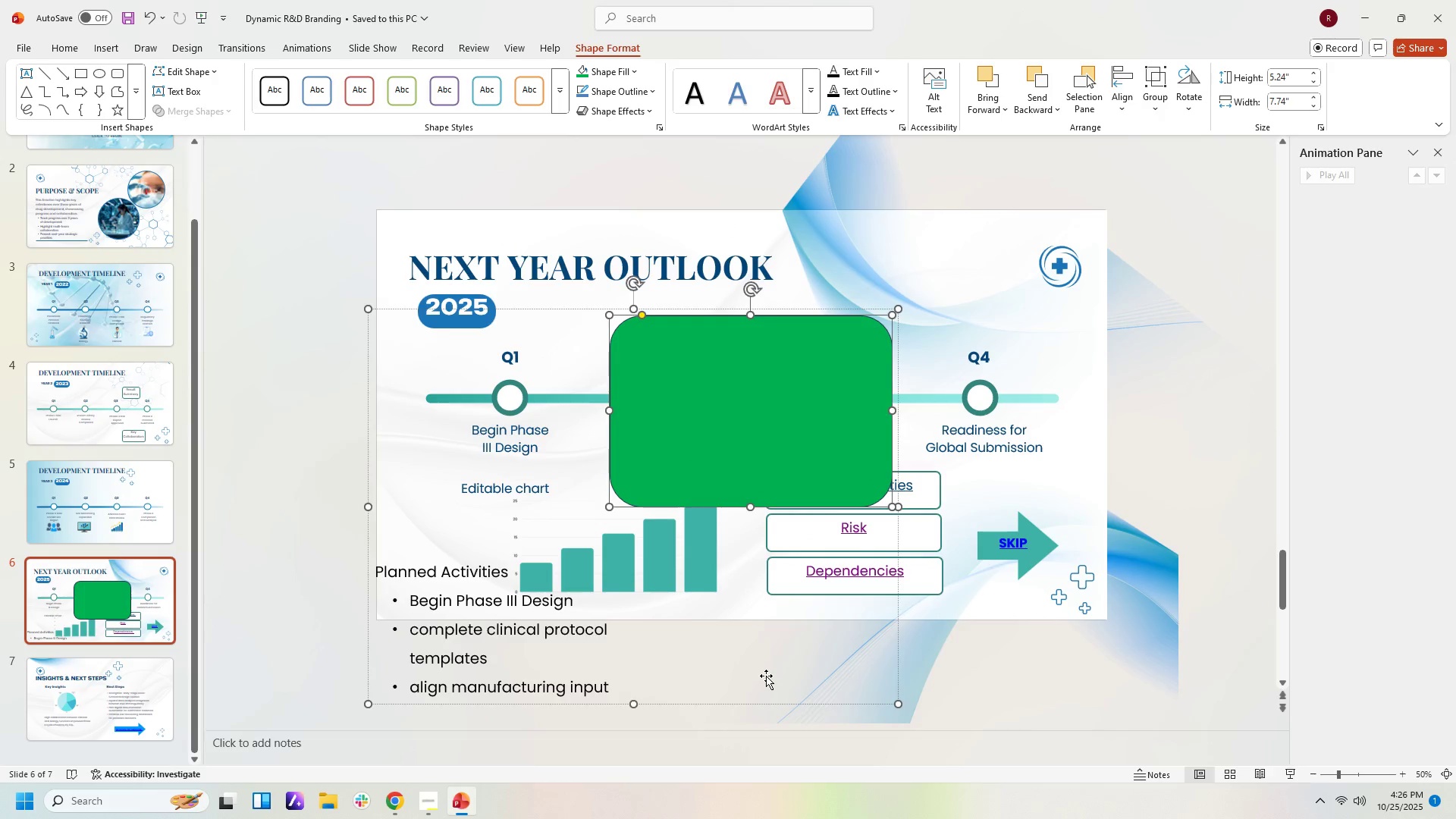 
left_click([766, 676])
 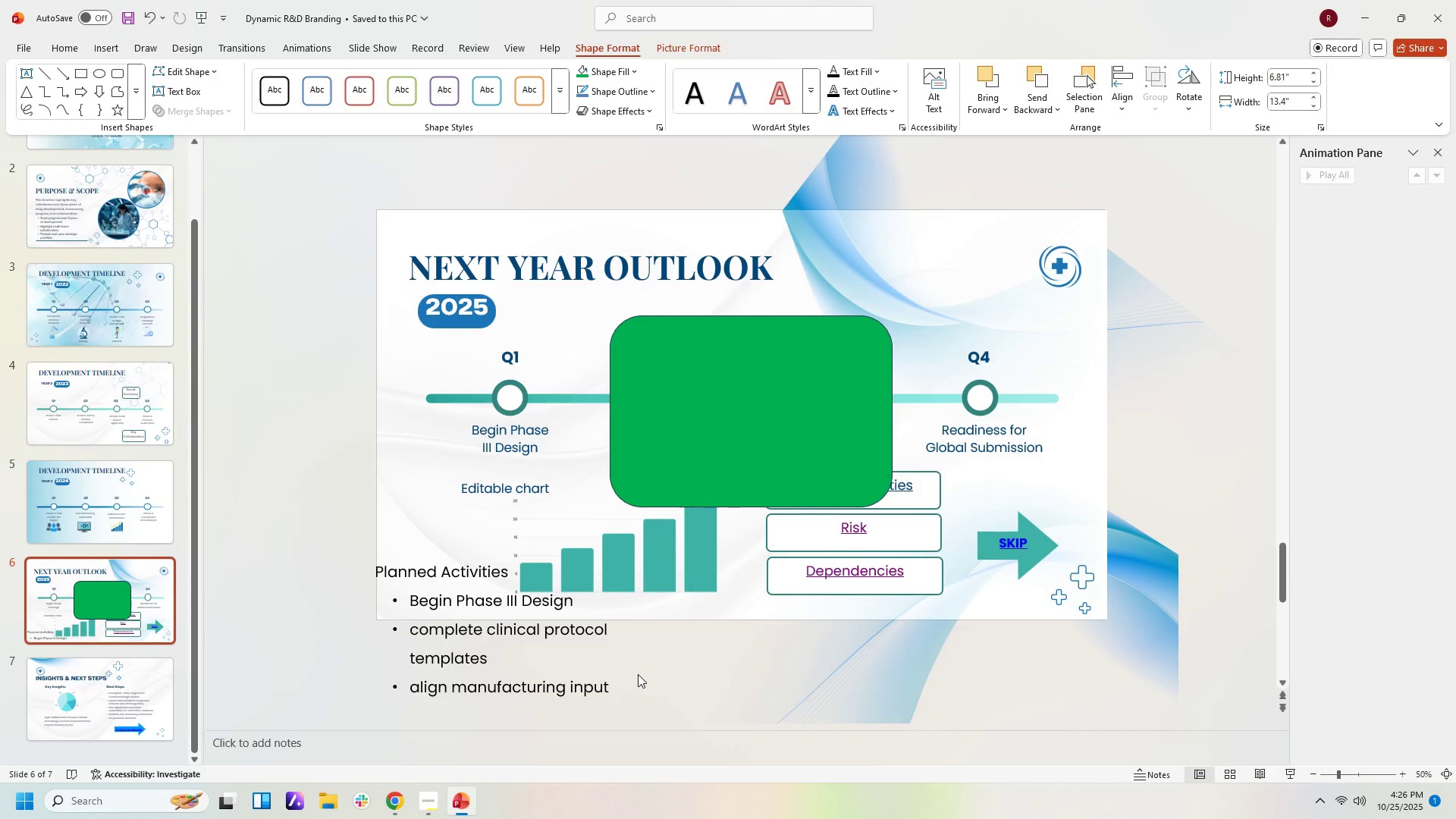 
left_click([638, 674])
 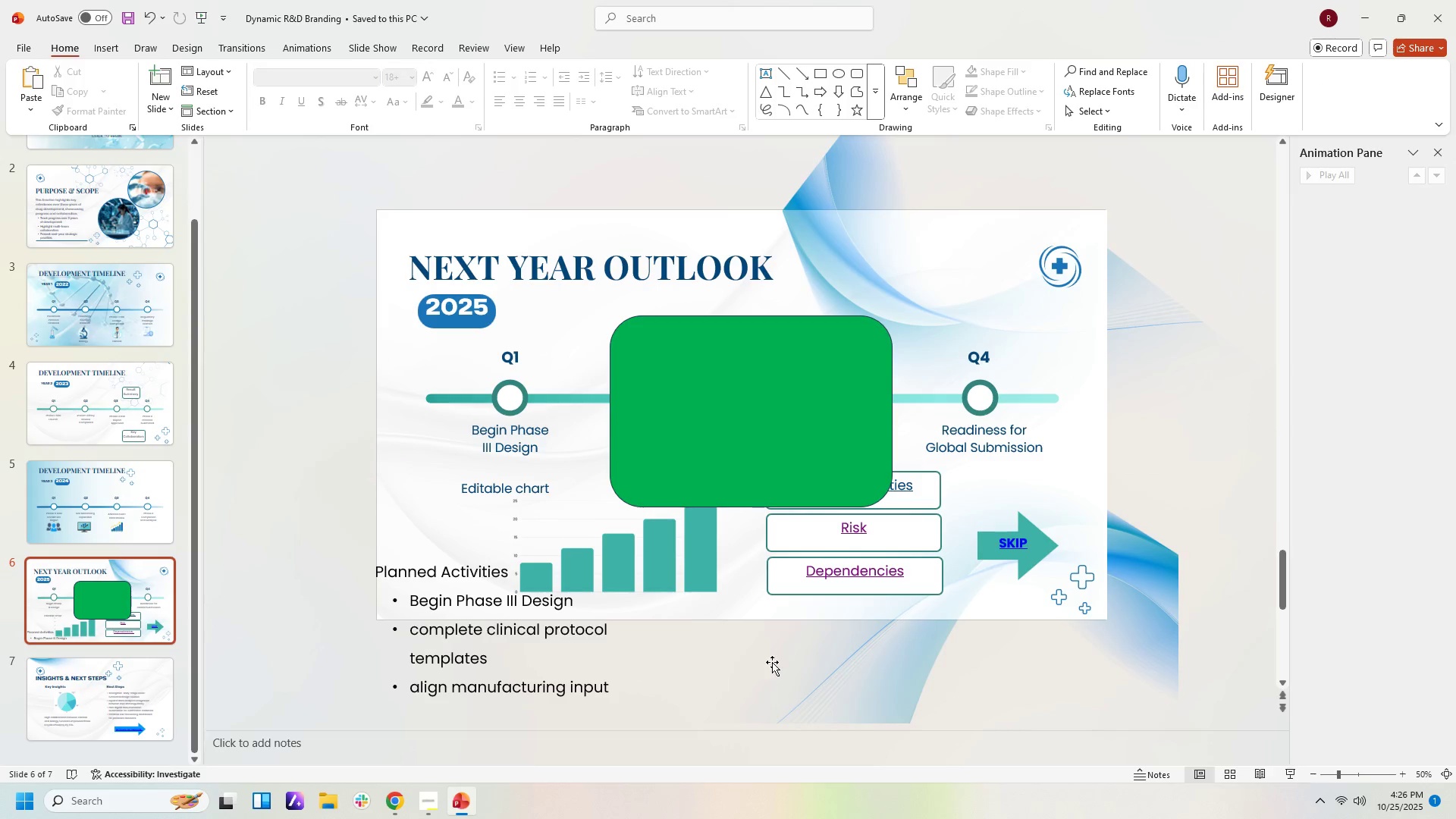 
left_click([772, 662])
 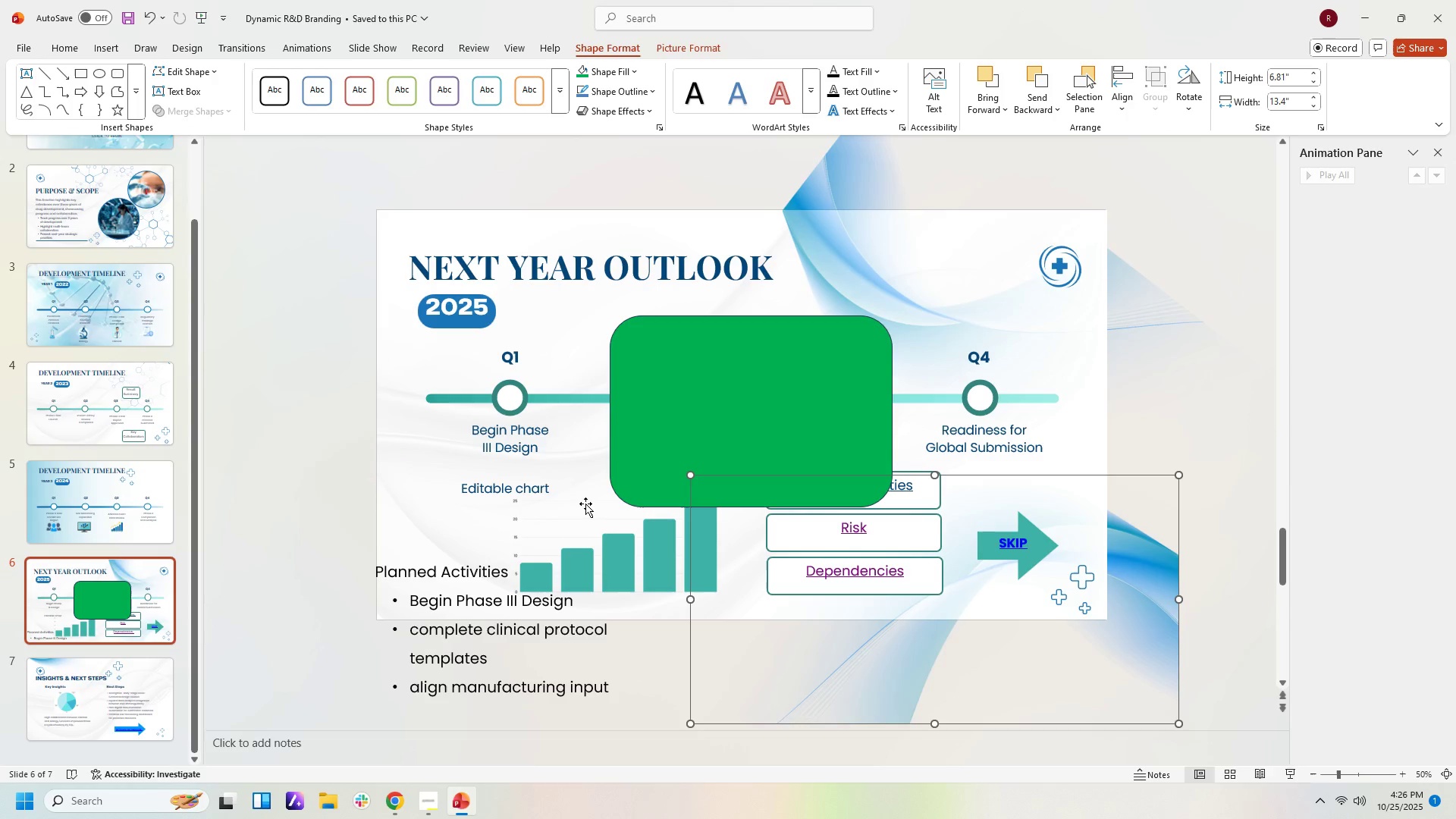 
left_click([553, 476])
 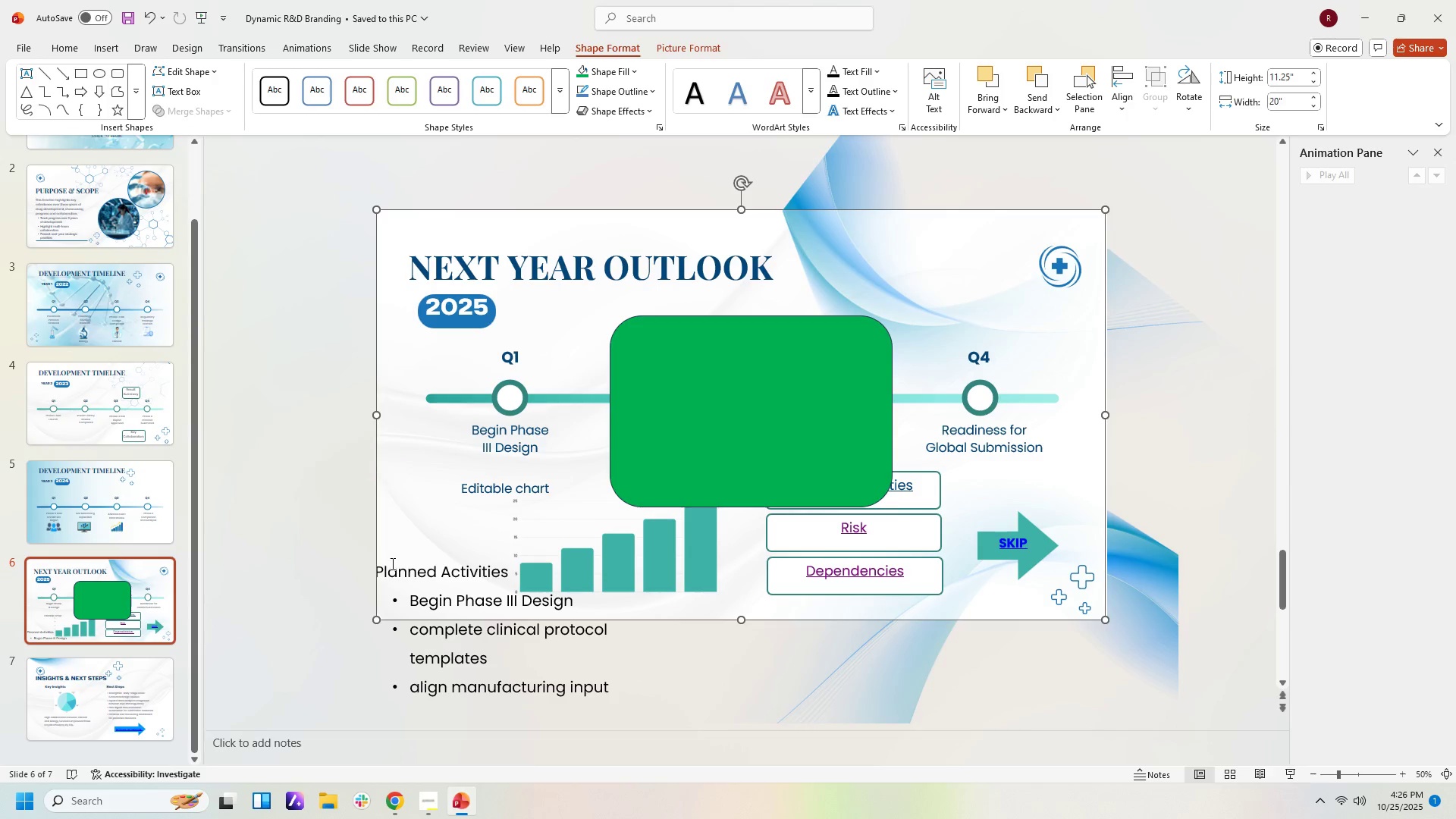 
left_click([391, 563])
 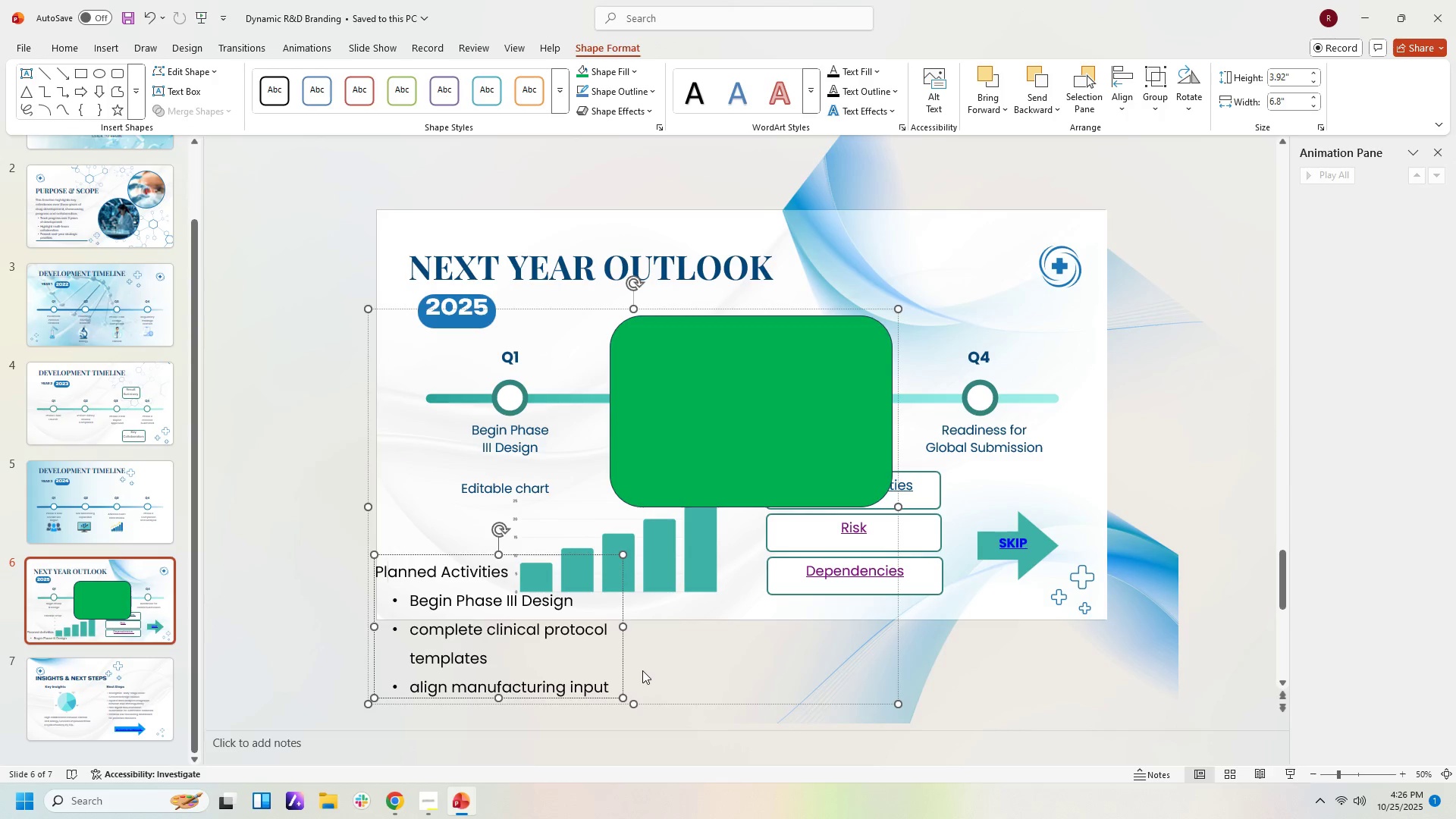 
left_click([642, 670])
 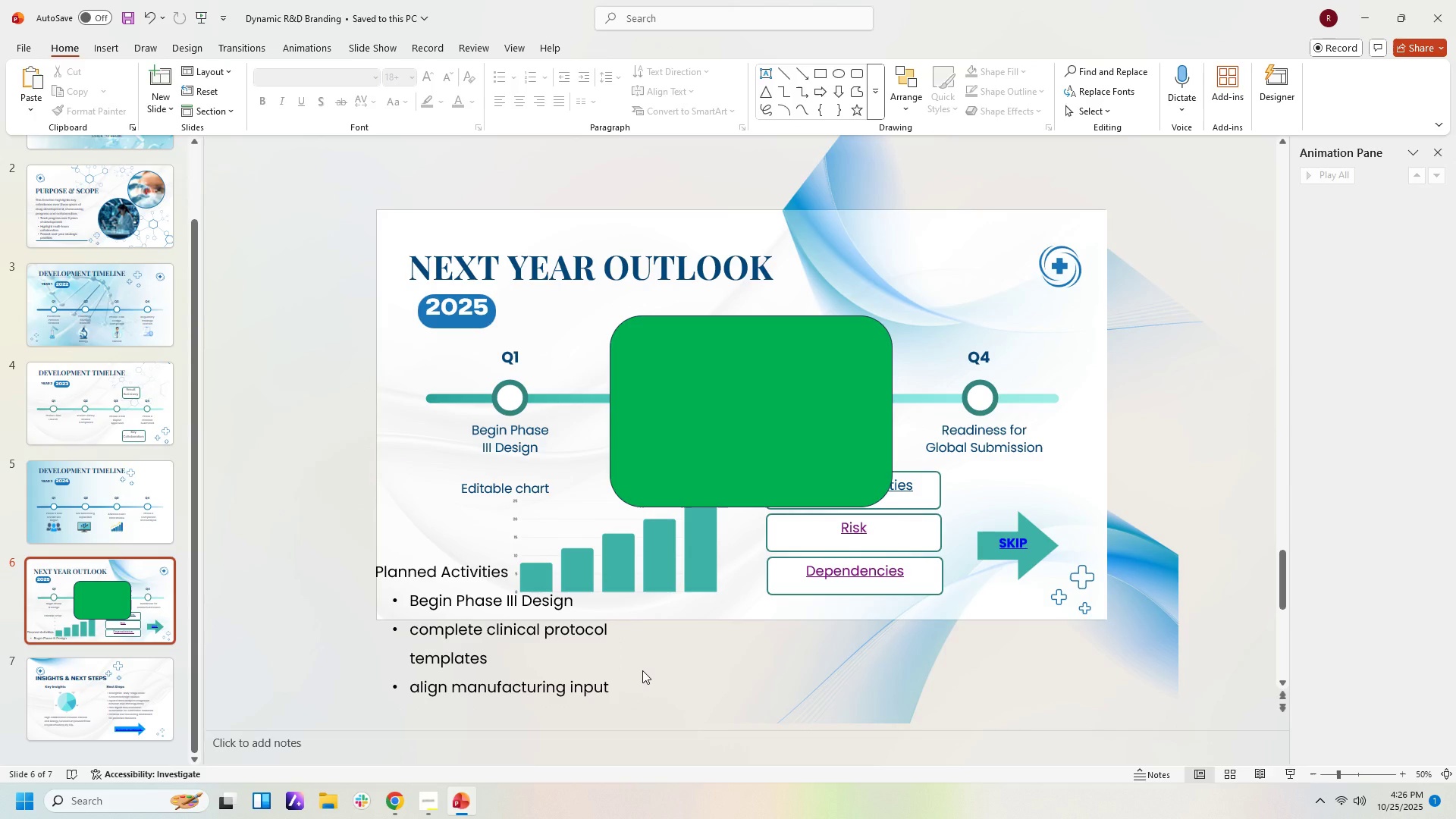 
left_click([642, 670])
 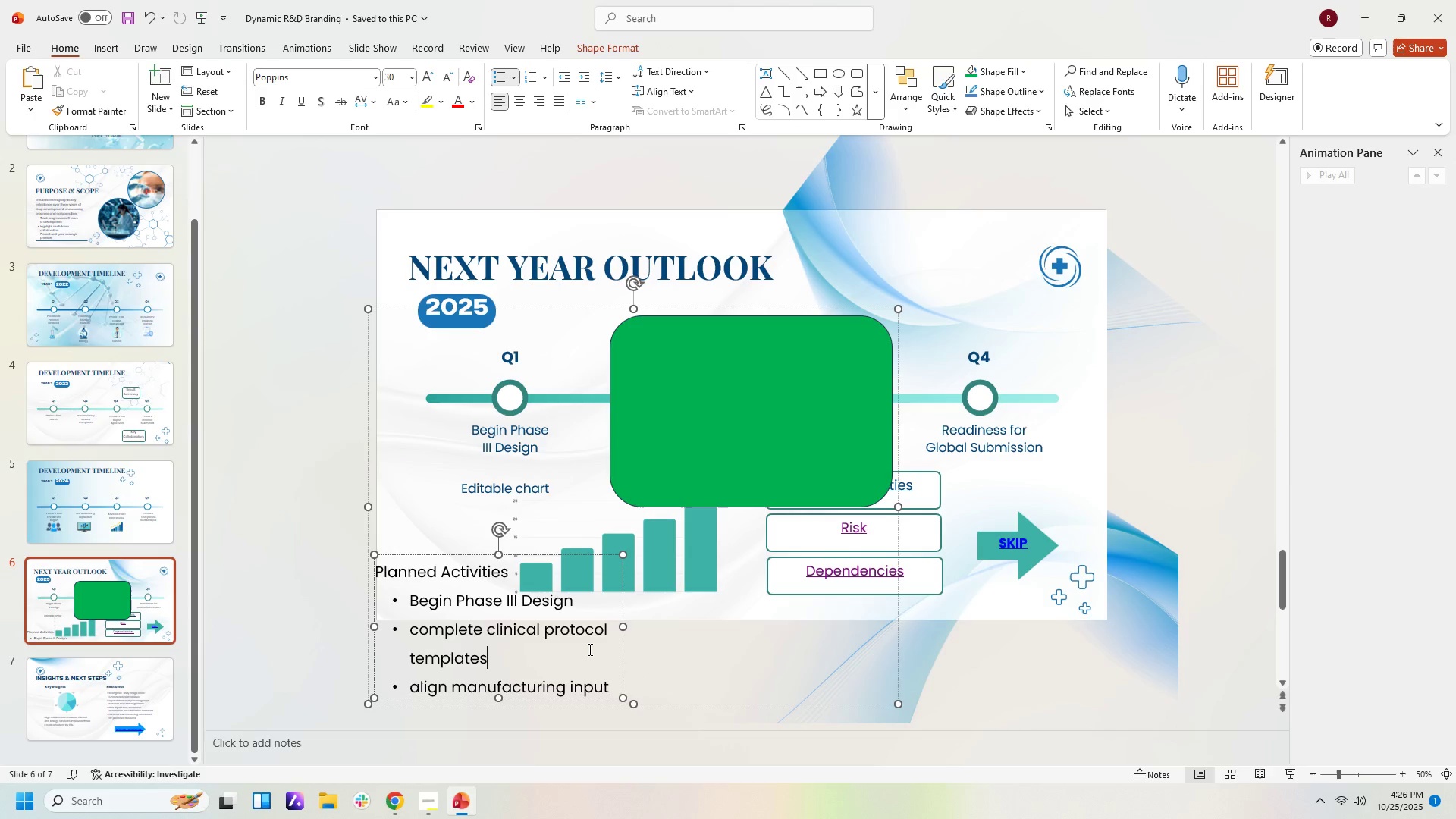 
left_click([588, 649])
 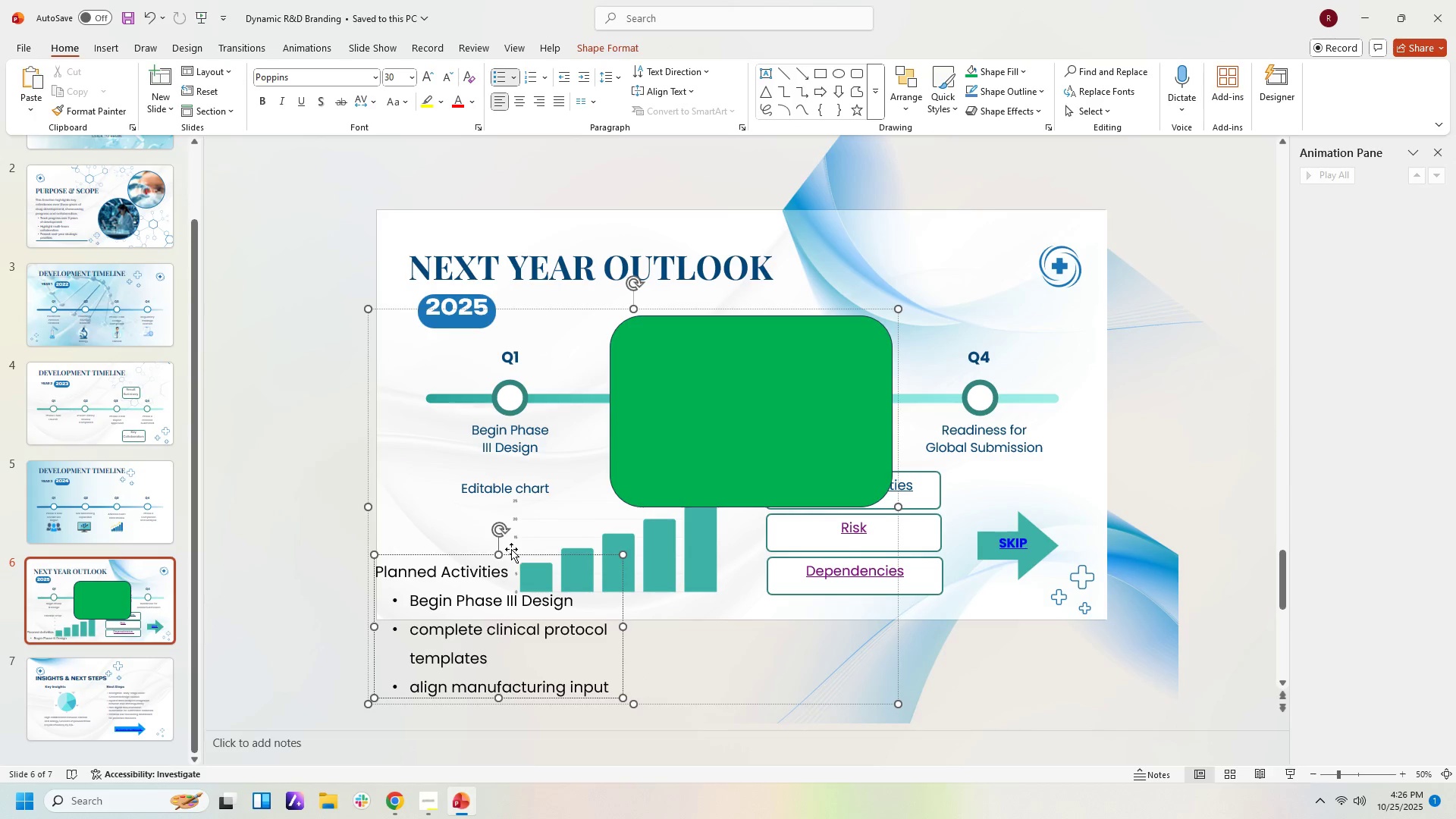 
left_click_drag(start_coordinate=[515, 554], to_coordinate=[772, 333])
 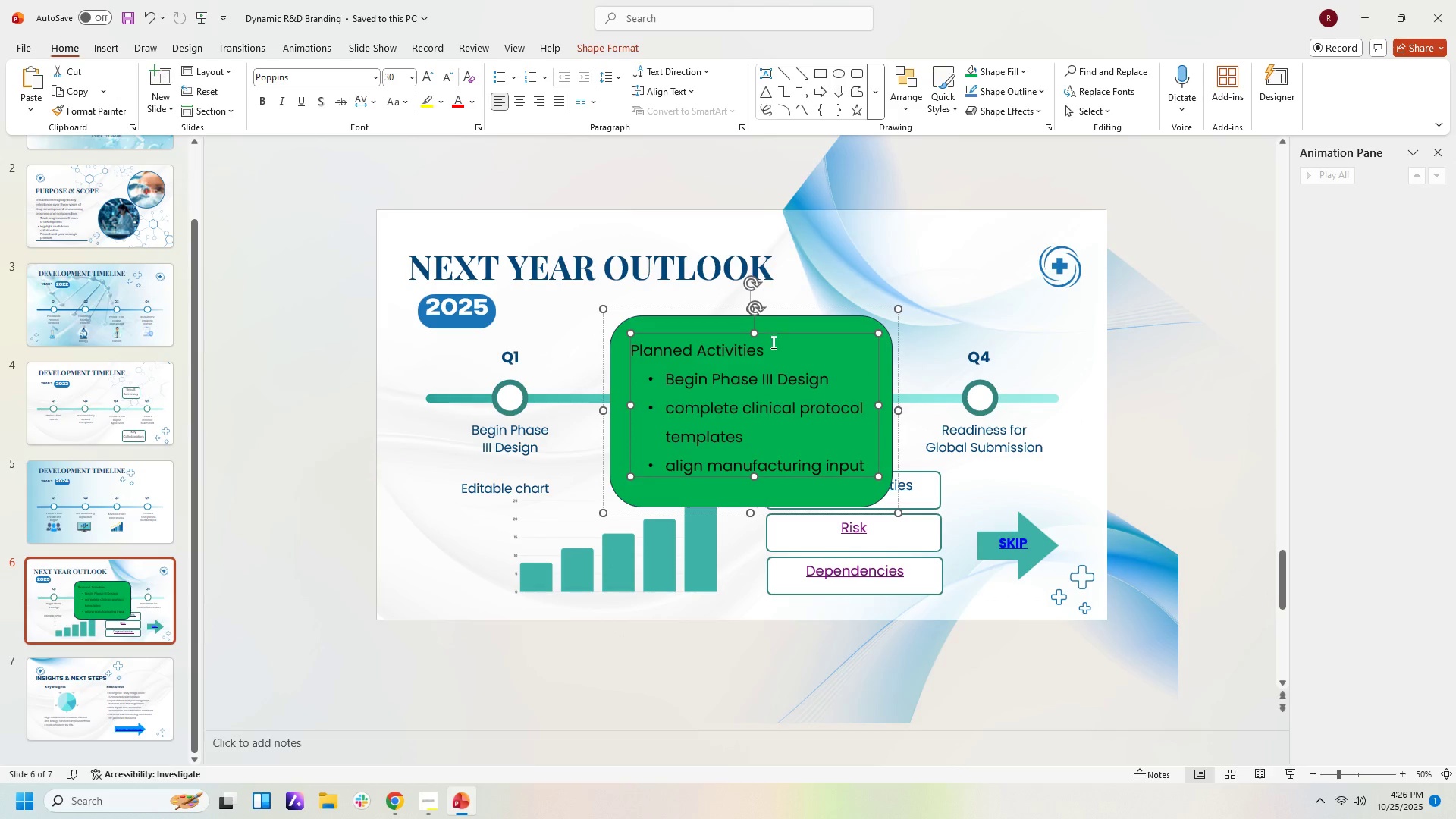 
key(Control+Z)
 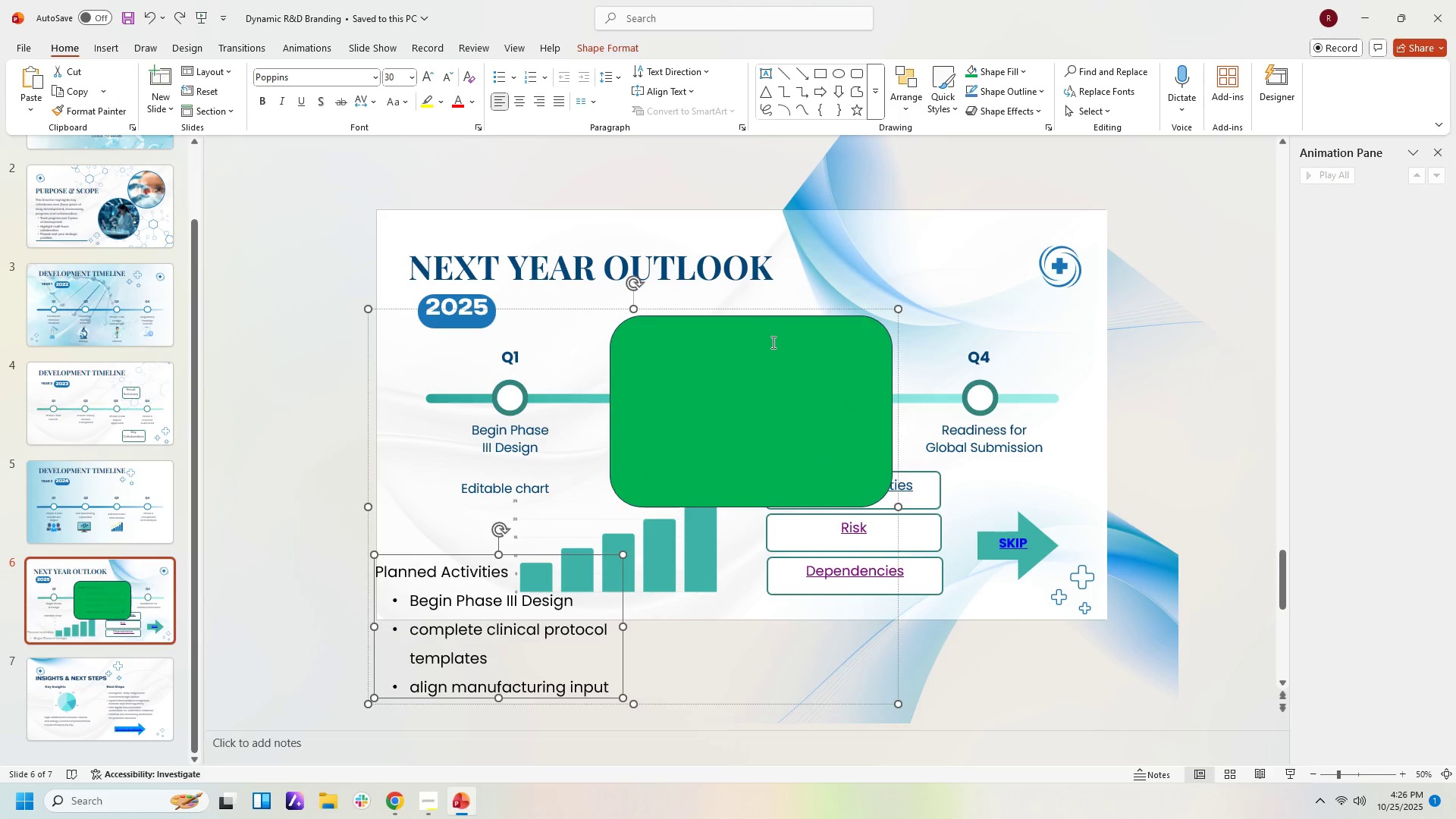 
key(Control+Z)
 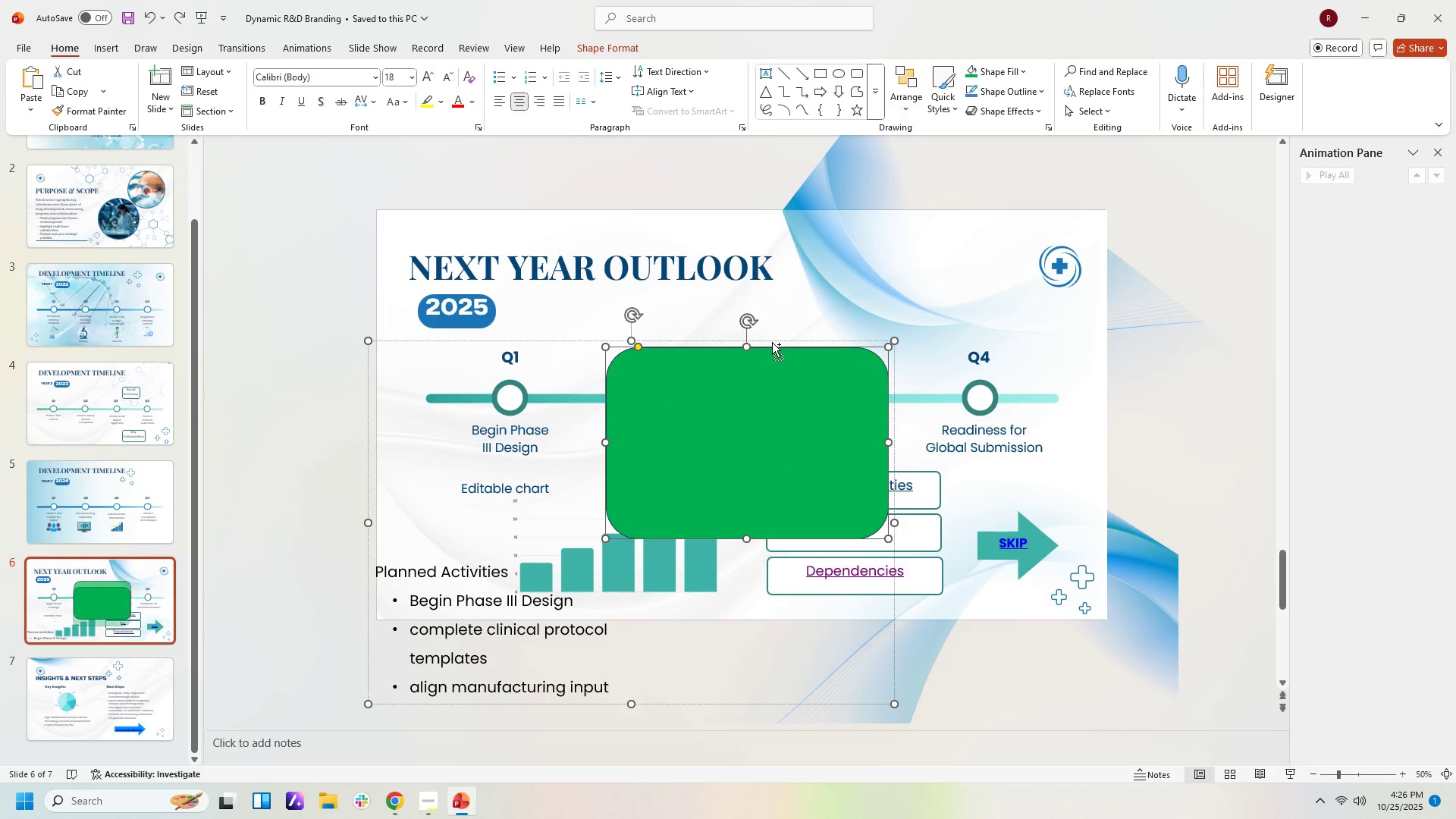 
key(Control+Z)
 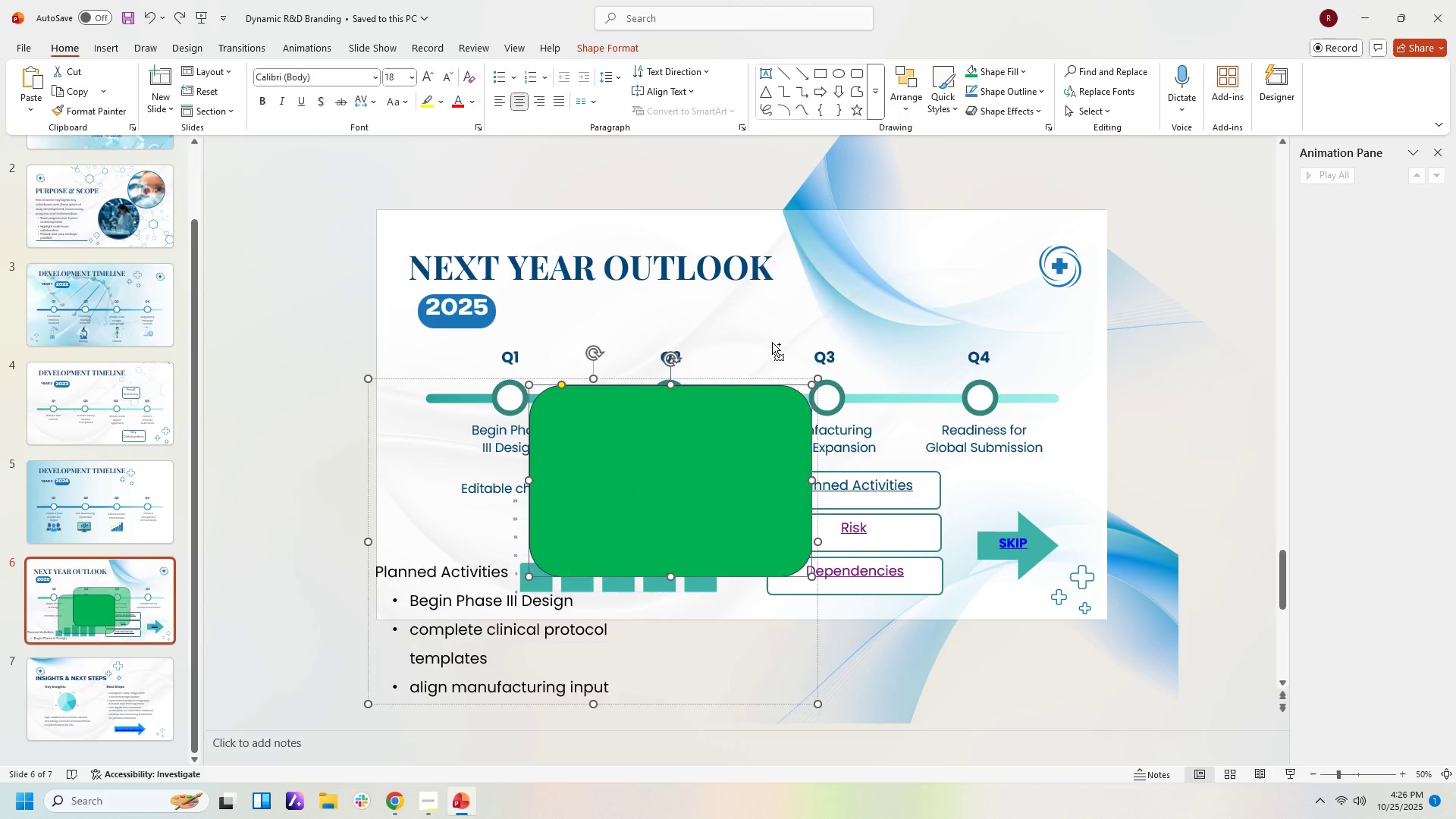 
key(Control+Z)
 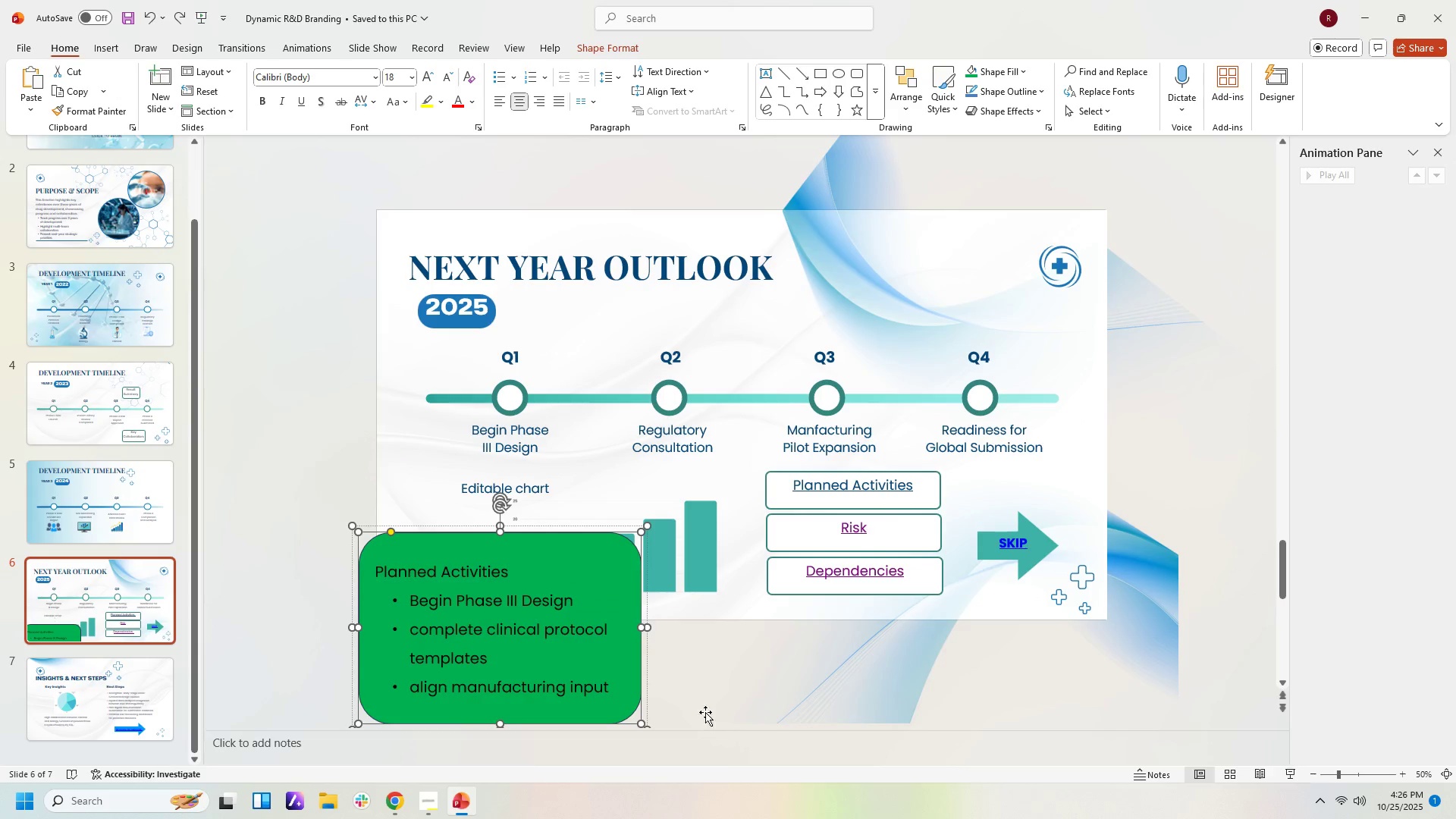 
left_click([701, 686])
 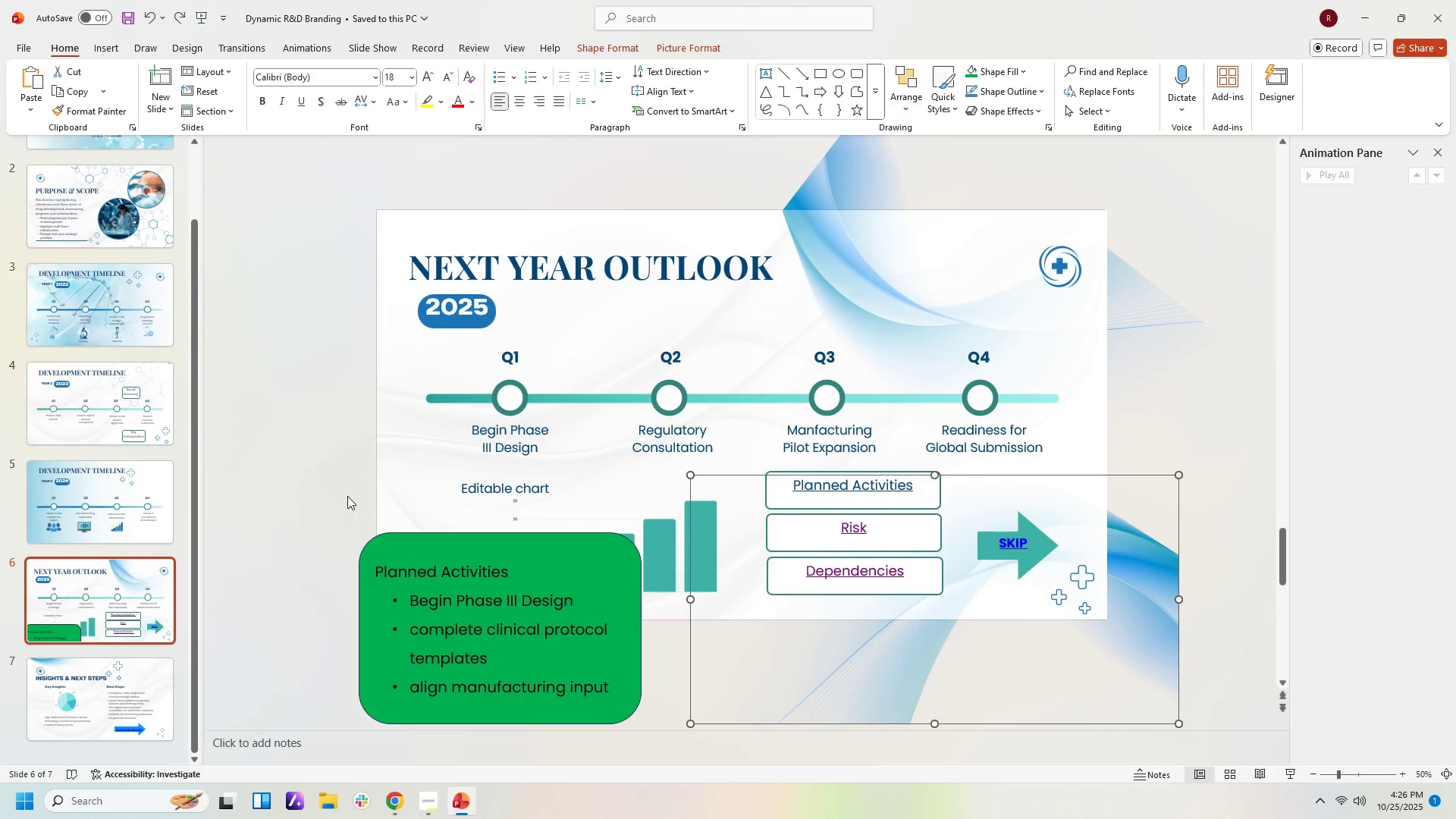 
left_click_drag(start_coordinate=[333, 484], to_coordinate=[690, 775])
 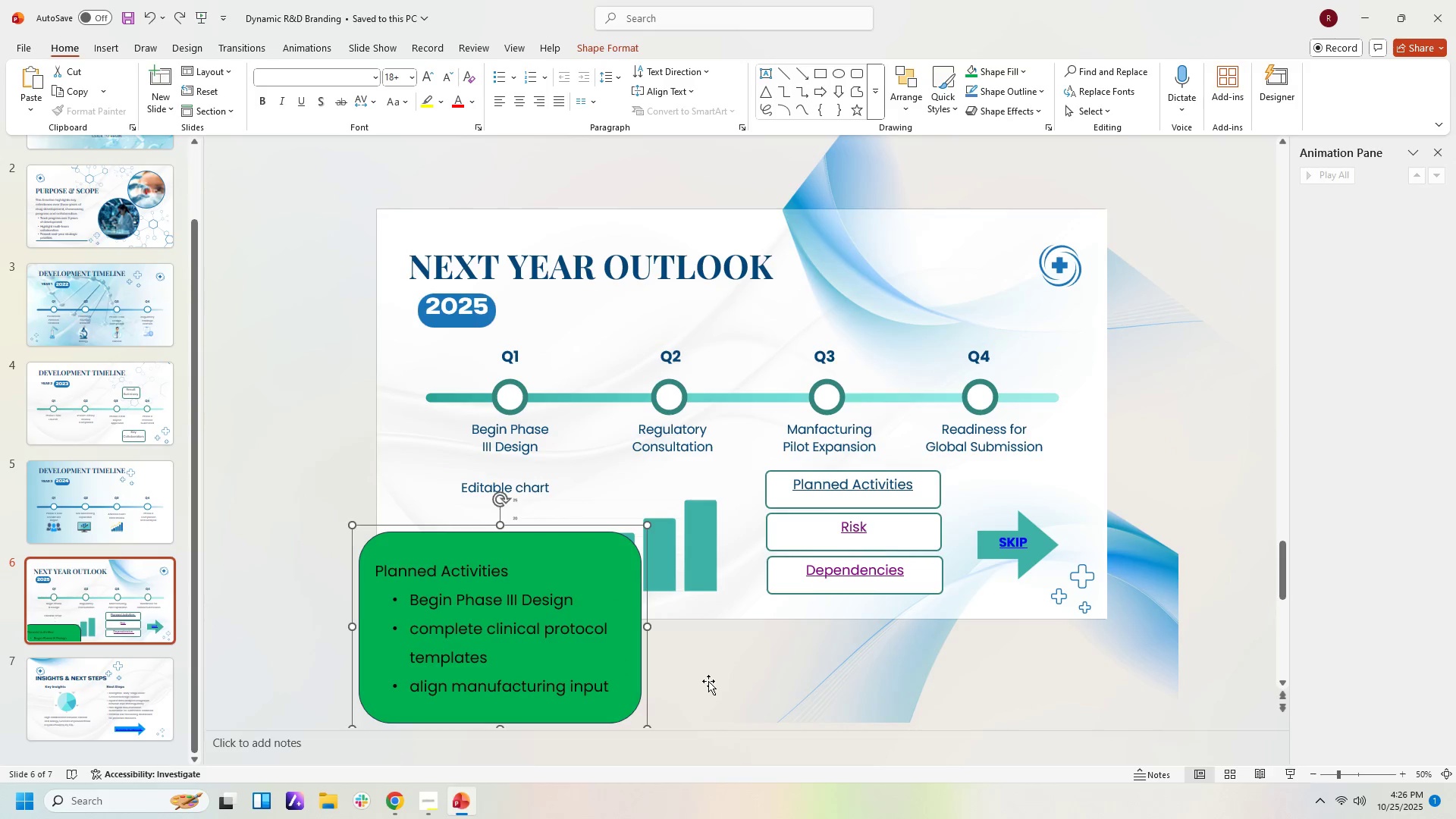 
scroll: coordinate [709, 677], scroll_direction: down, amount: 1.0
 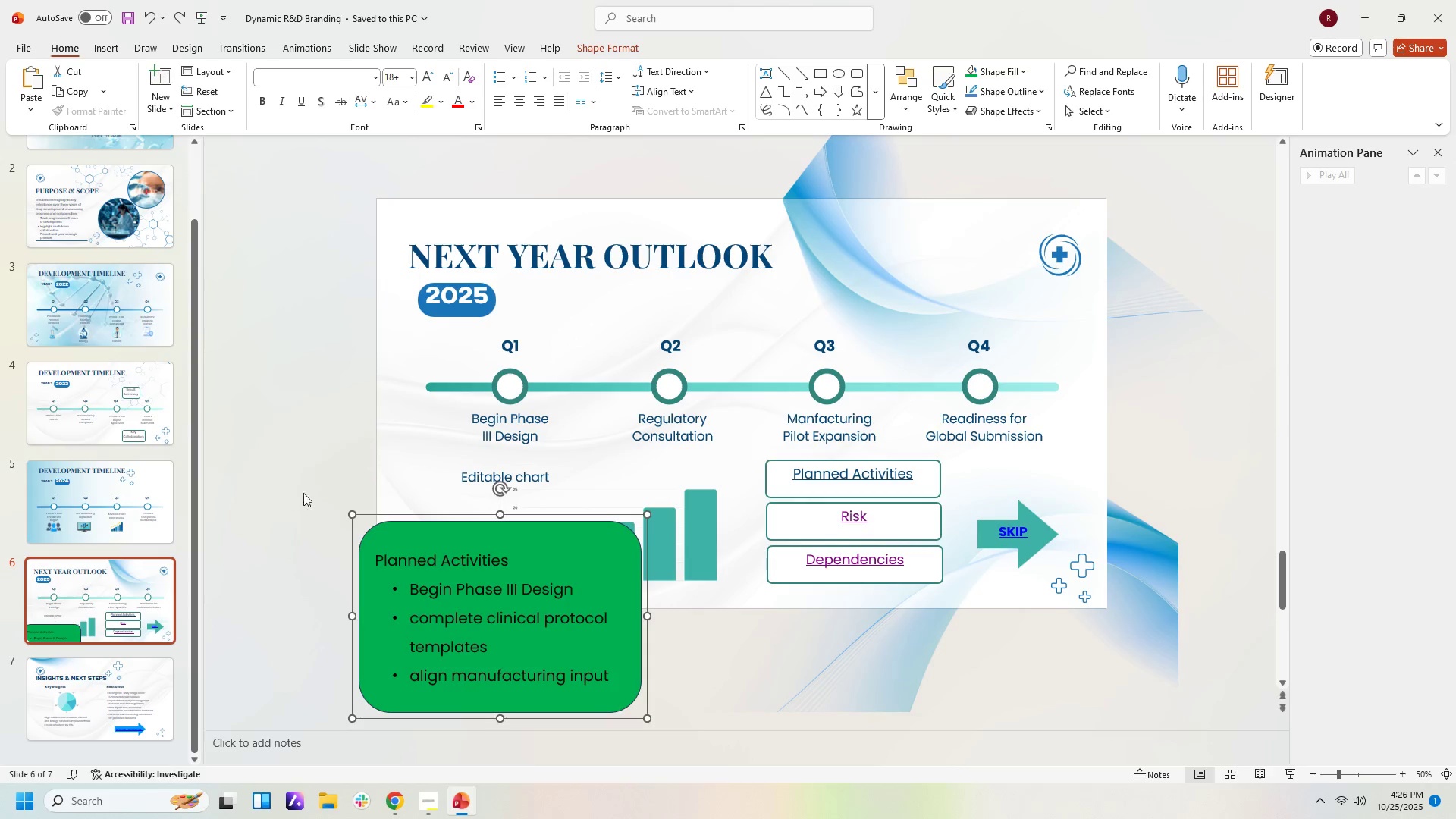 
left_click_drag(start_coordinate=[312, 484], to_coordinate=[723, 739])
 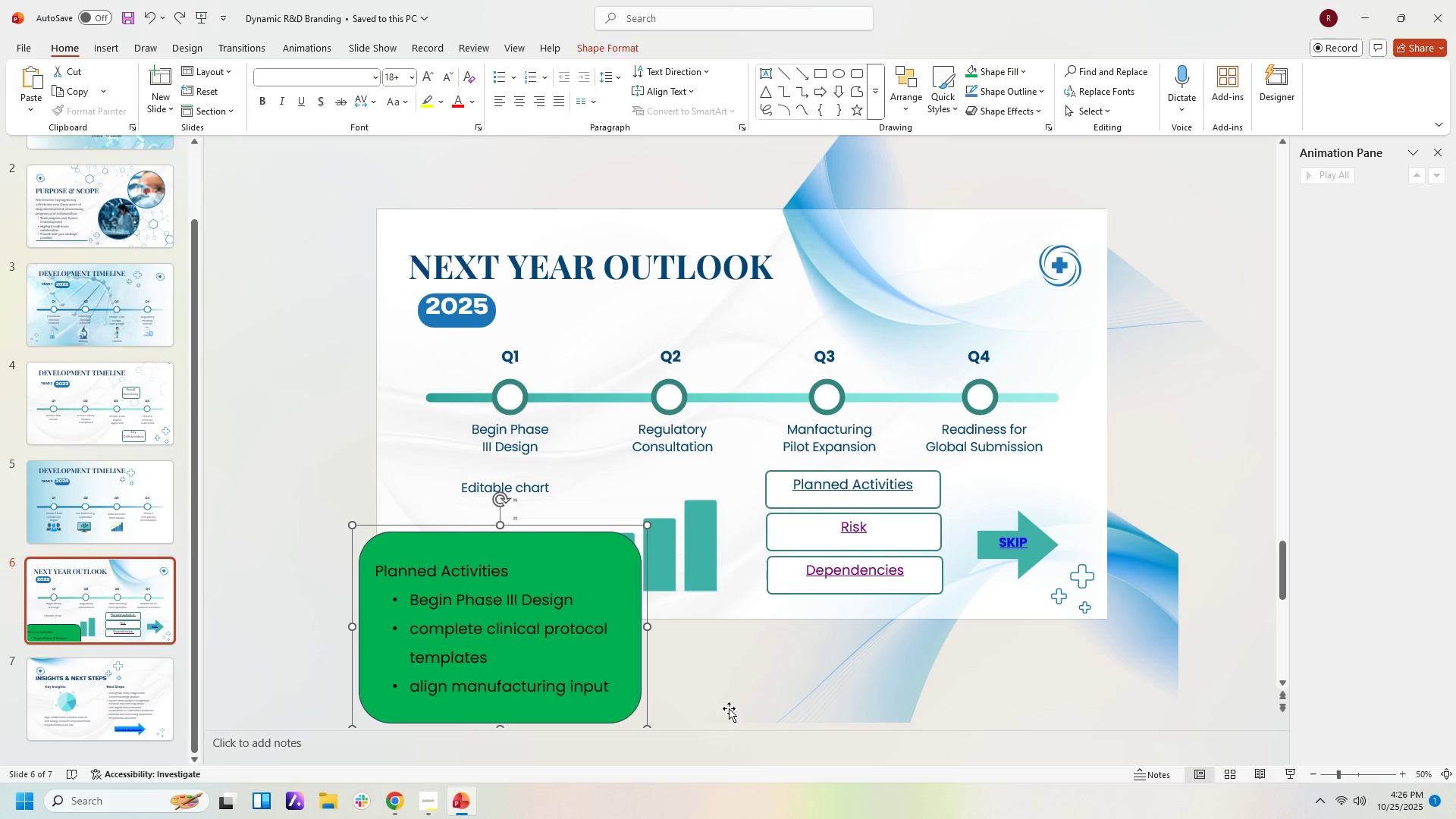 
scroll: coordinate [729, 684], scroll_direction: down, amount: 9.0
 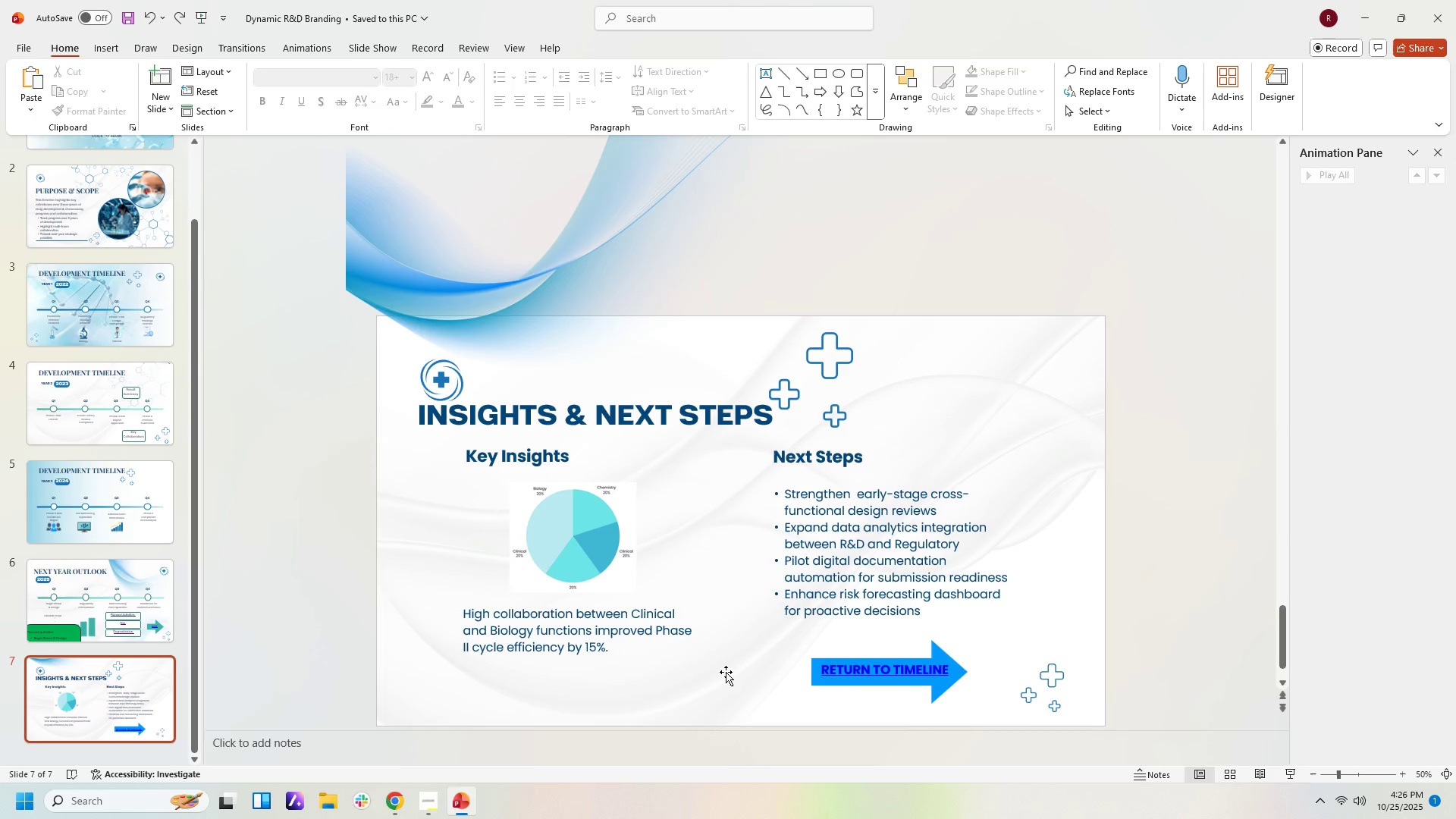 
scroll: coordinate [726, 670], scroll_direction: up, amount: 2.0
 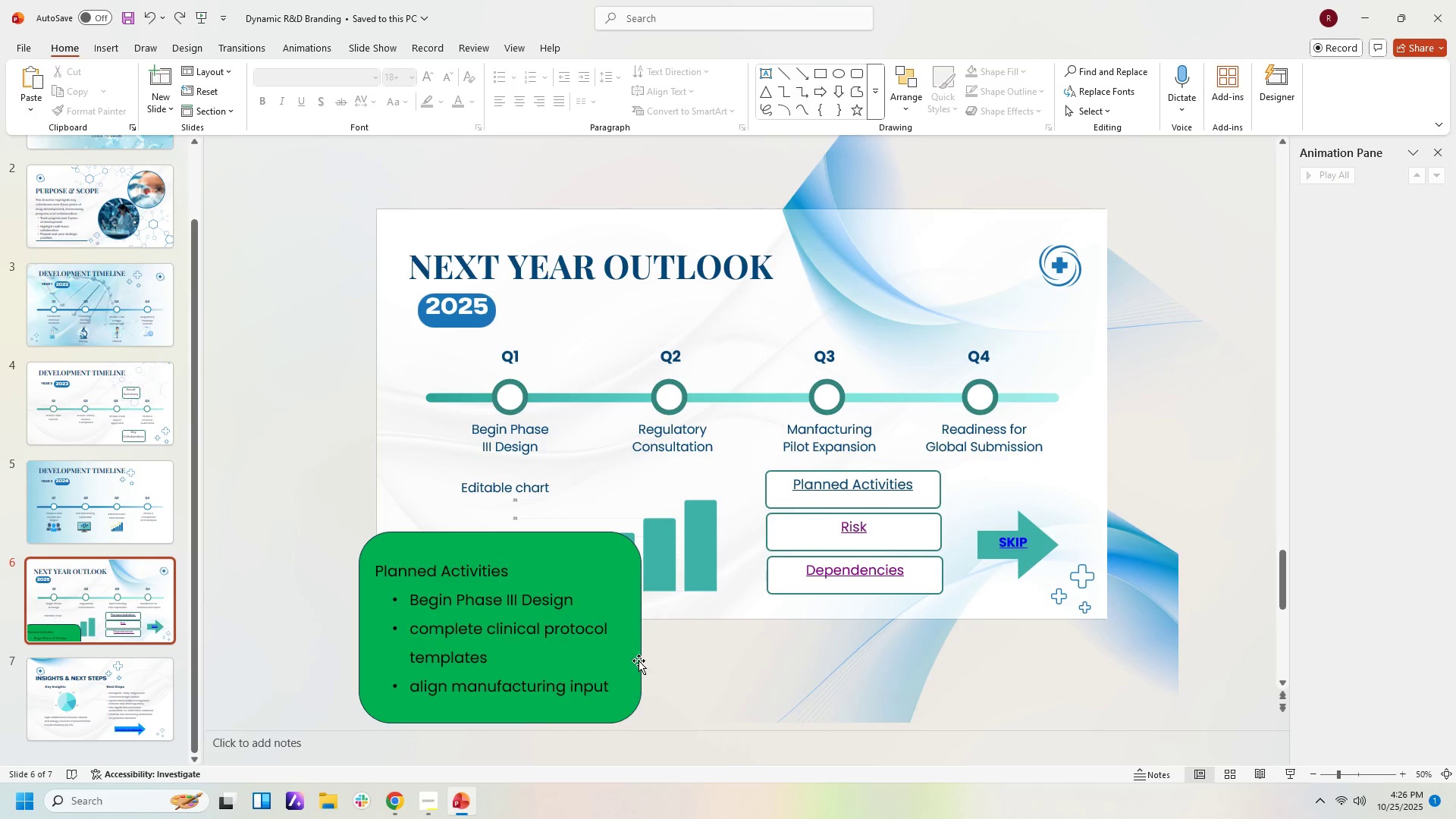 
left_click_drag(start_coordinate=[633, 659], to_coordinate=[662, 662])
 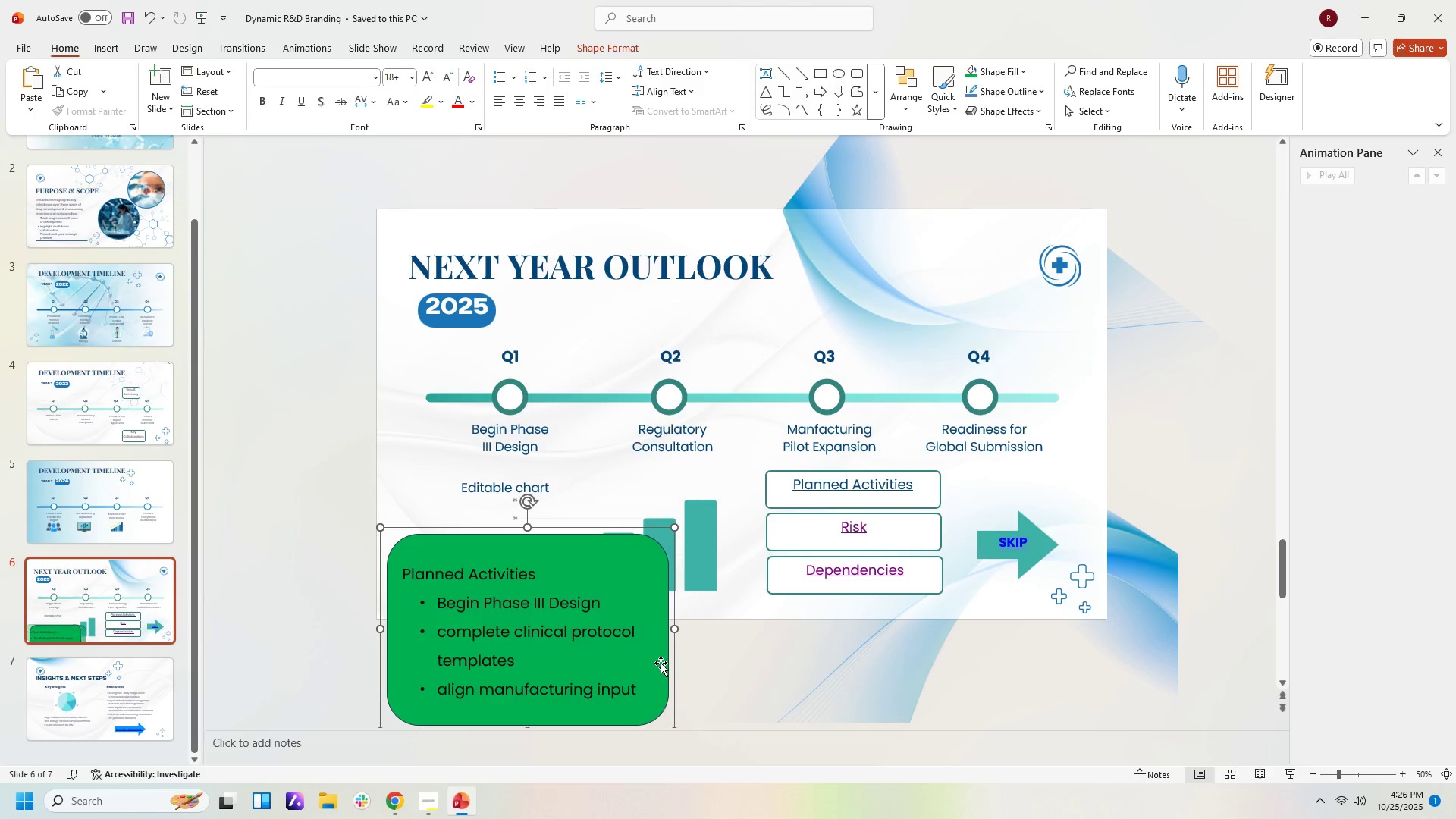 
left_click_drag(start_coordinate=[661, 663], to_coordinate=[611, 650])
 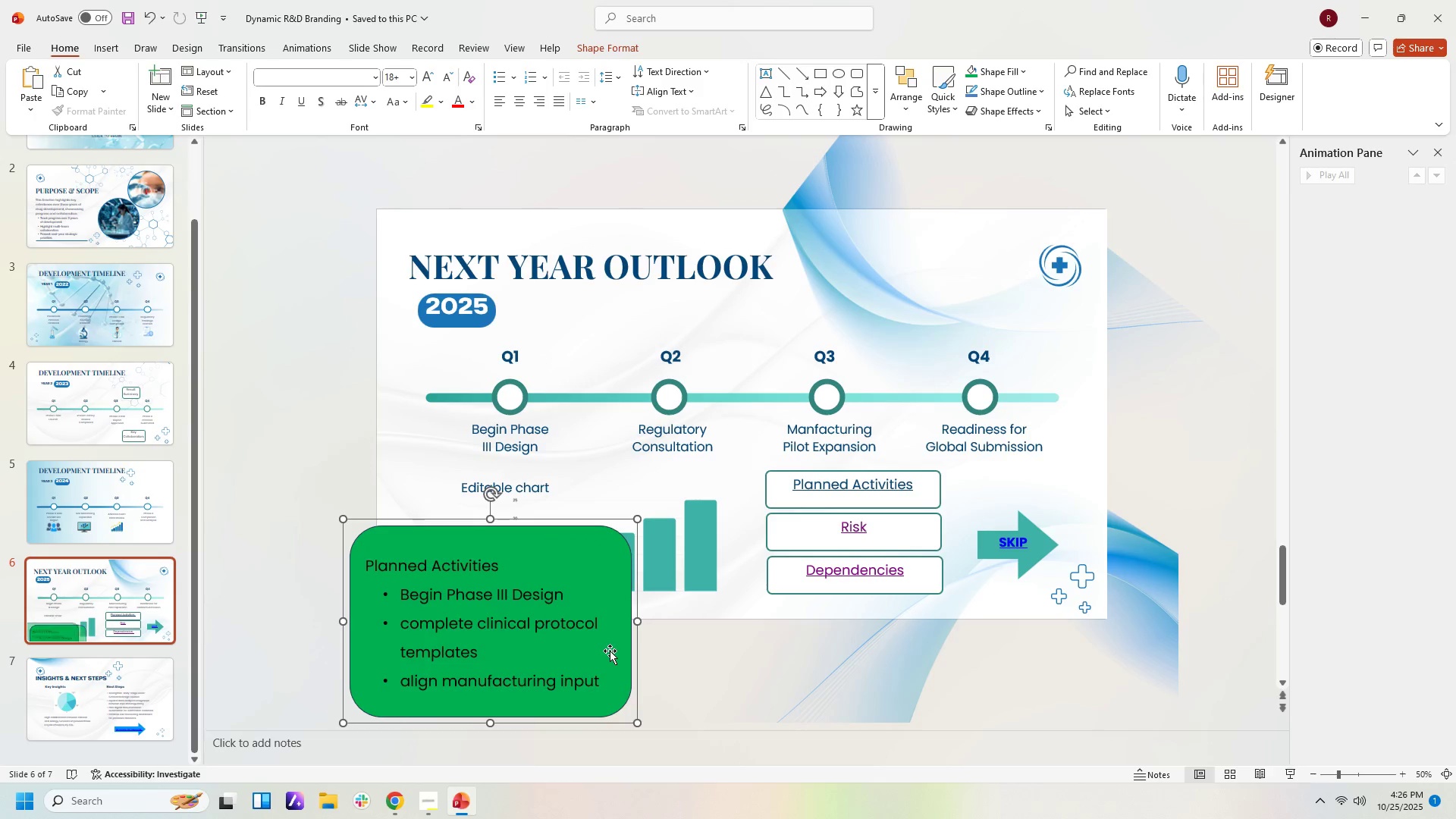 
left_click_drag(start_coordinate=[610, 651], to_coordinate=[859, 416])
 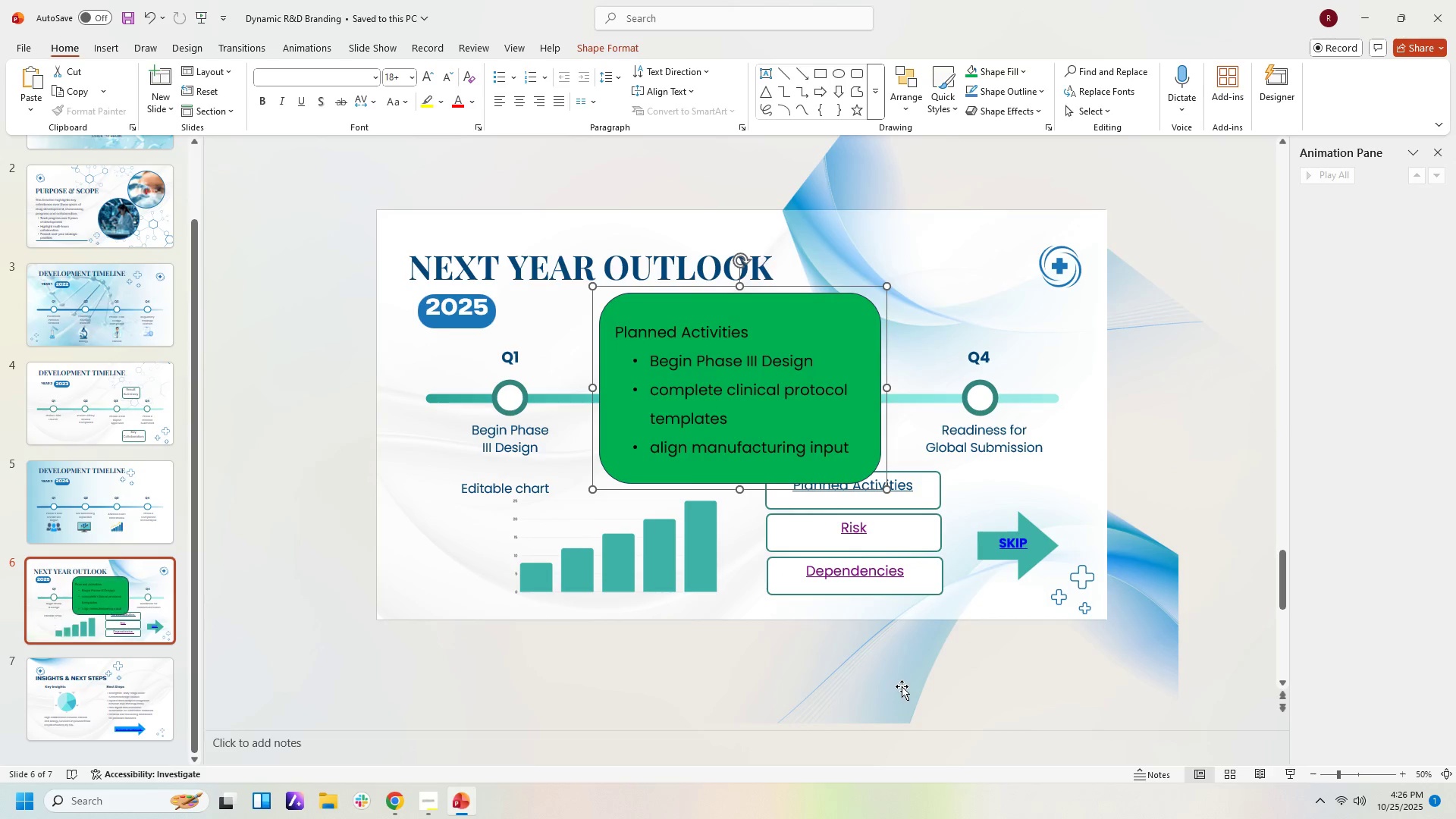 
left_click([902, 686])
 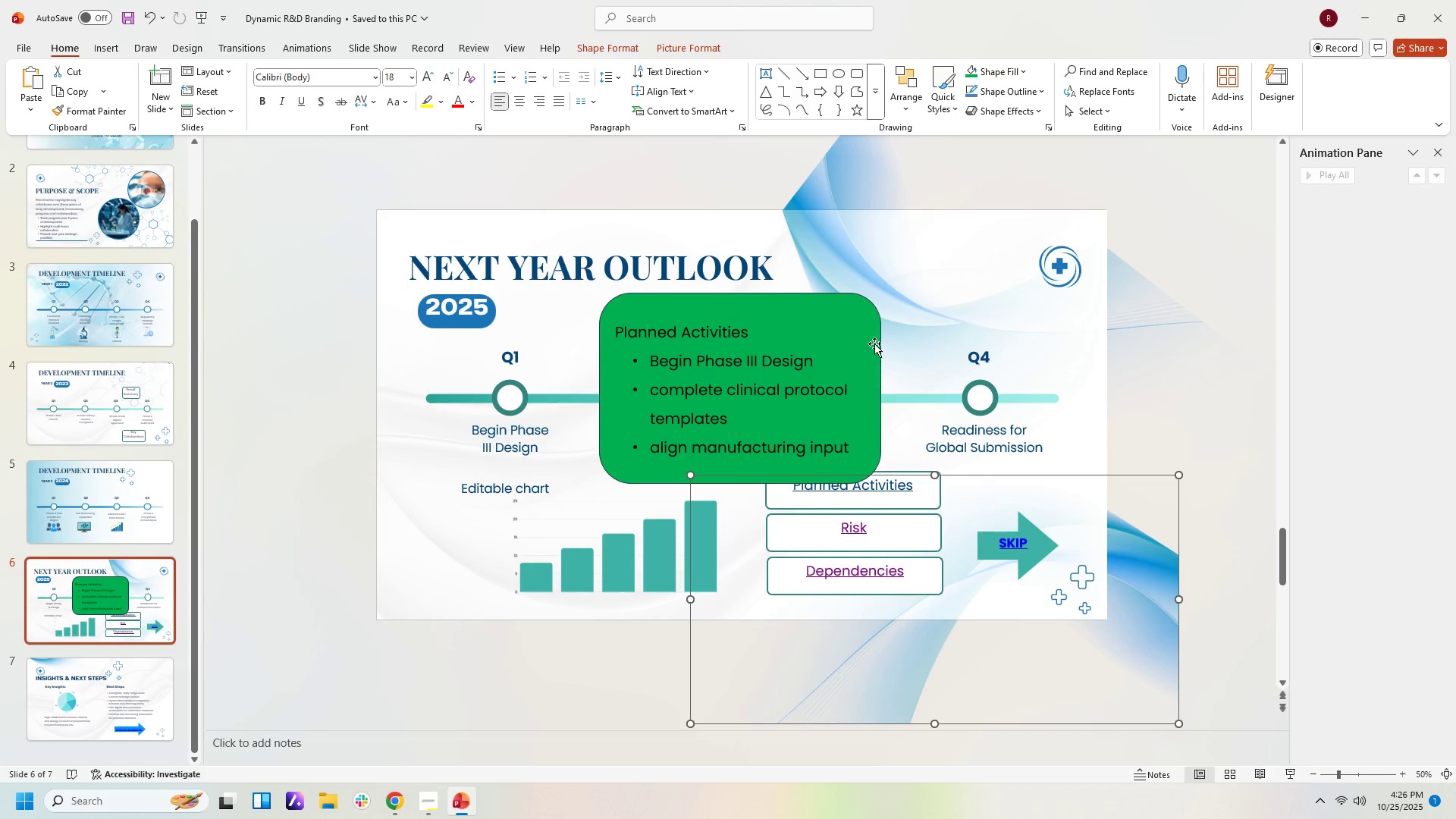 
left_click_drag(start_coordinate=[868, 331], to_coordinate=[867, 314])
 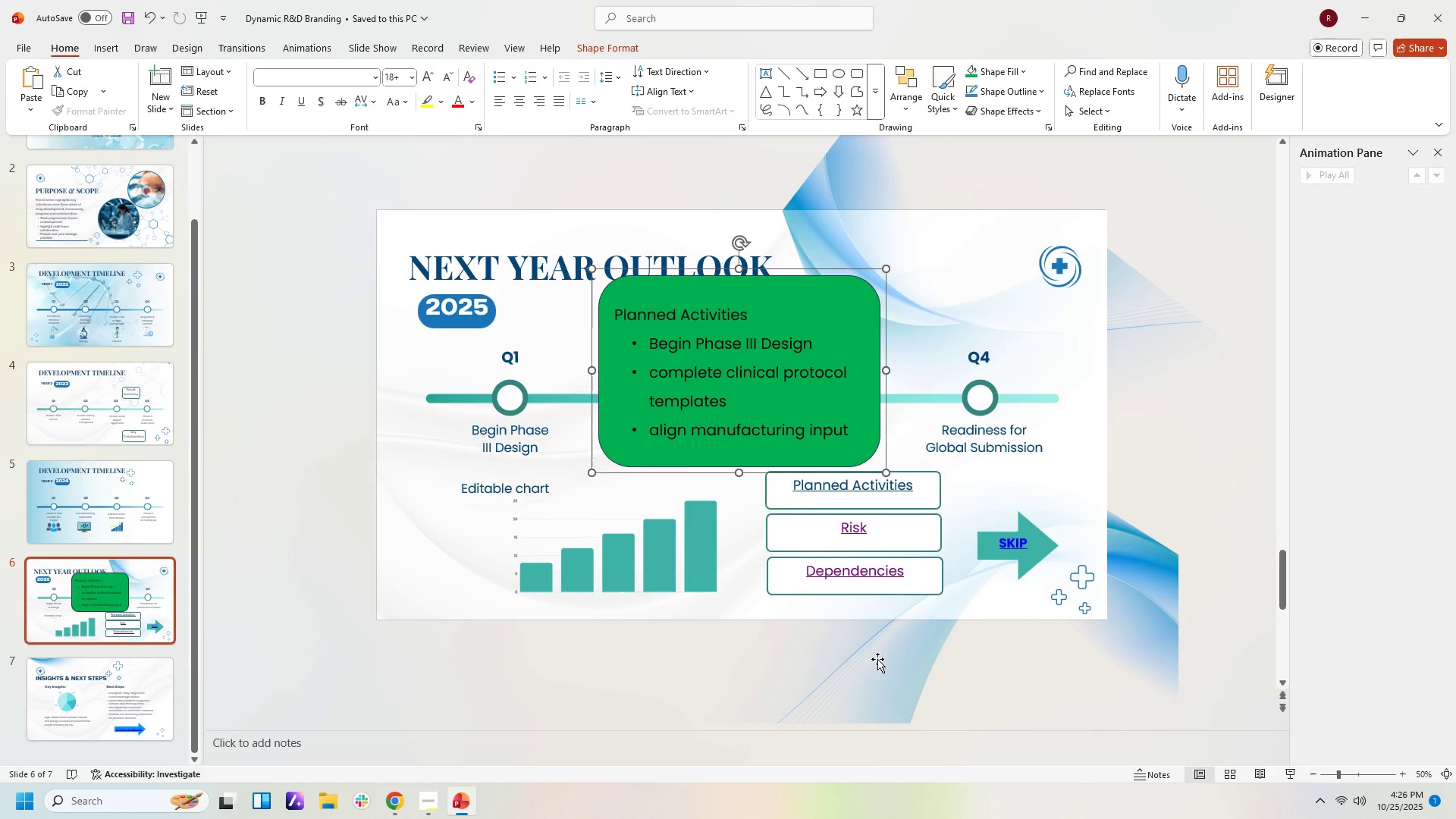 
left_click([877, 659])
 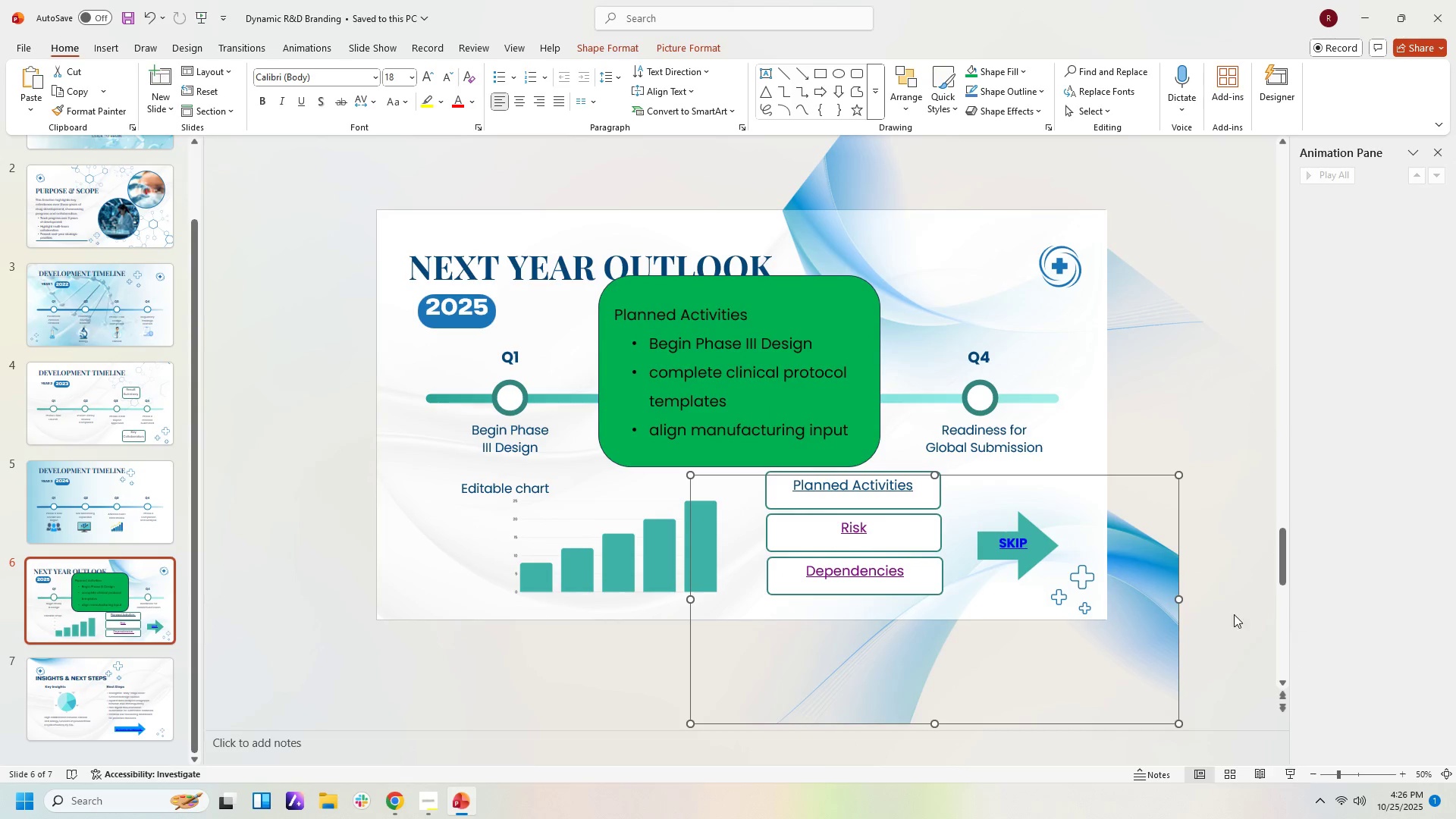 
left_click([1228, 588])
 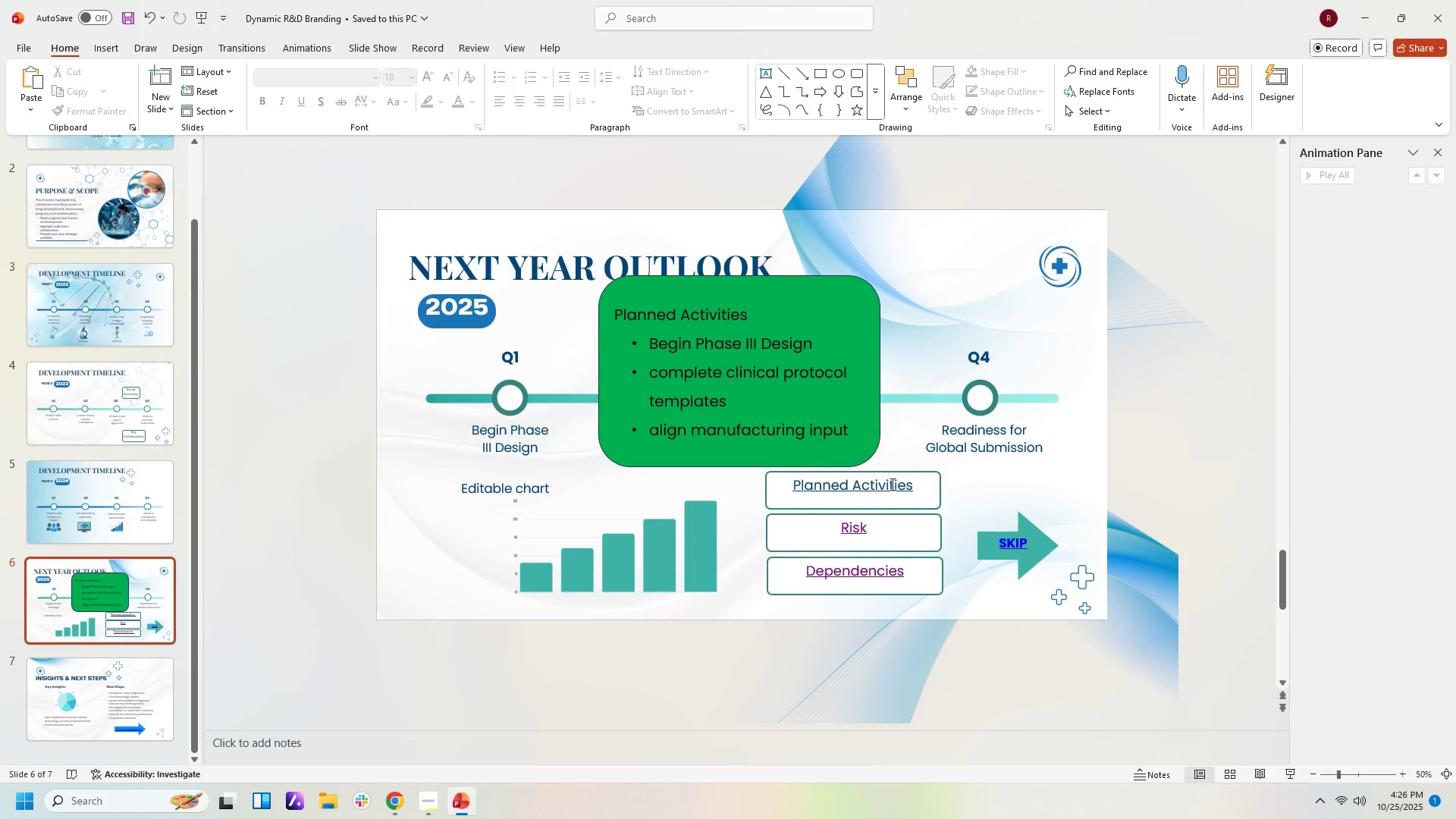 
left_click([891, 485])
 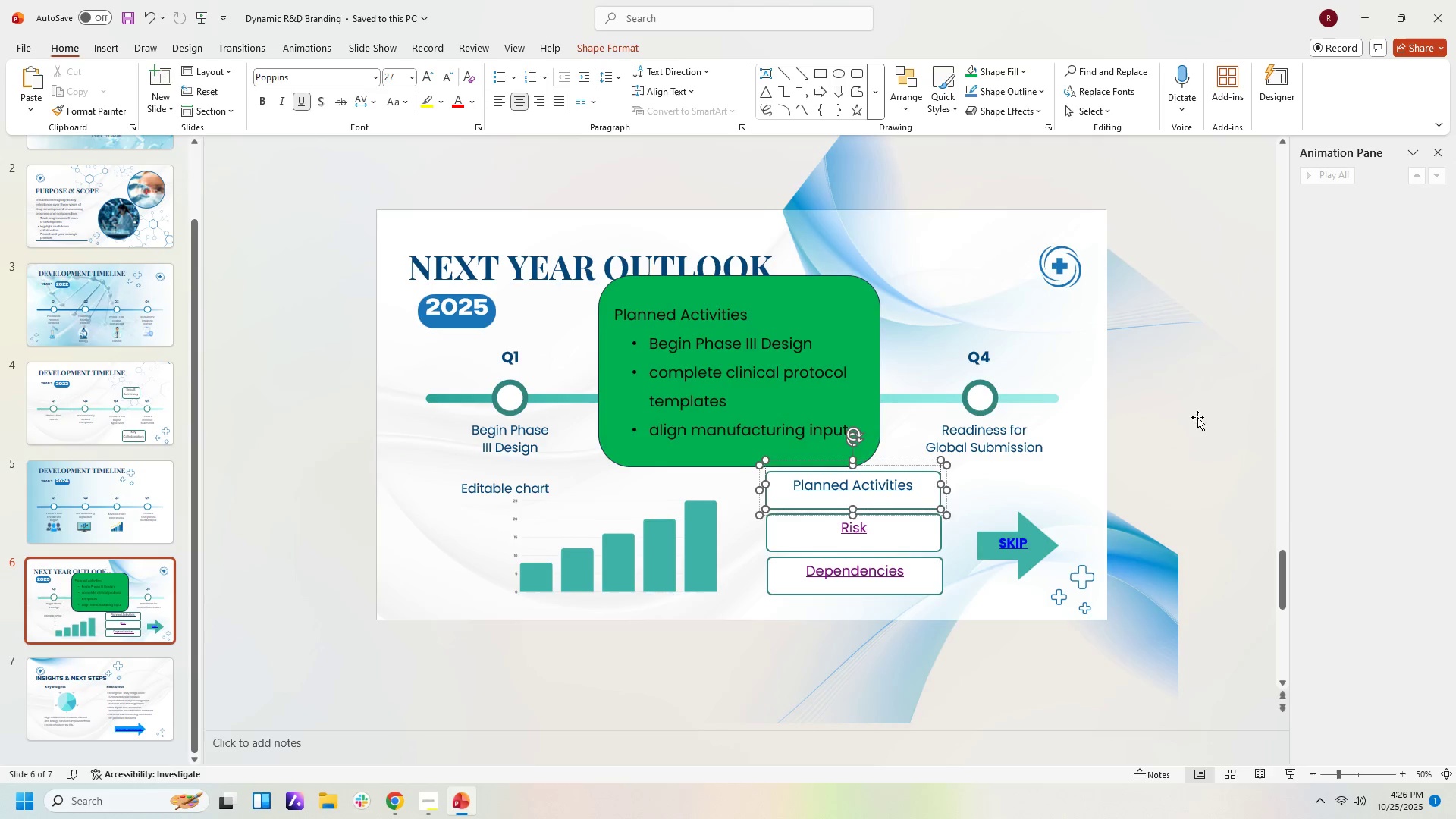 
left_click([1197, 417])
 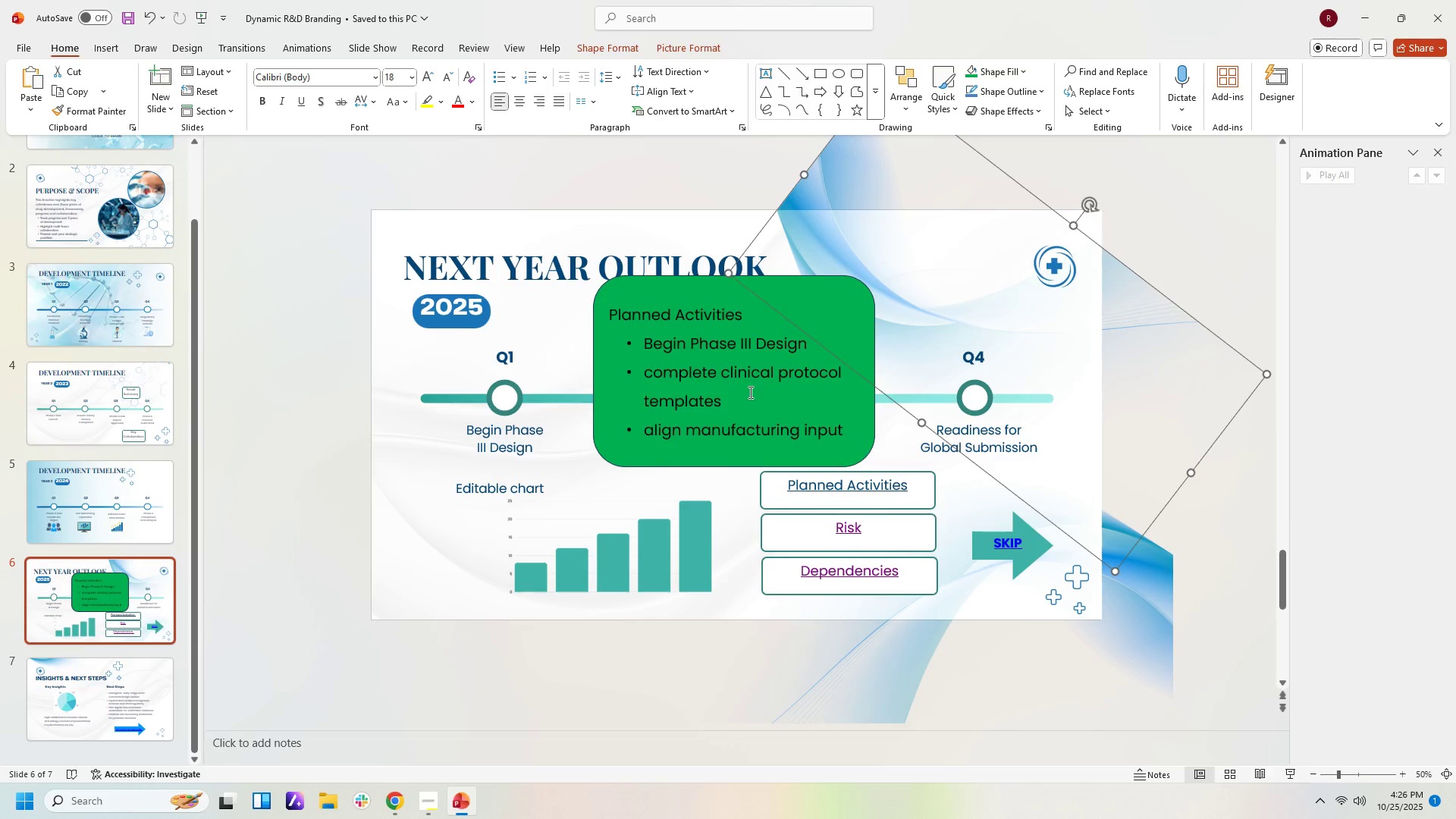 
left_click([749, 392])
 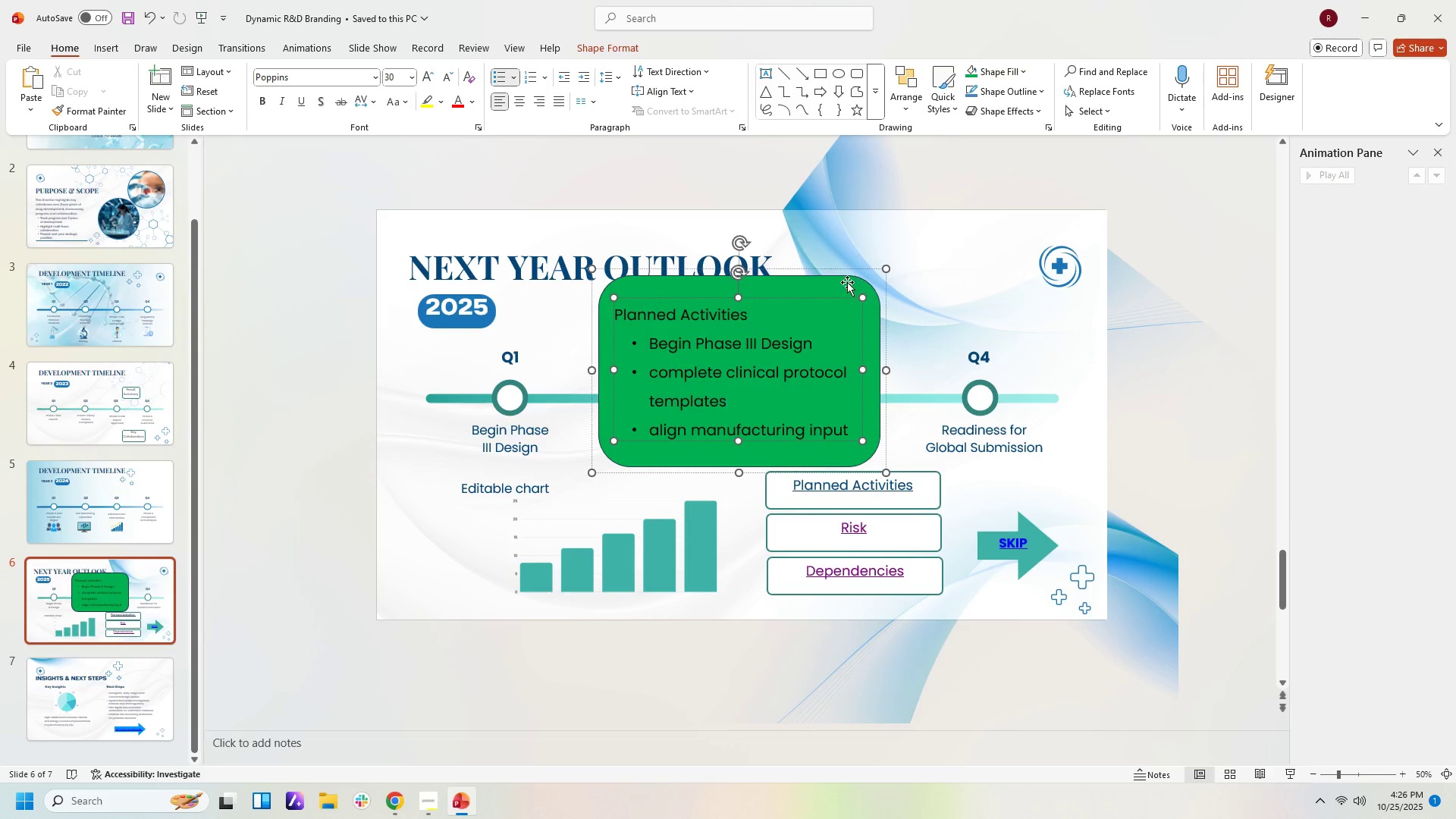 
left_click([847, 282])
 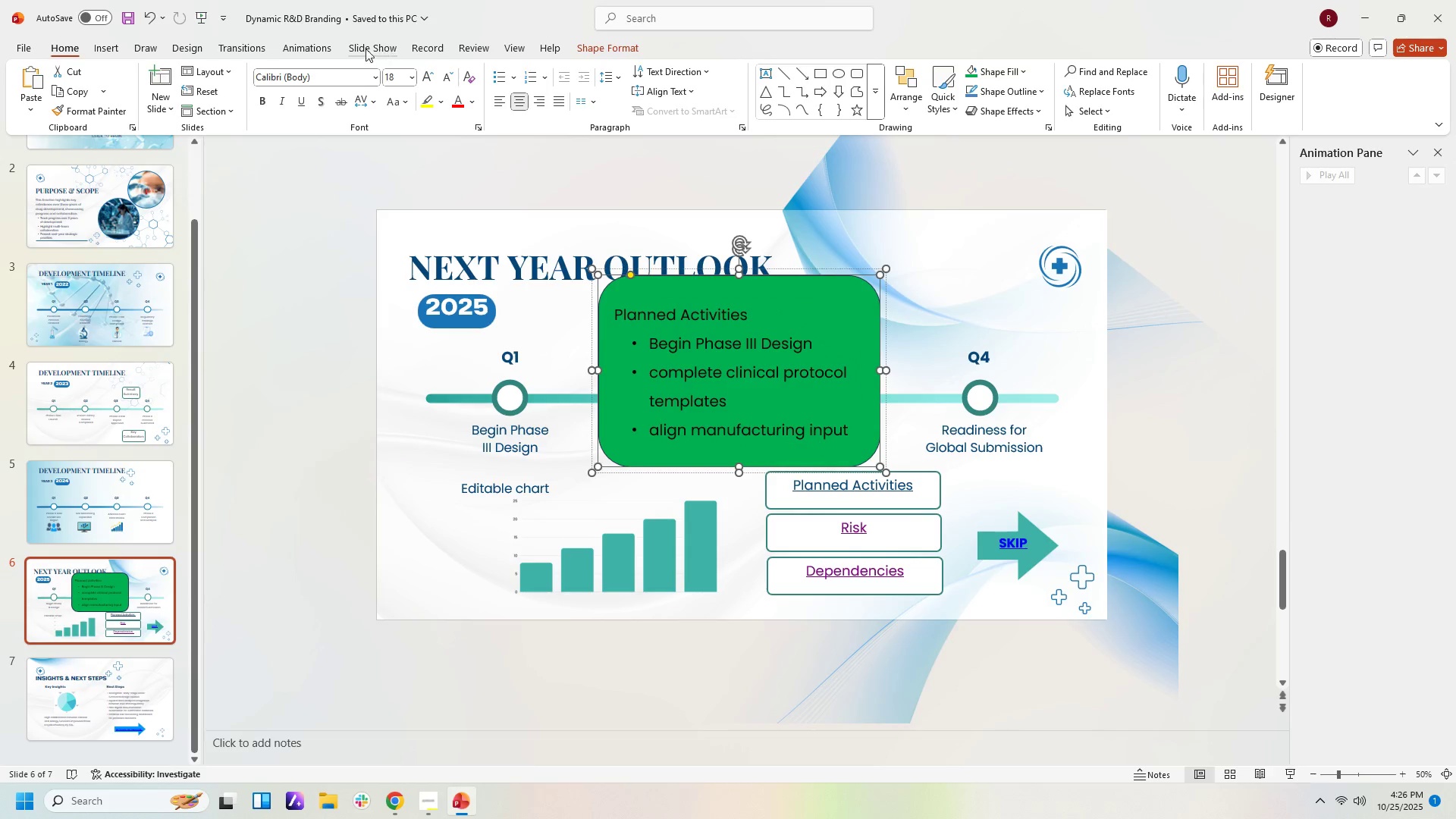 
left_click([303, 49])
 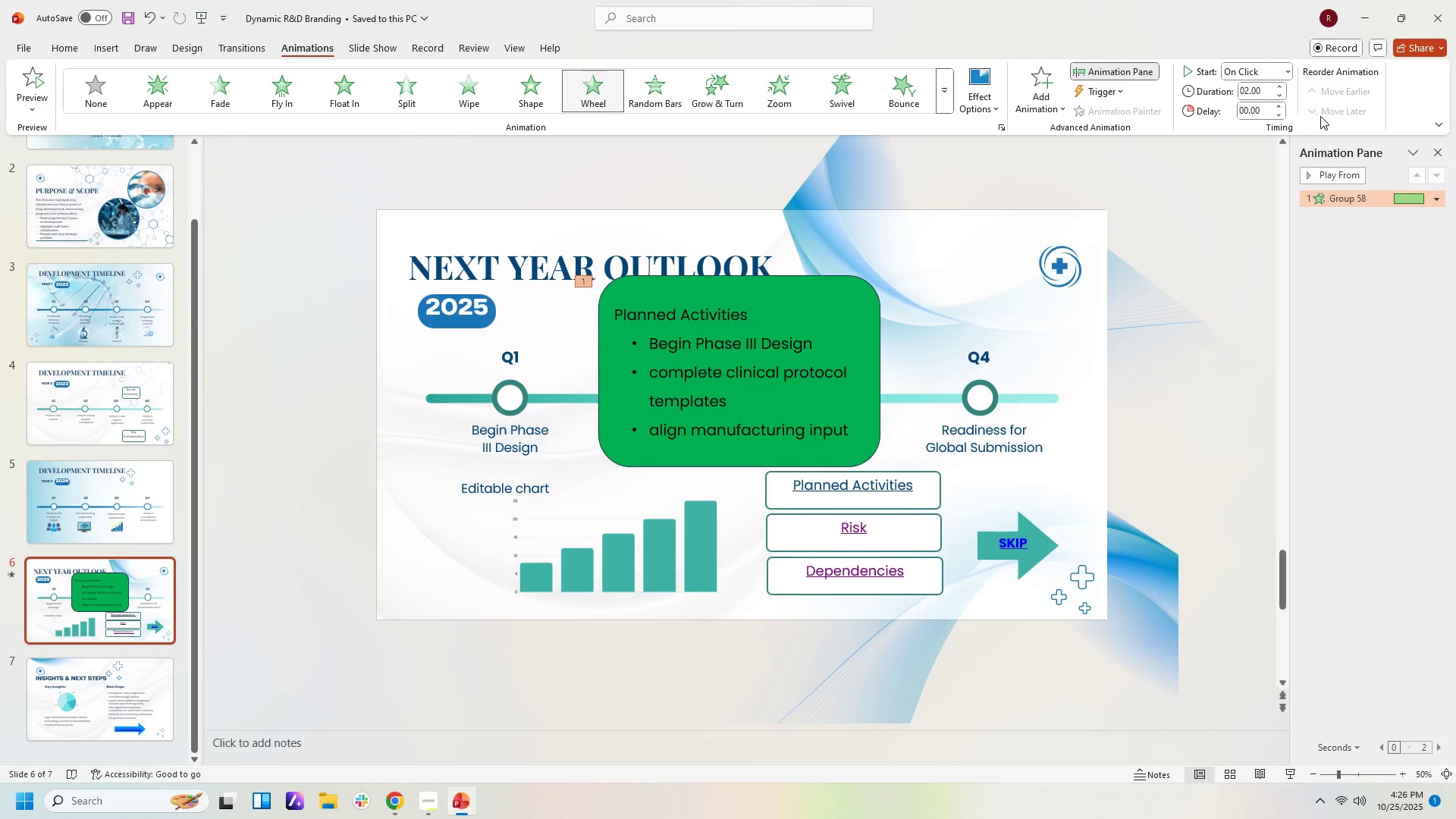 
left_click([1339, 172])
 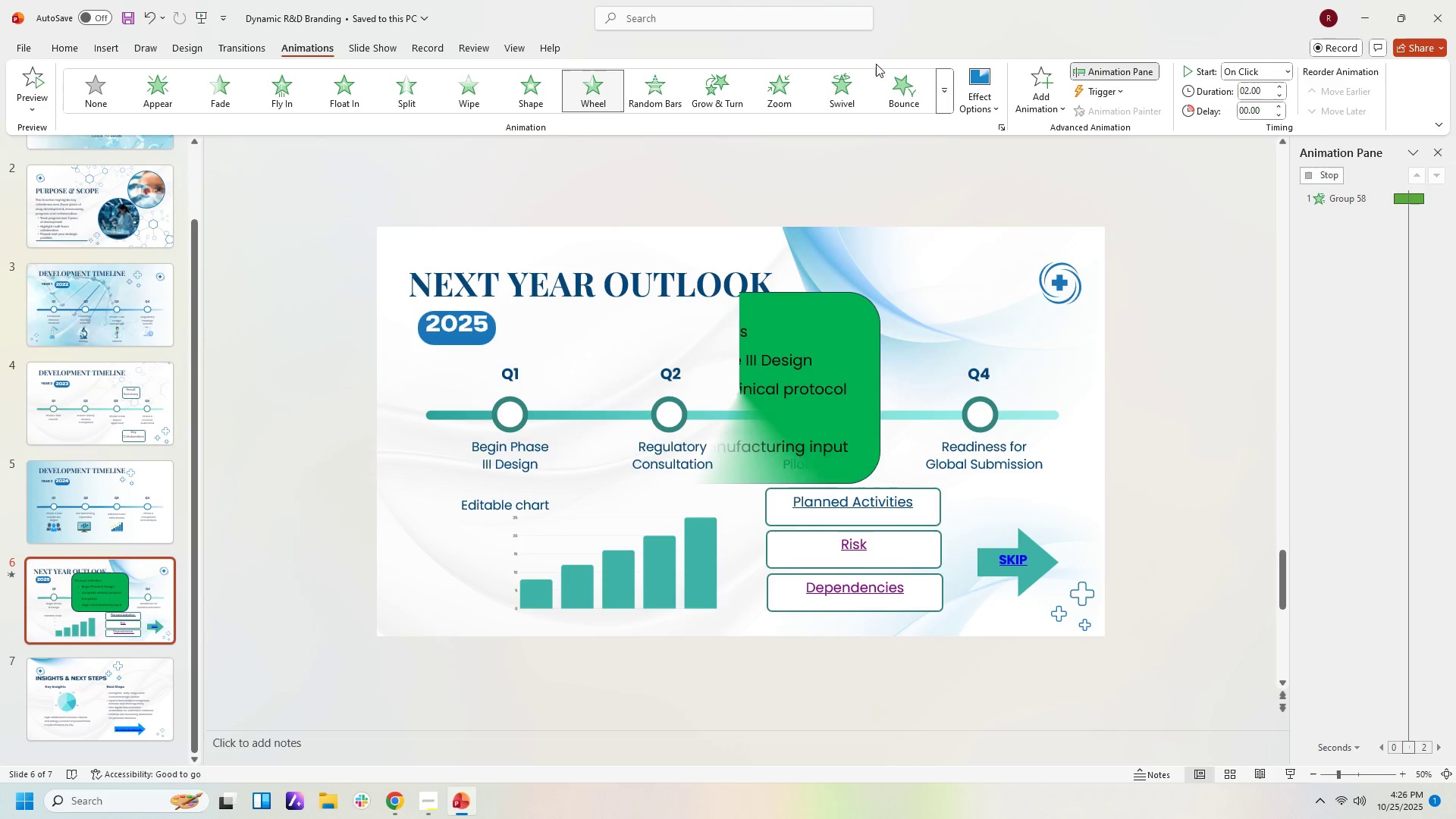 
left_click([763, 98])
 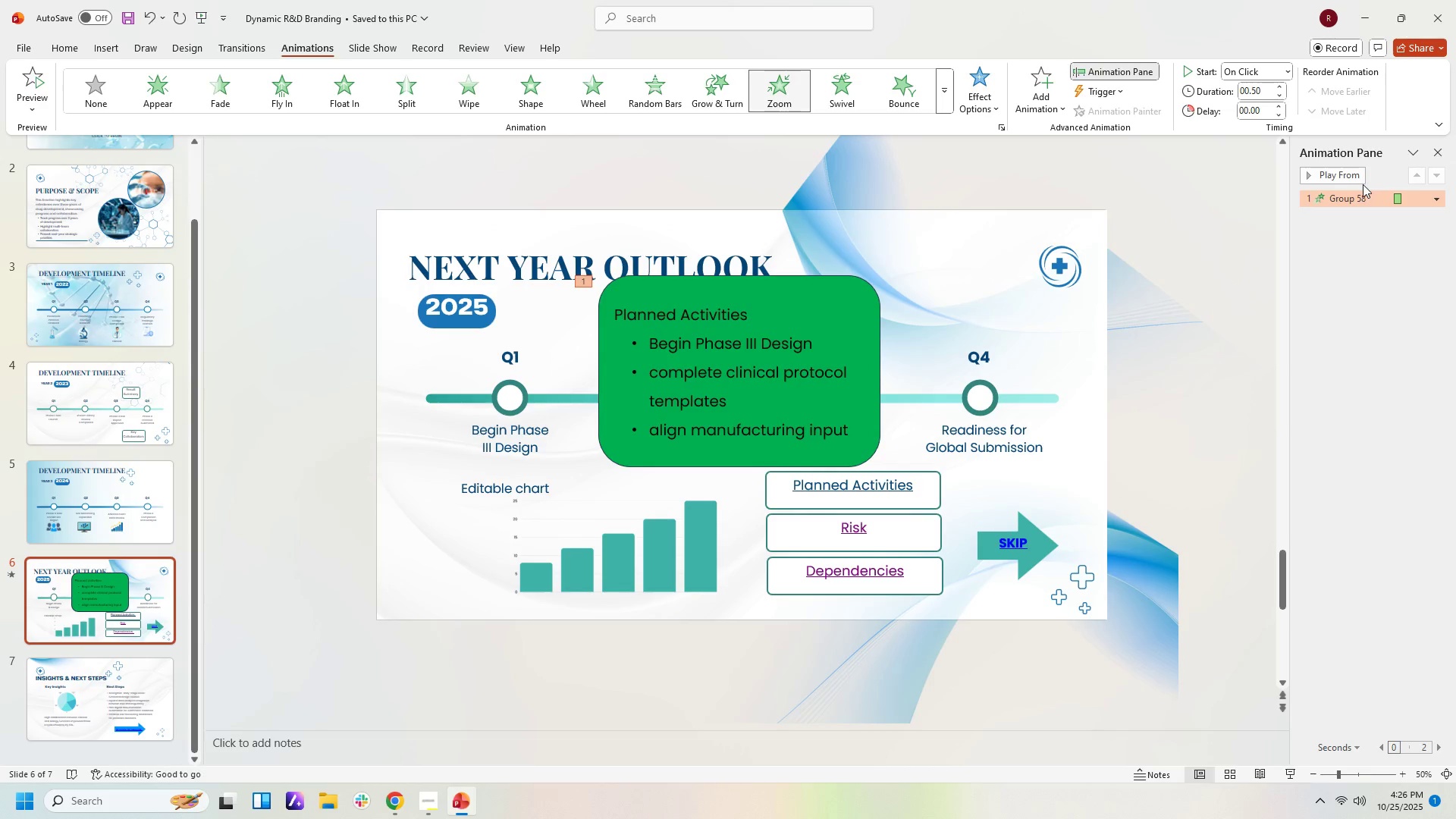 
left_click([1360, 184])
 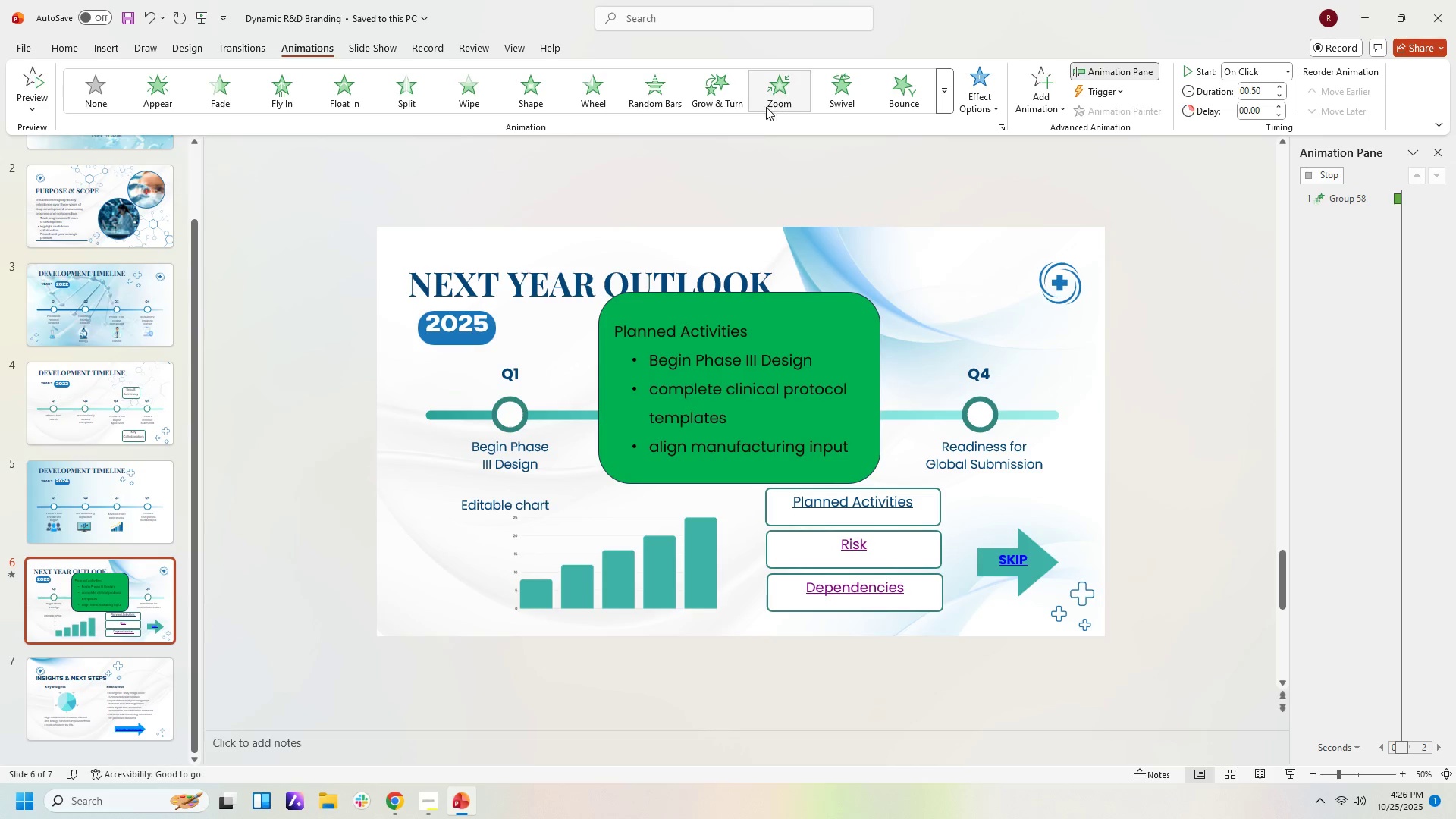 
left_click([841, 98])
 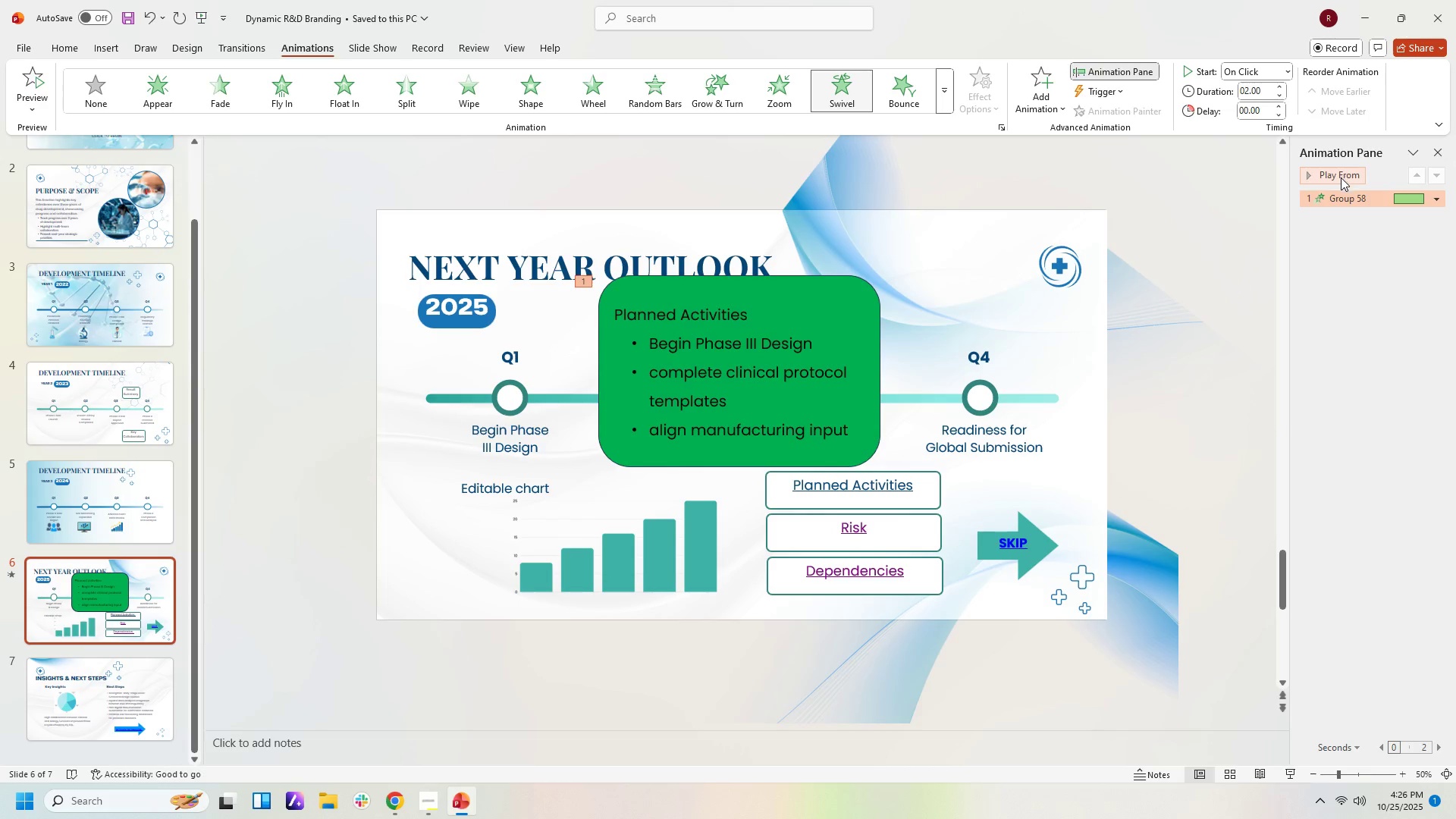 
left_click([1341, 178])
 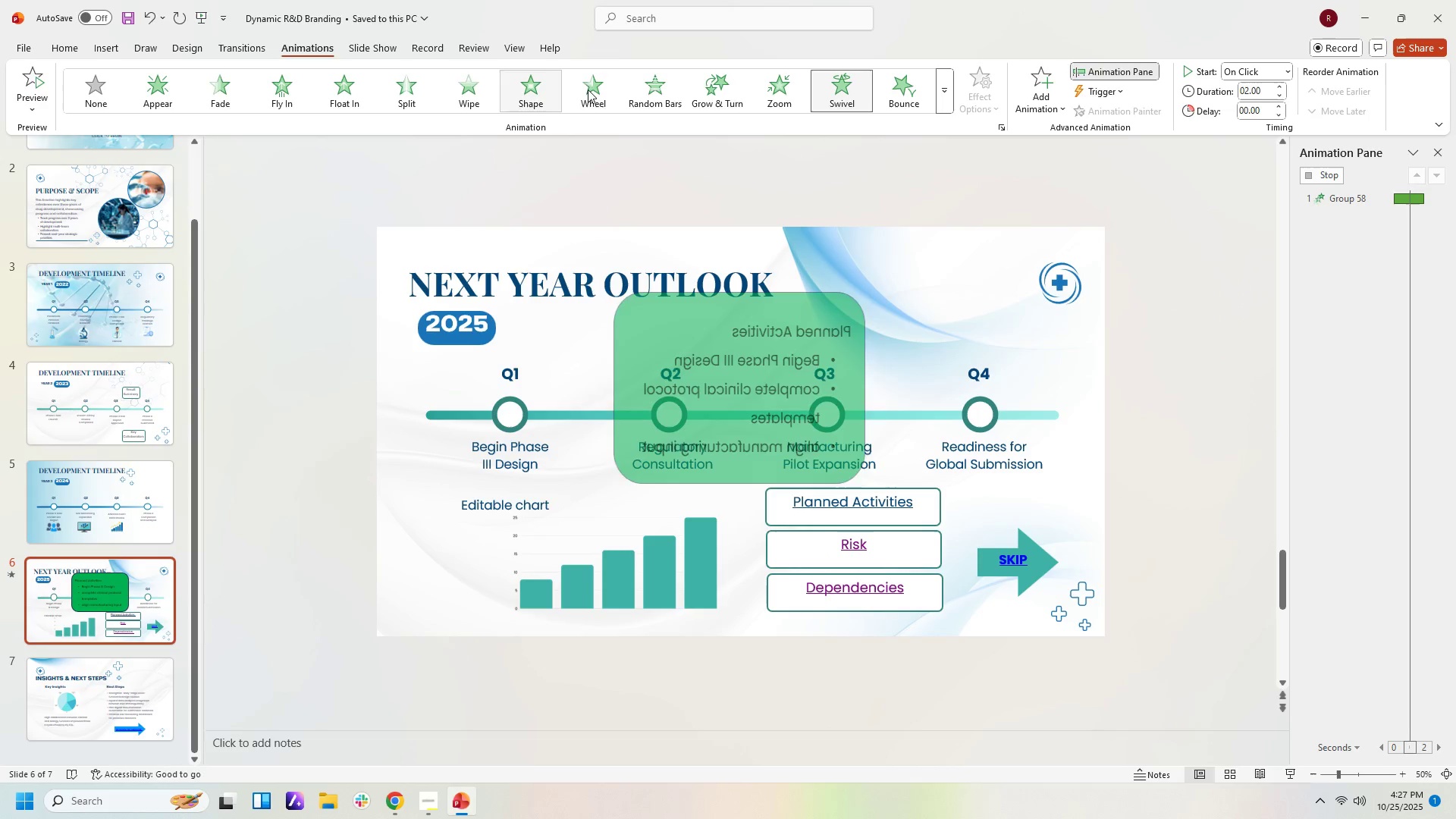 
left_click([657, 100])
 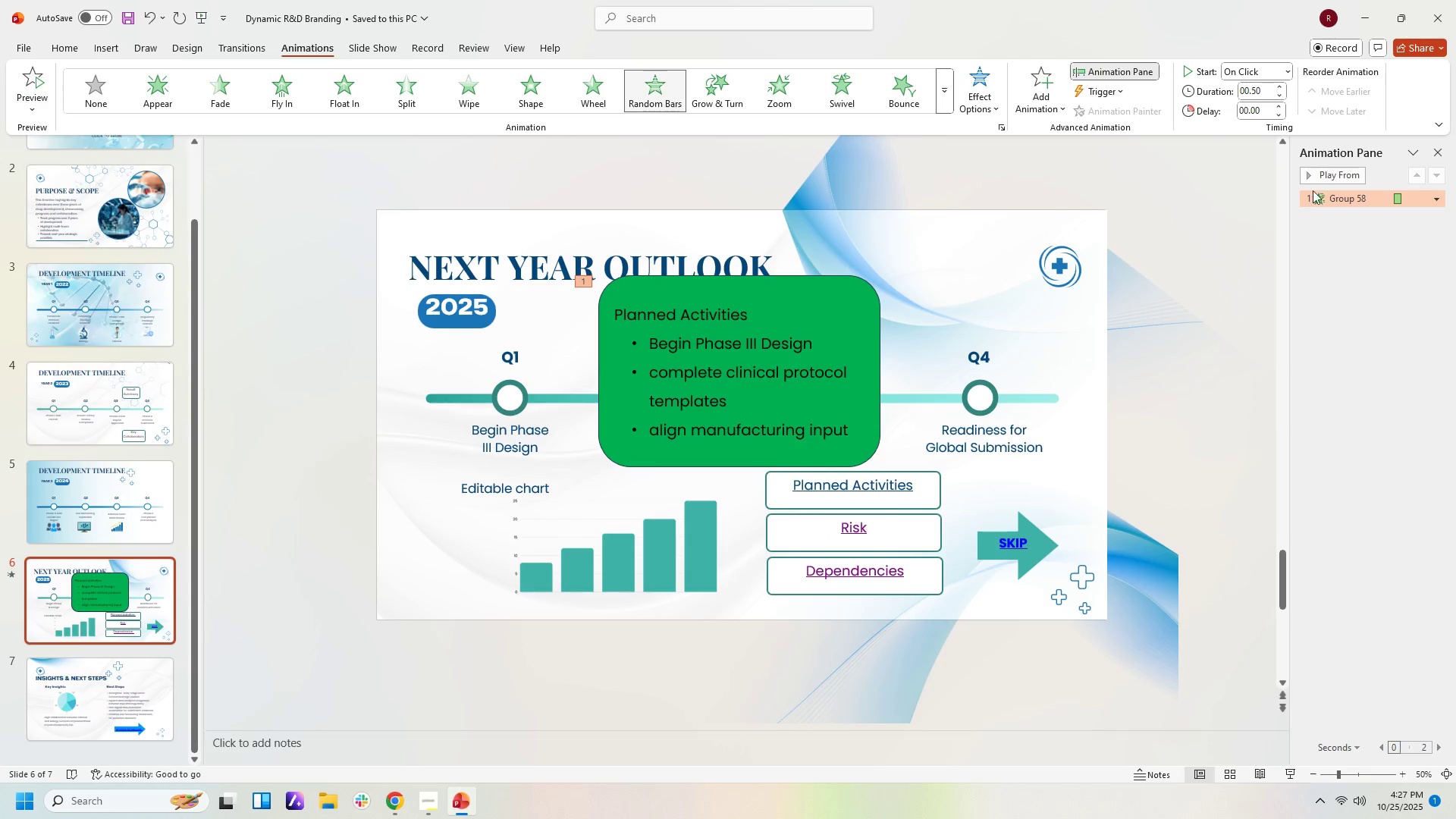 
mouse_move([1345, 180])
 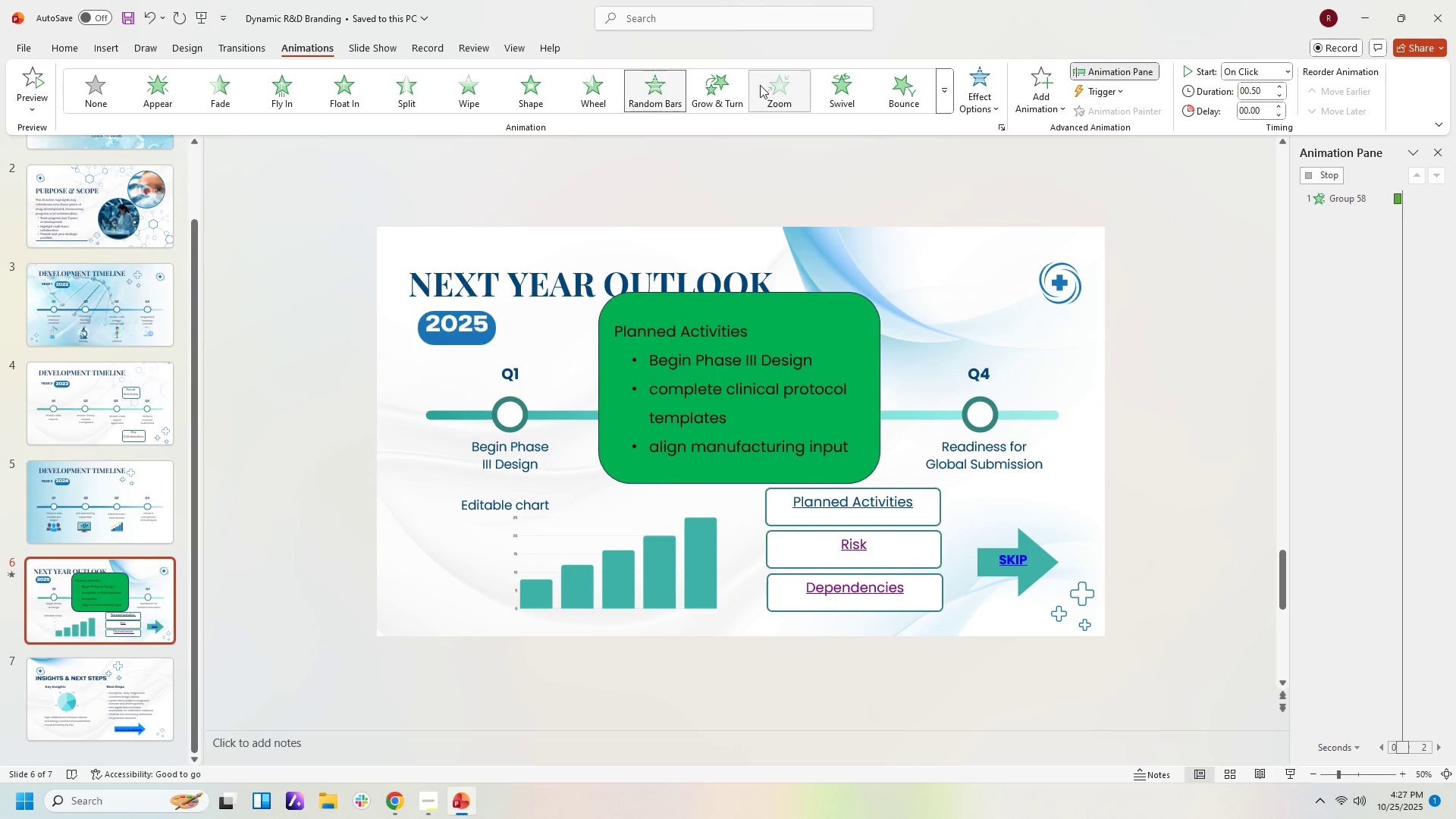 
left_click([760, 85])
 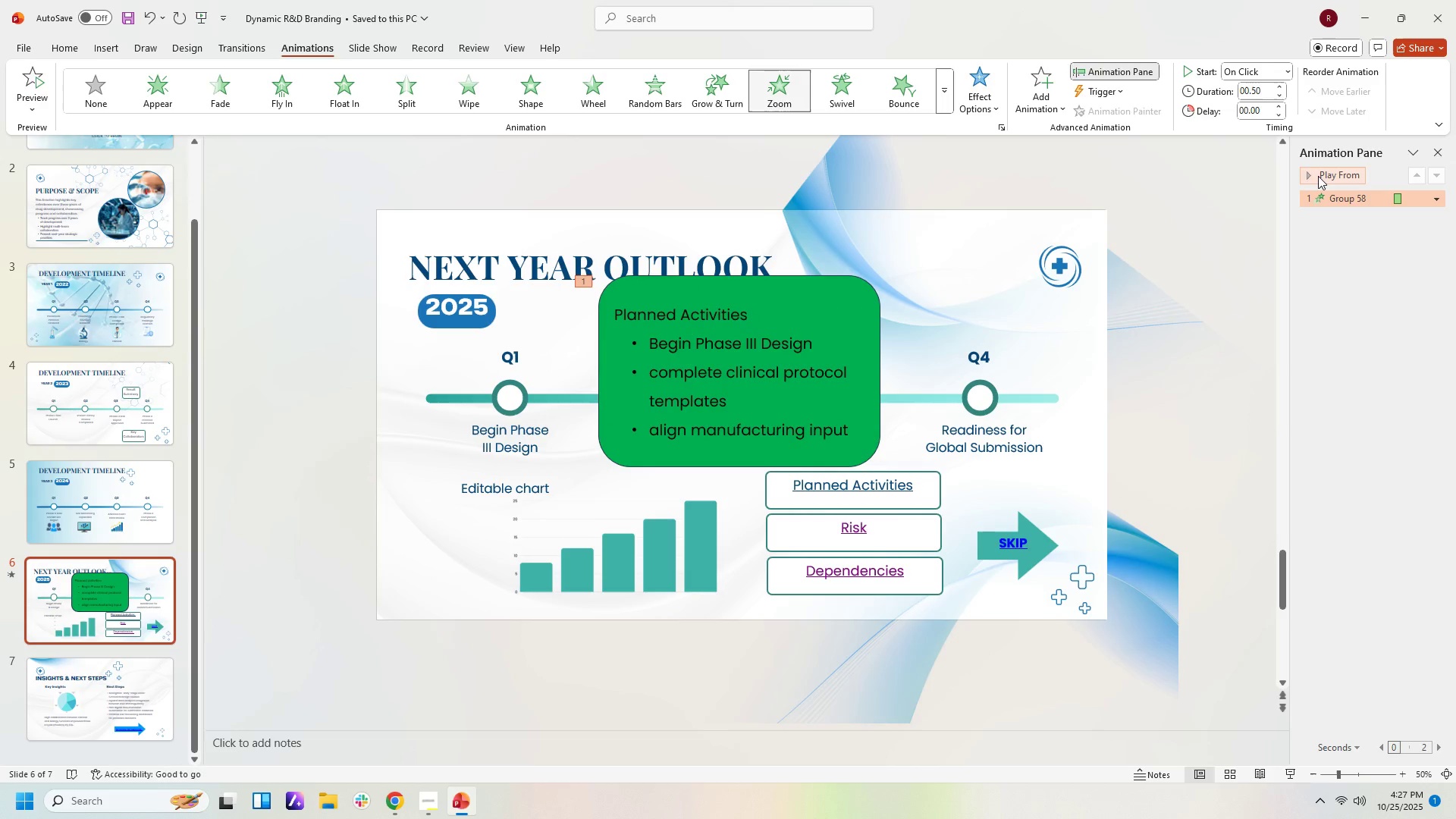 
left_click([1318, 176])
 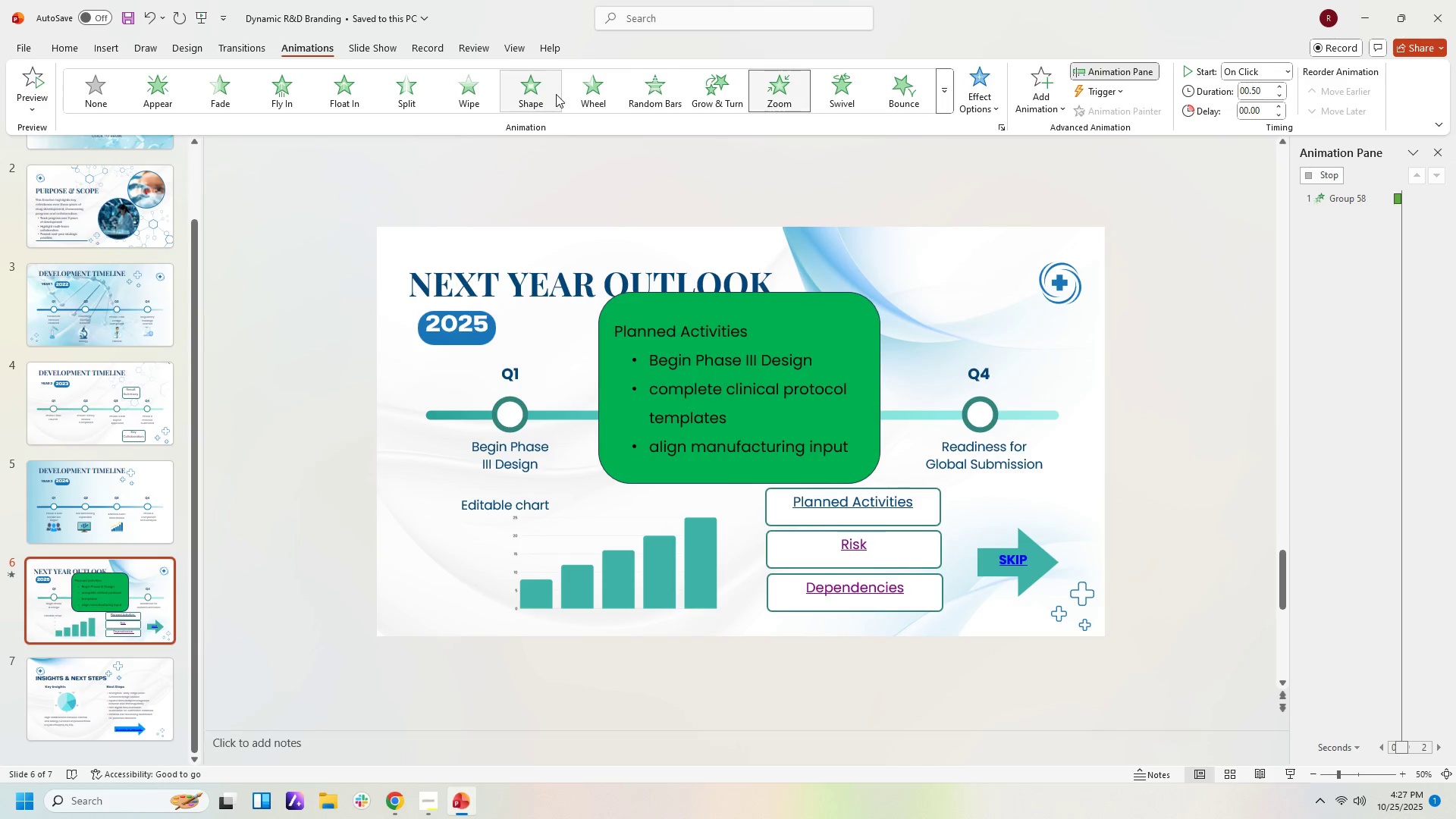 
left_click([557, 93])
 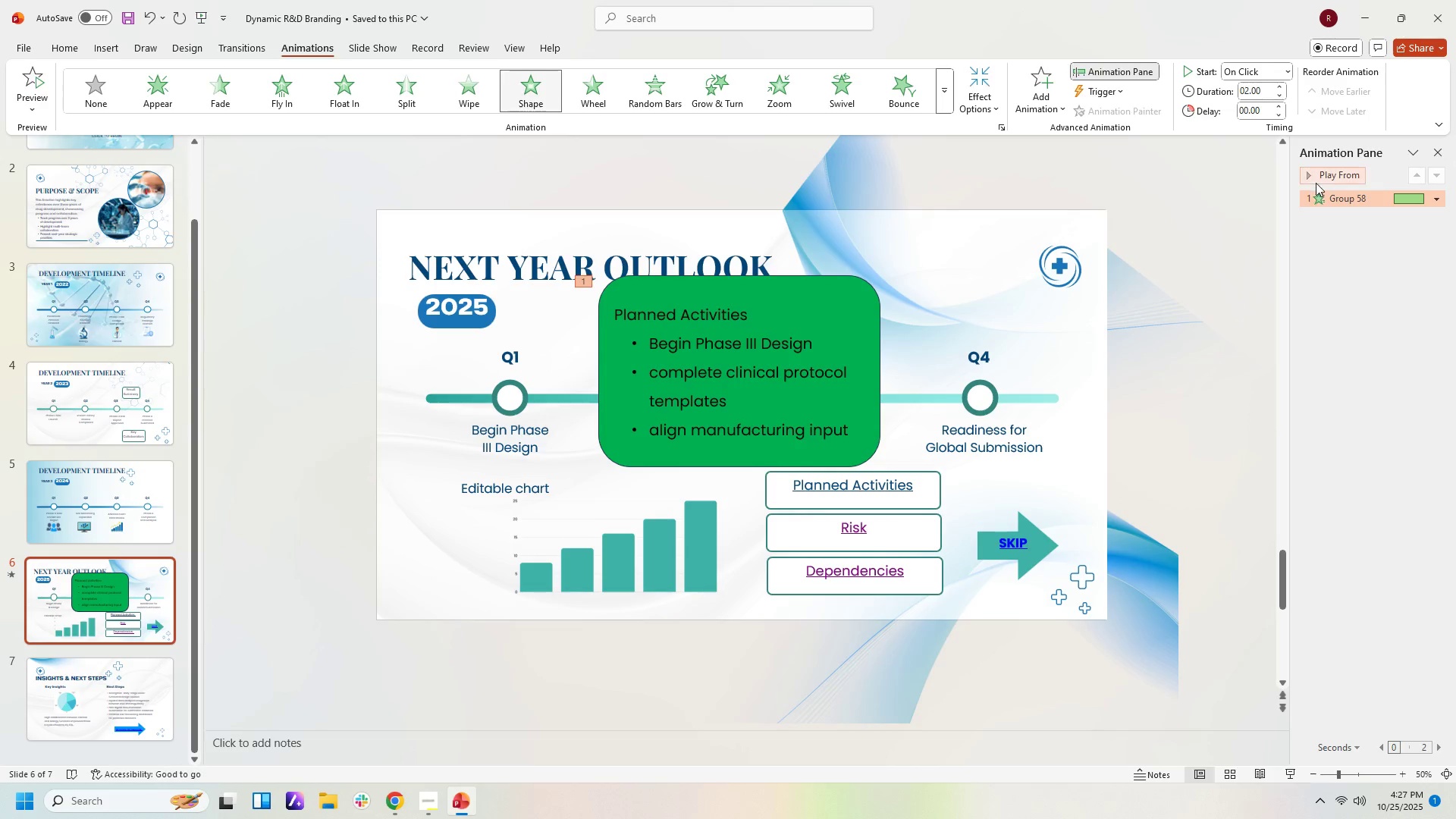 
double_click([1315, 181])
 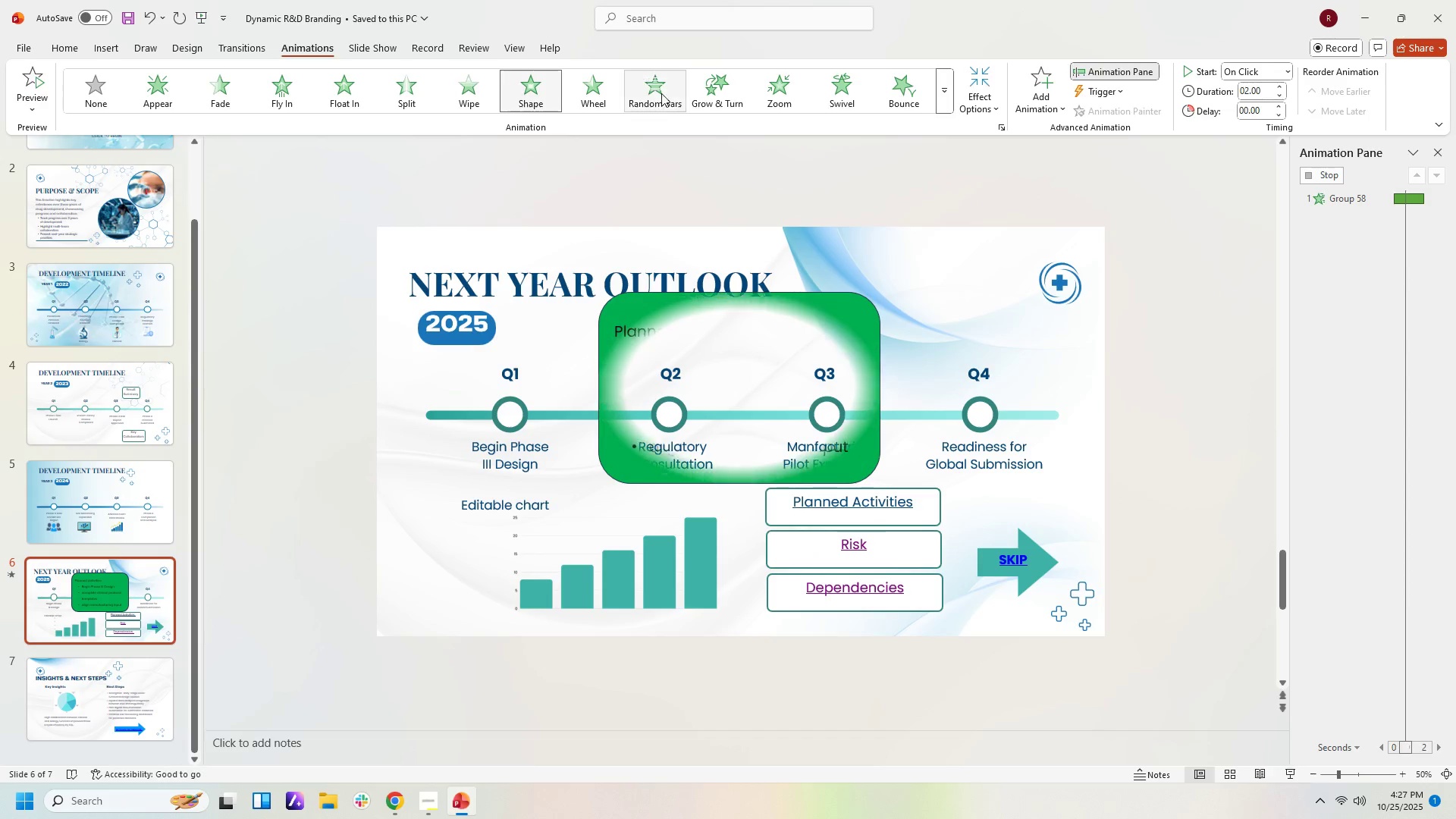 
left_click([659, 99])
 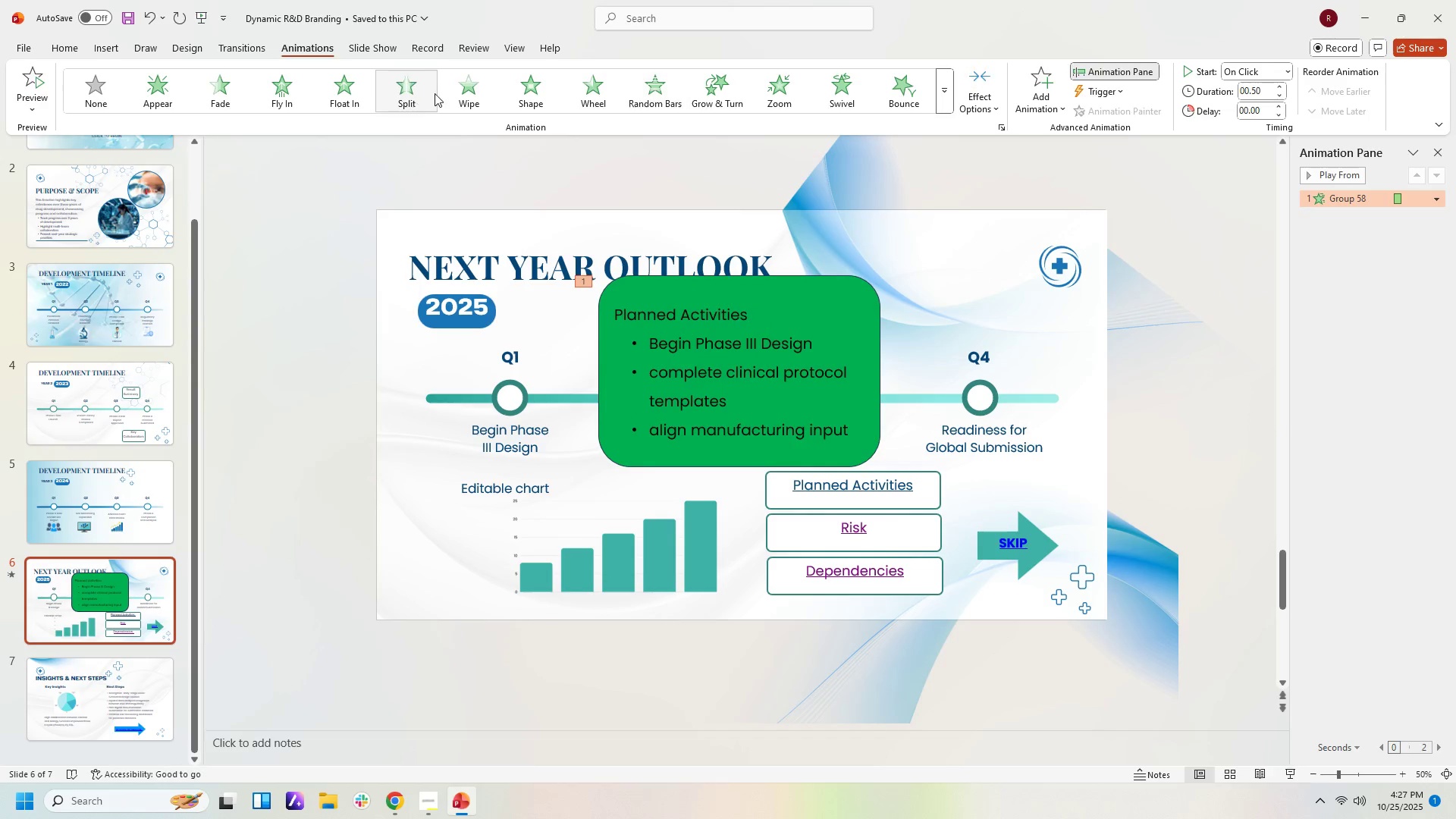 
double_click([446, 93])
 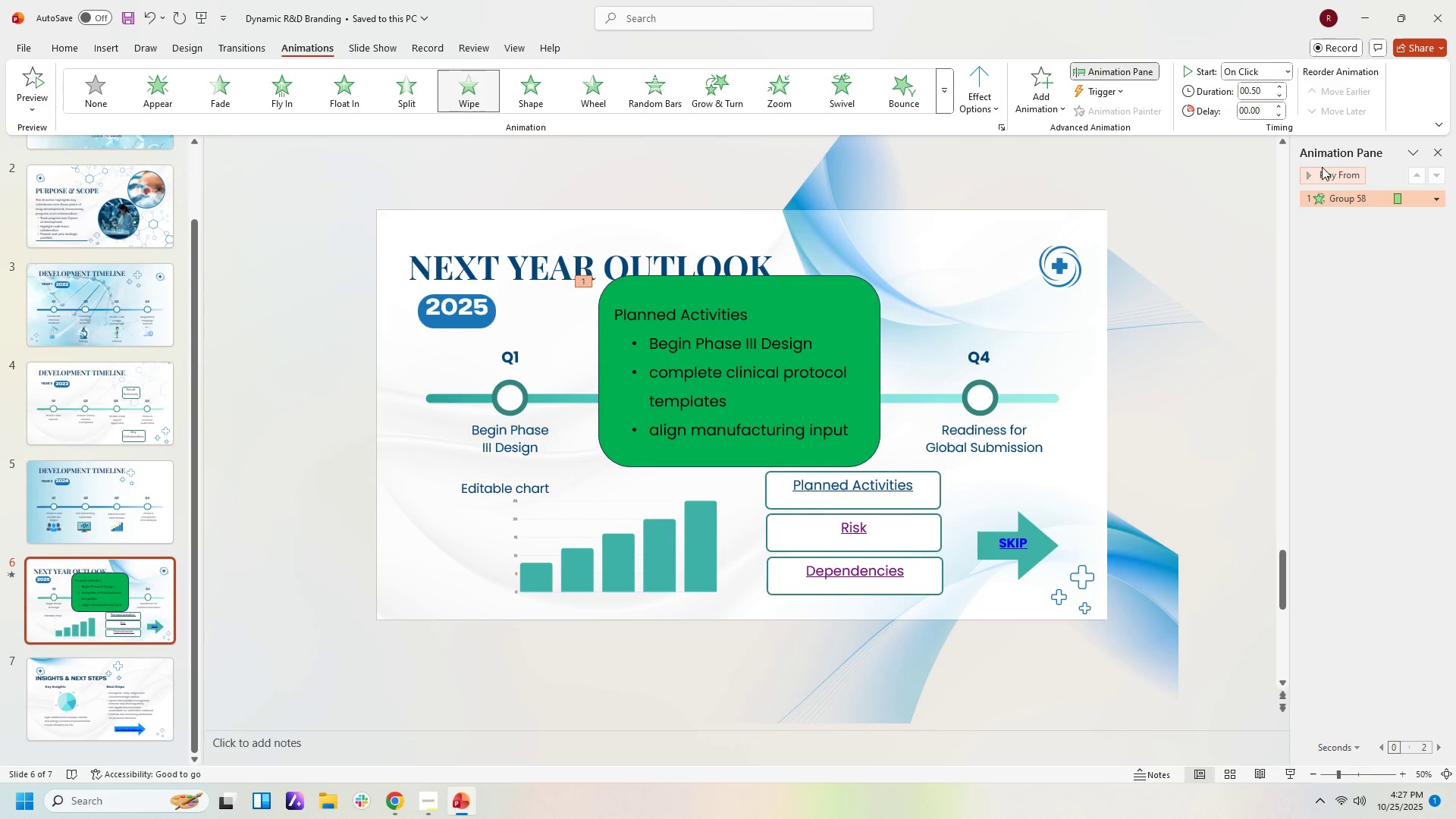 
left_click([1324, 174])
 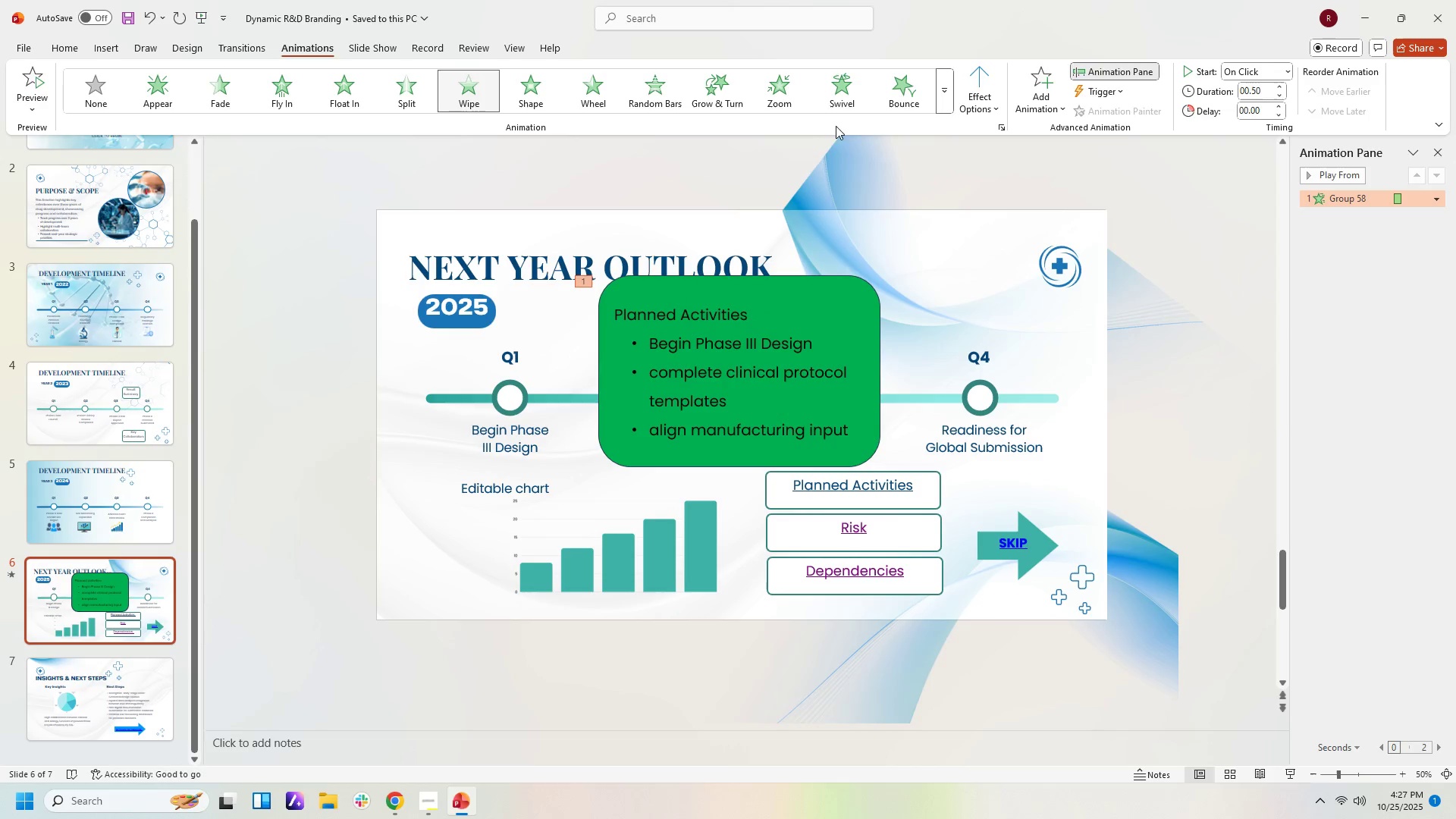 
left_click([781, 97])
 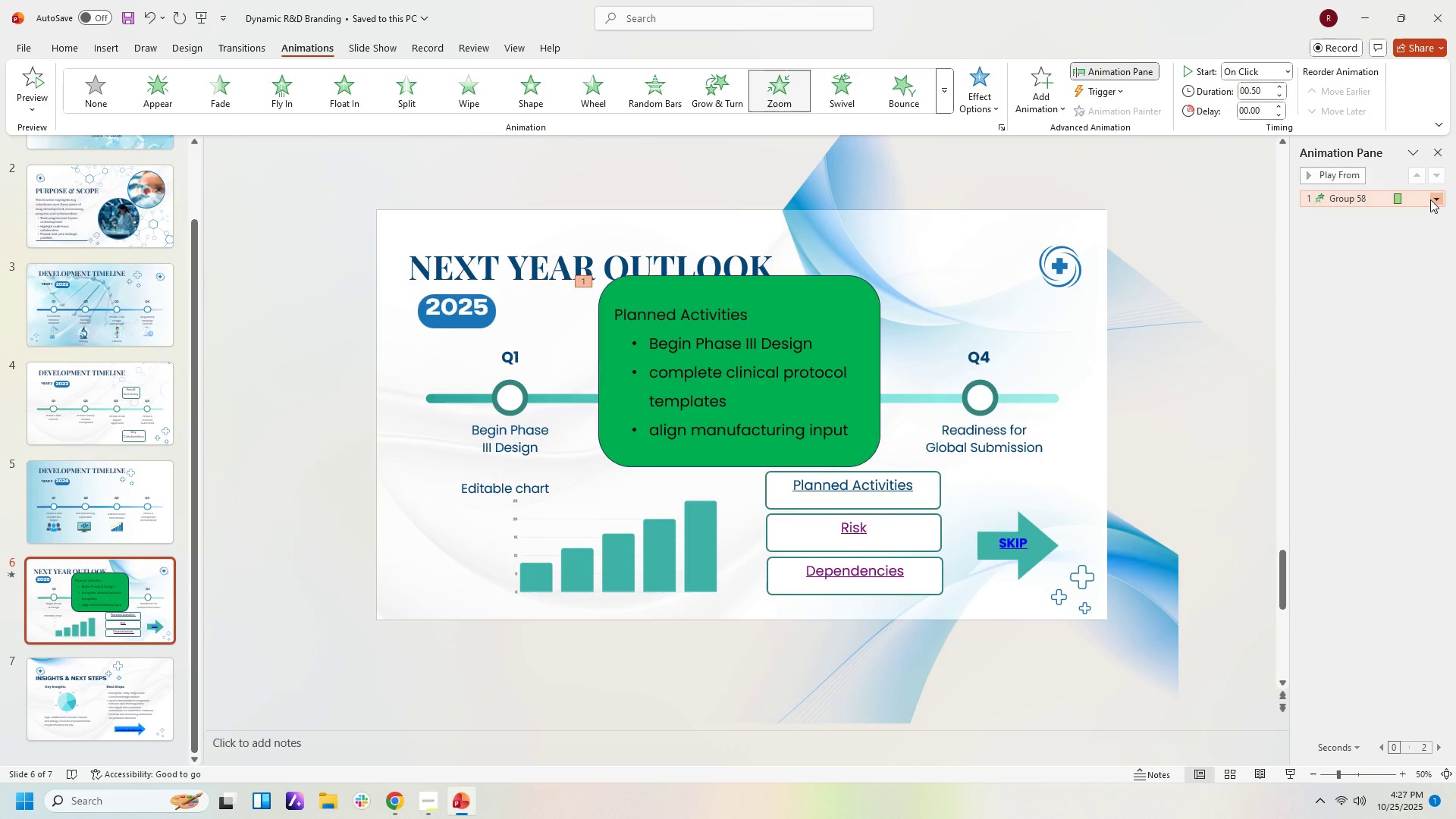 
wait(6.75)
 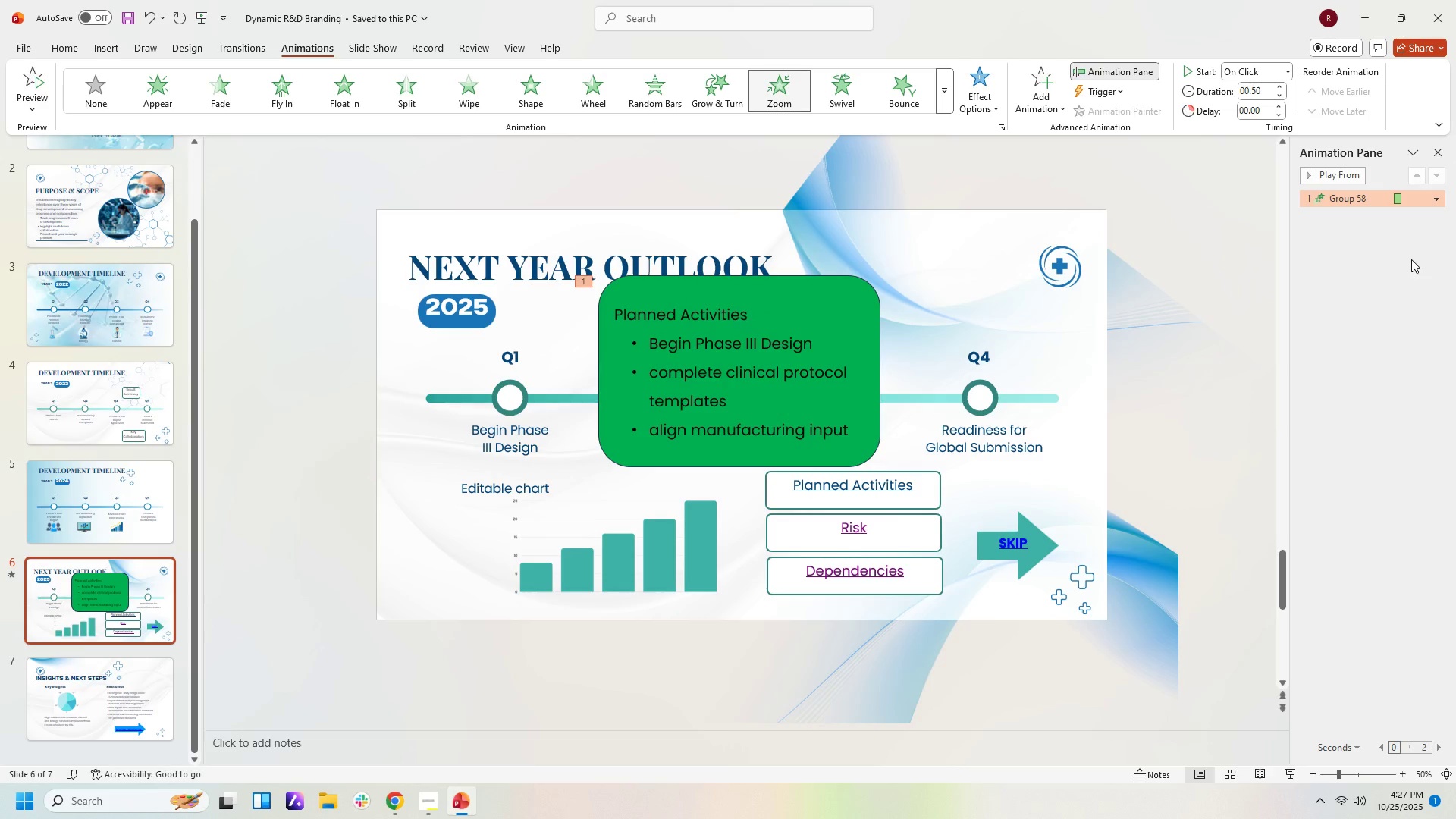 
left_click([1116, 88])
 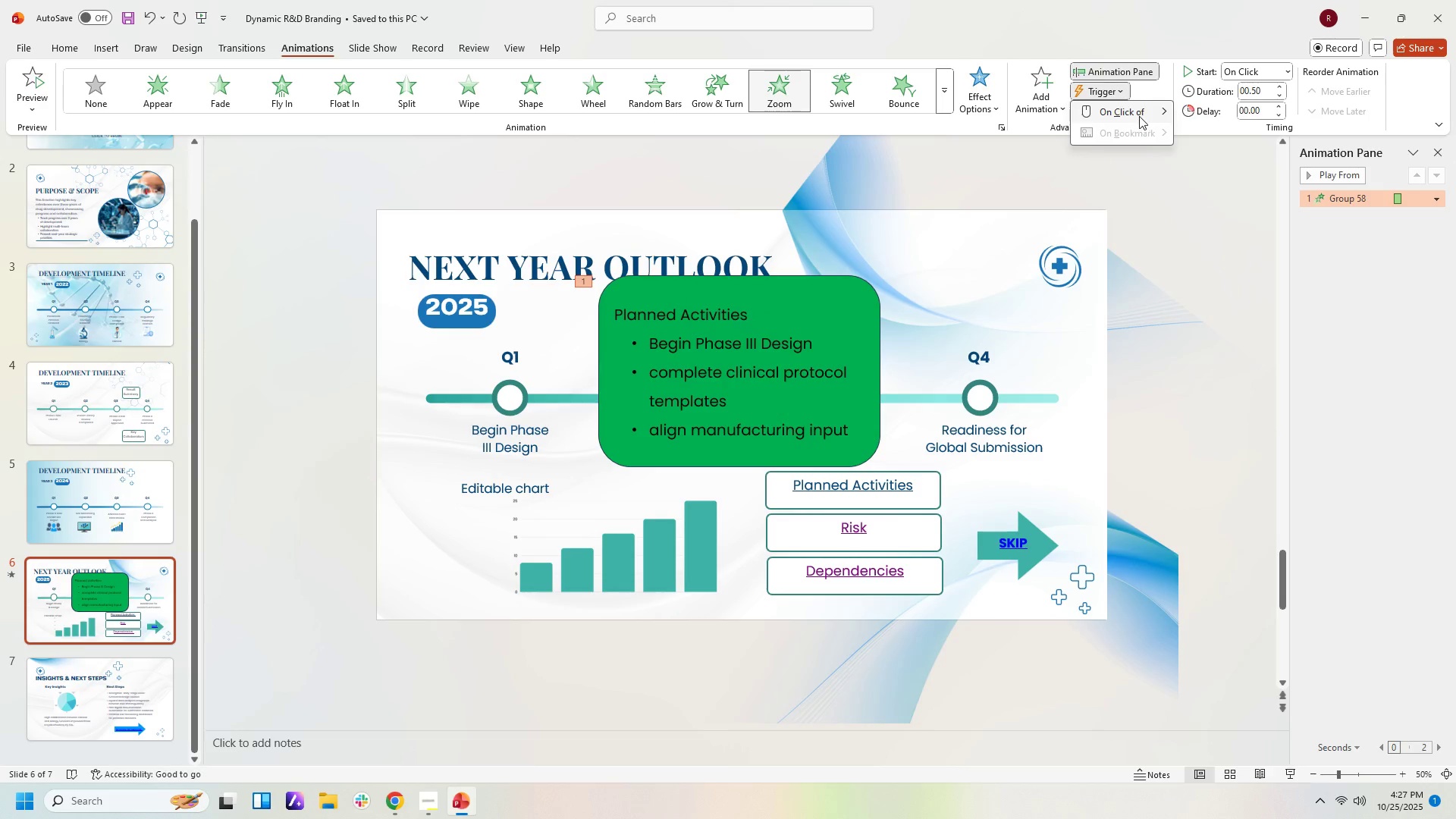 
left_click([1139, 116])
 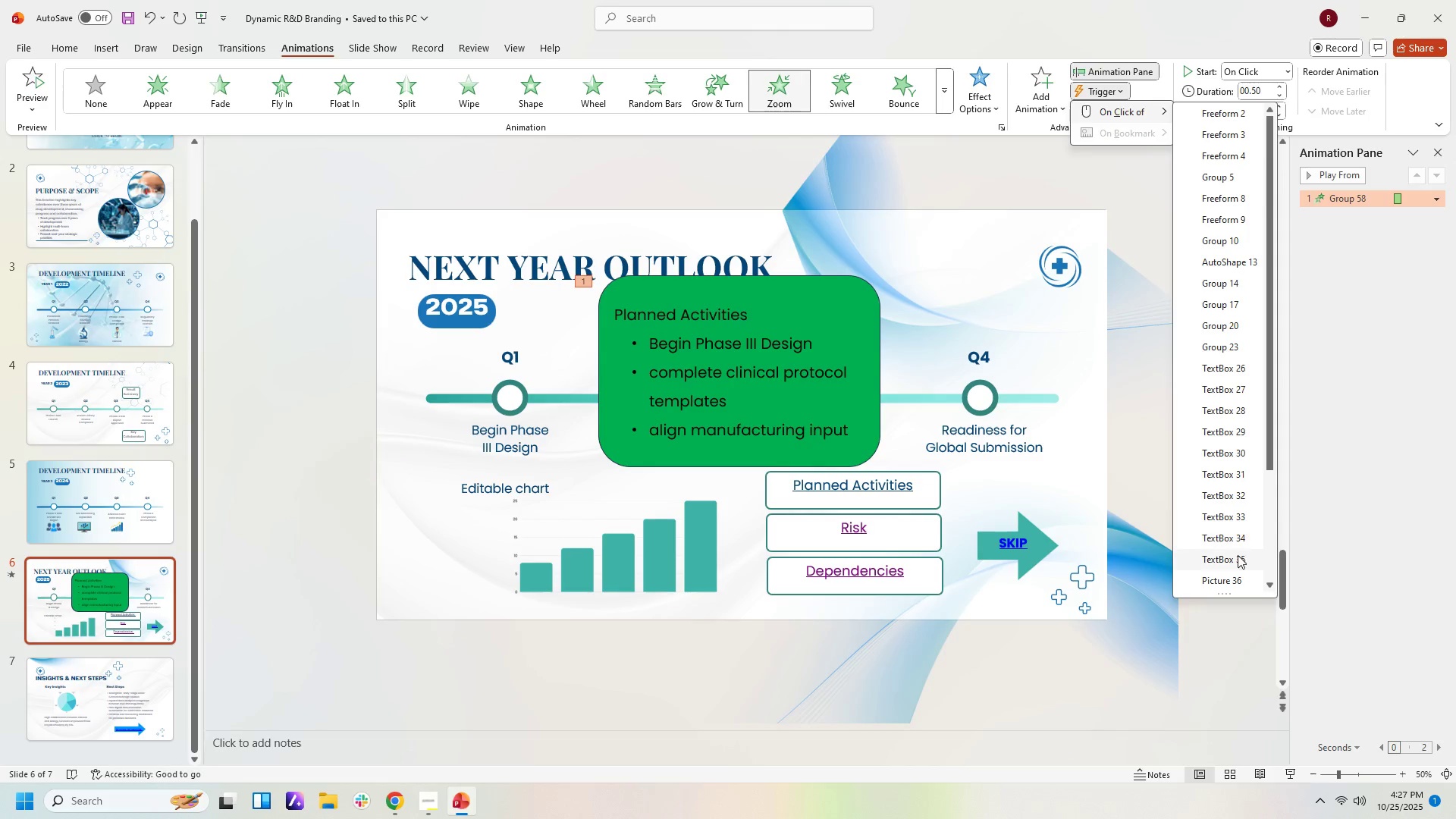 
scroll: coordinate [1235, 563], scroll_direction: down, amount: 1.0
 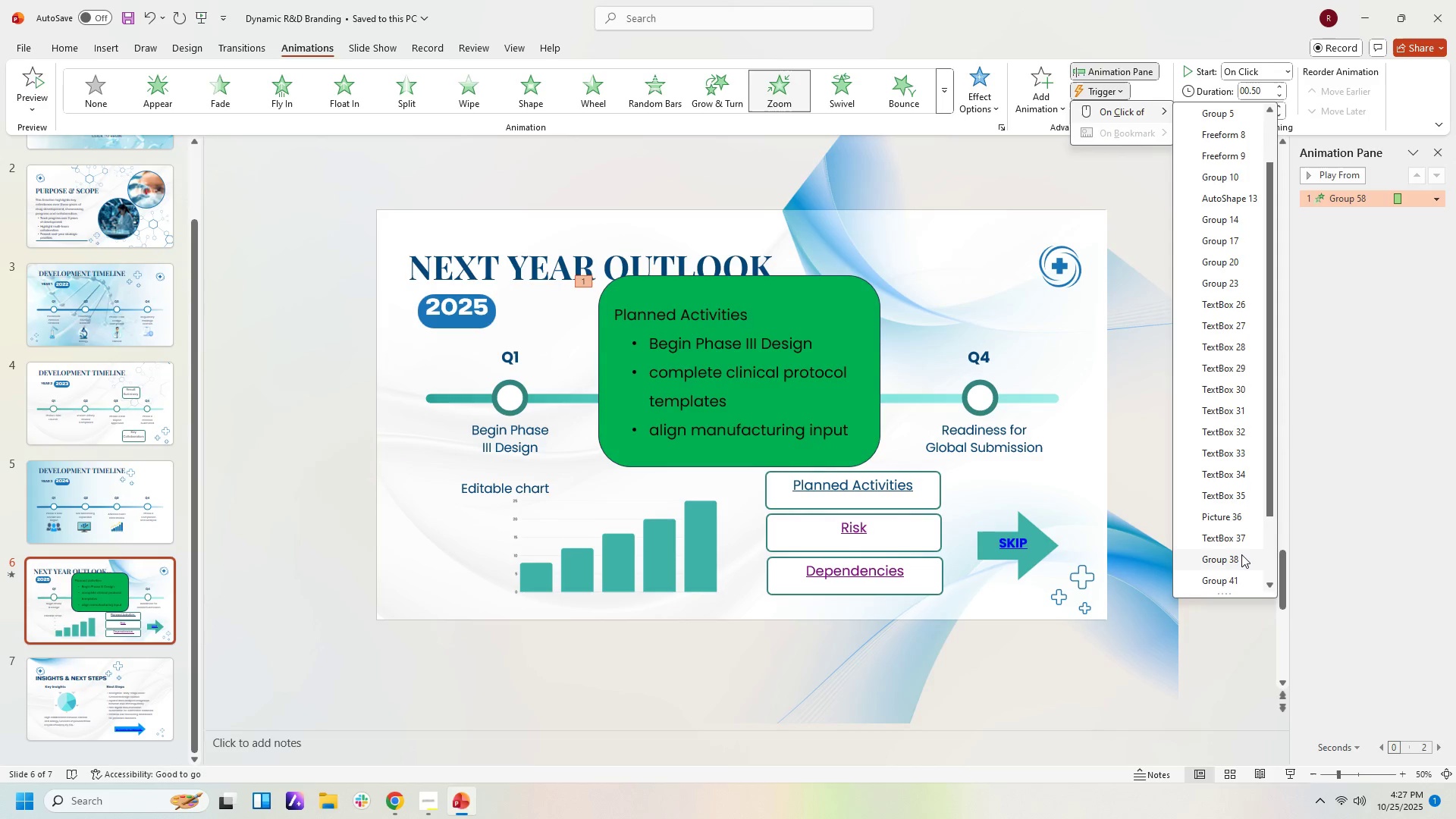 
left_click([1241, 557])
 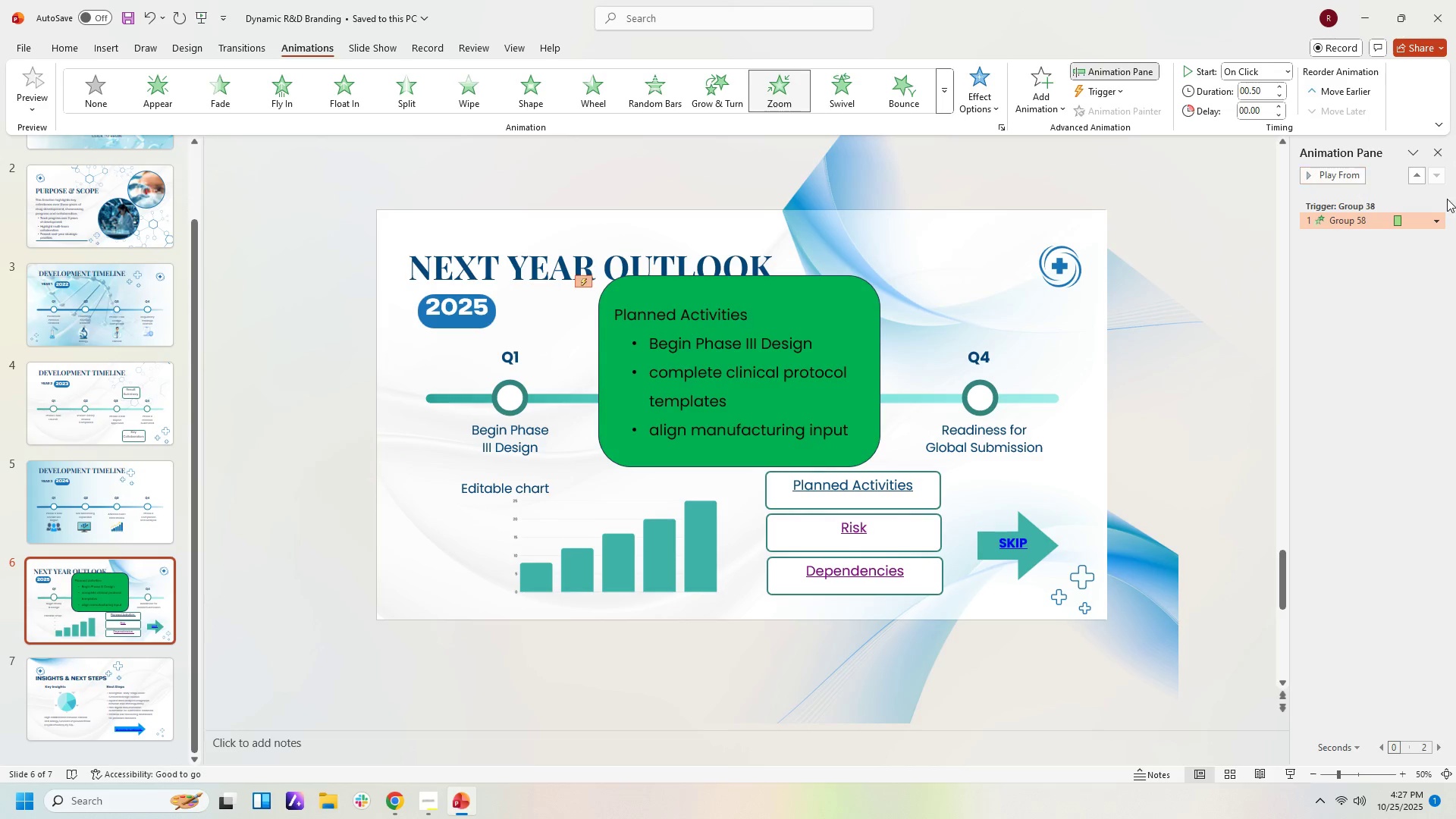 
left_click([1440, 221])
 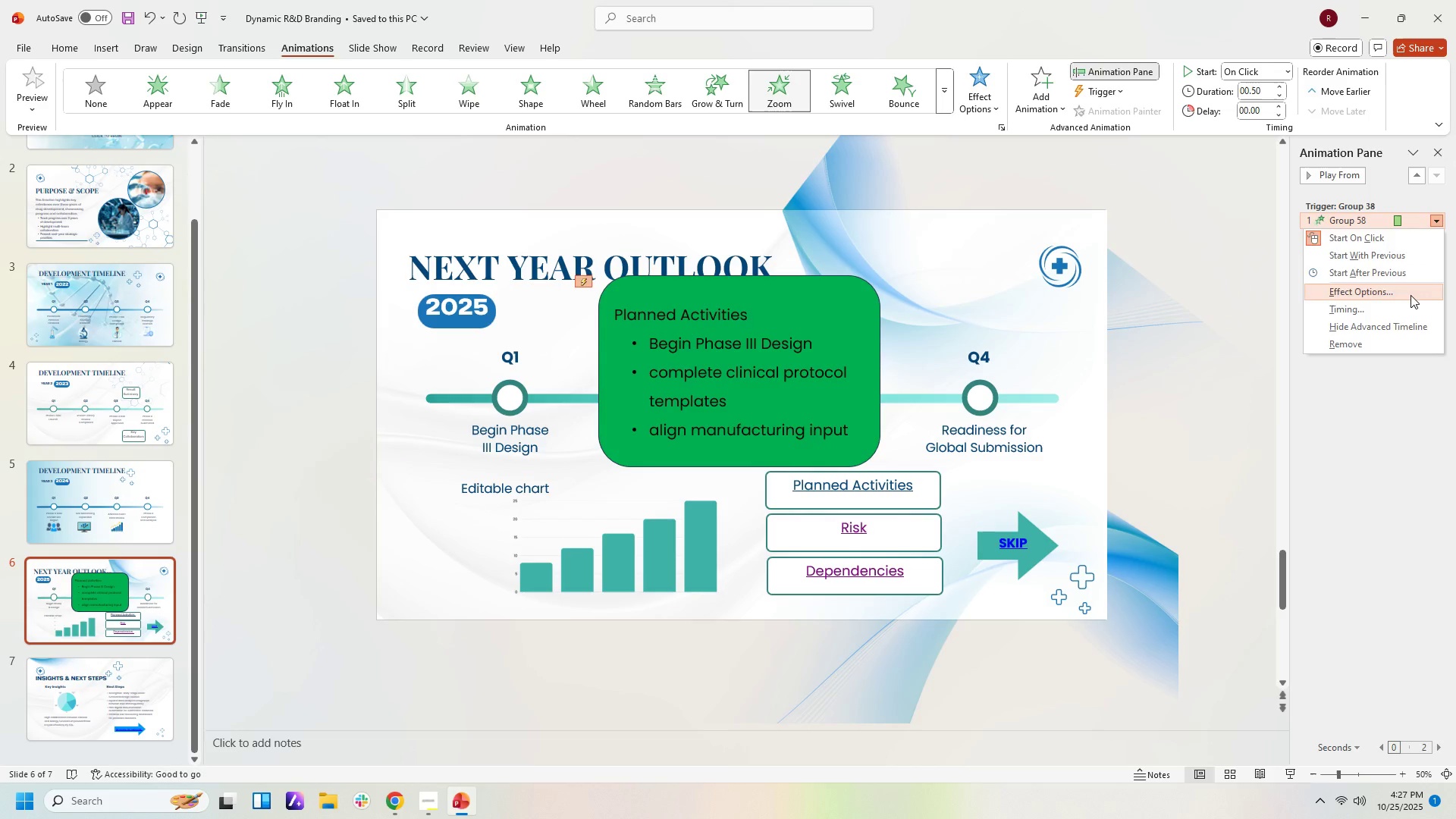 
left_click([1410, 295])
 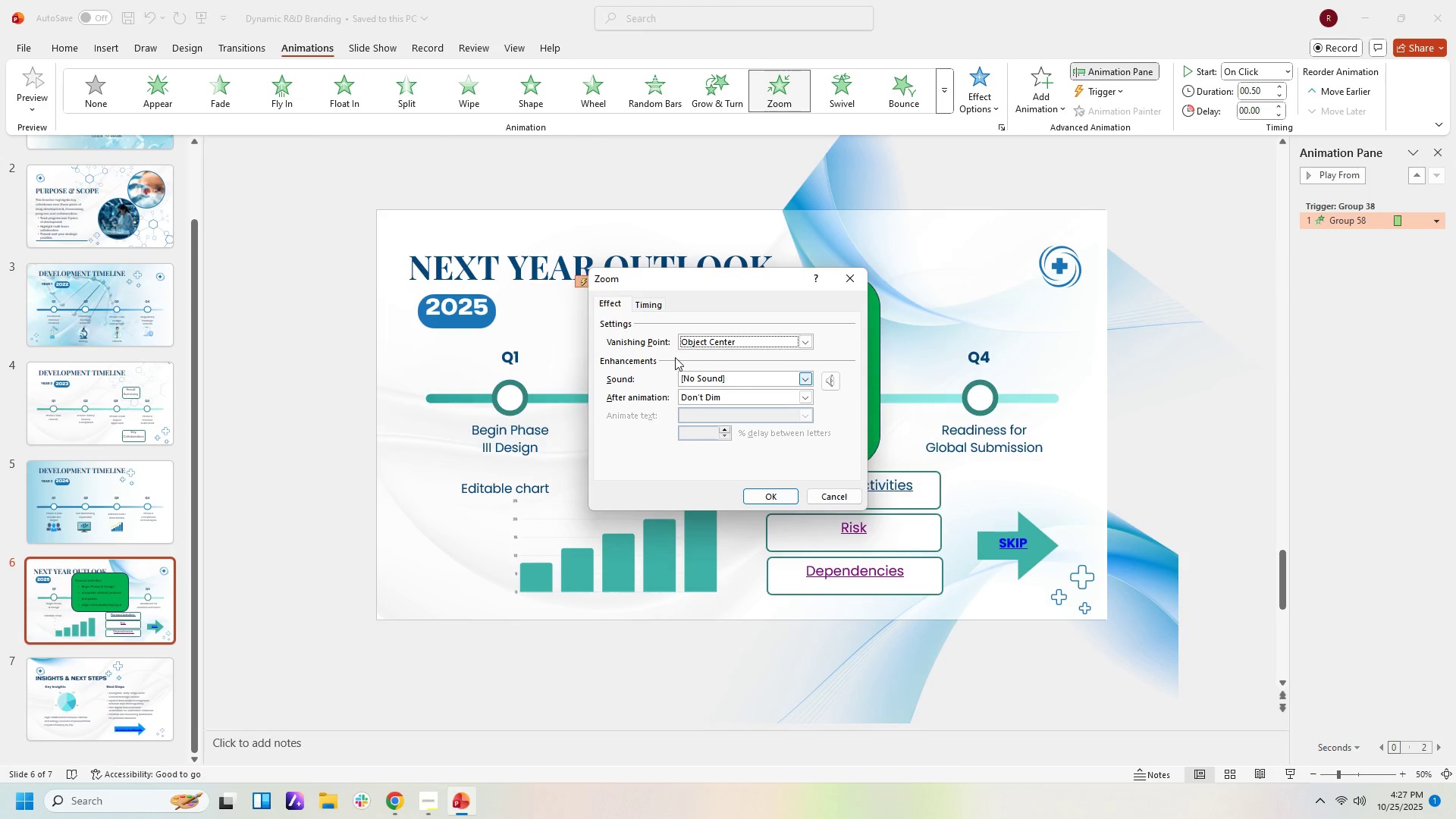 
left_click([652, 302])
 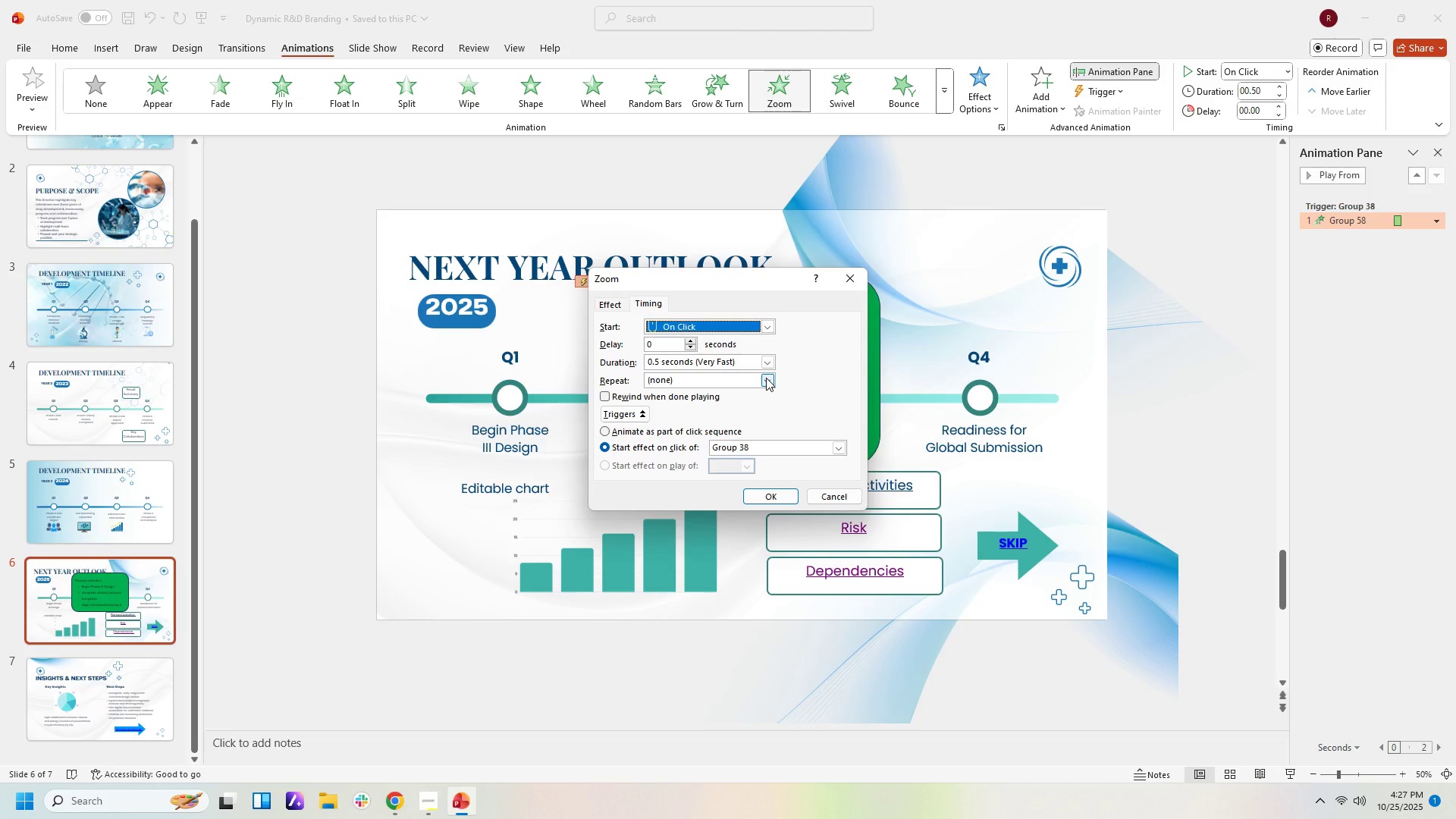 
wait(10.21)
 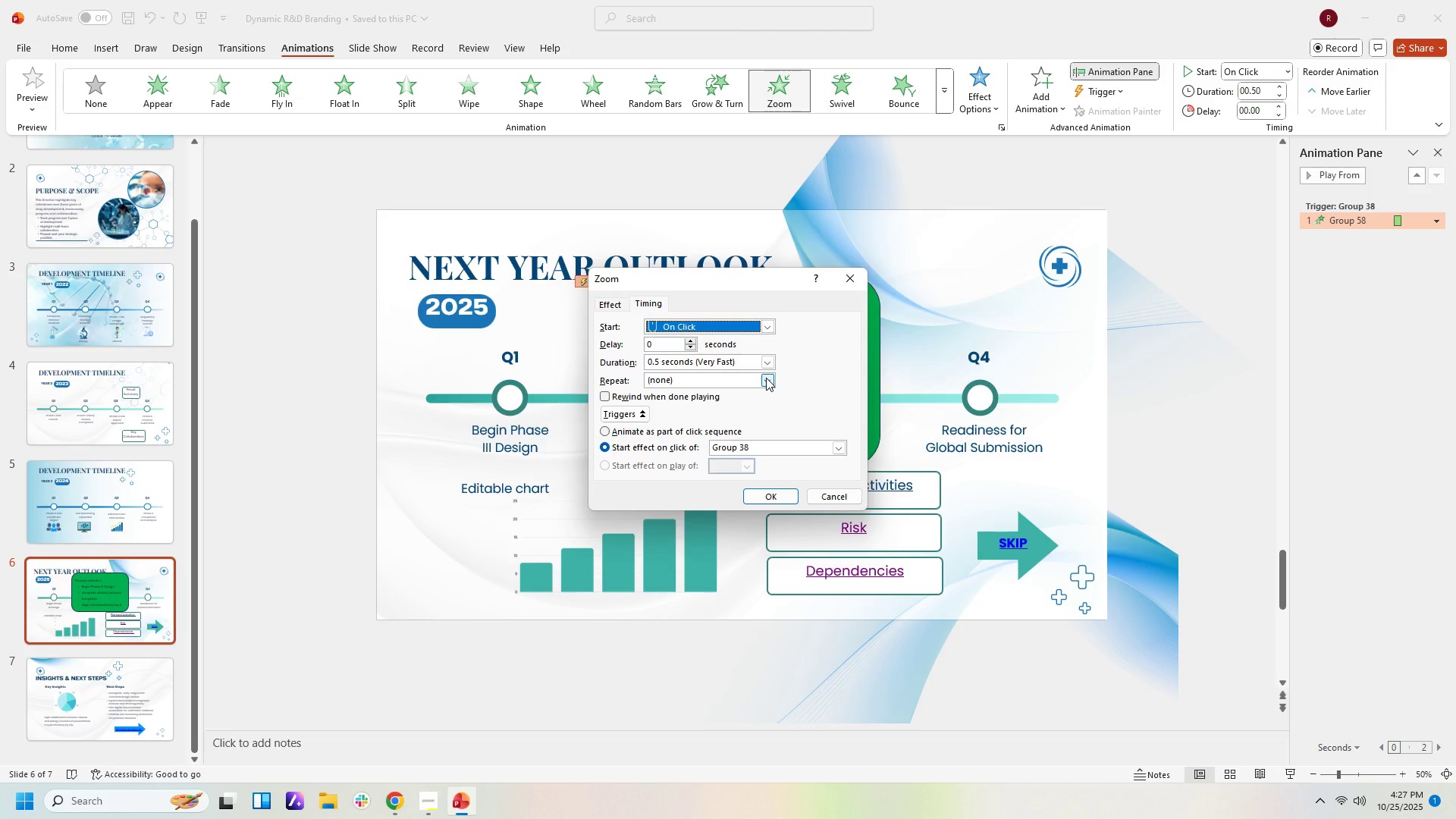 
left_click([770, 363])
 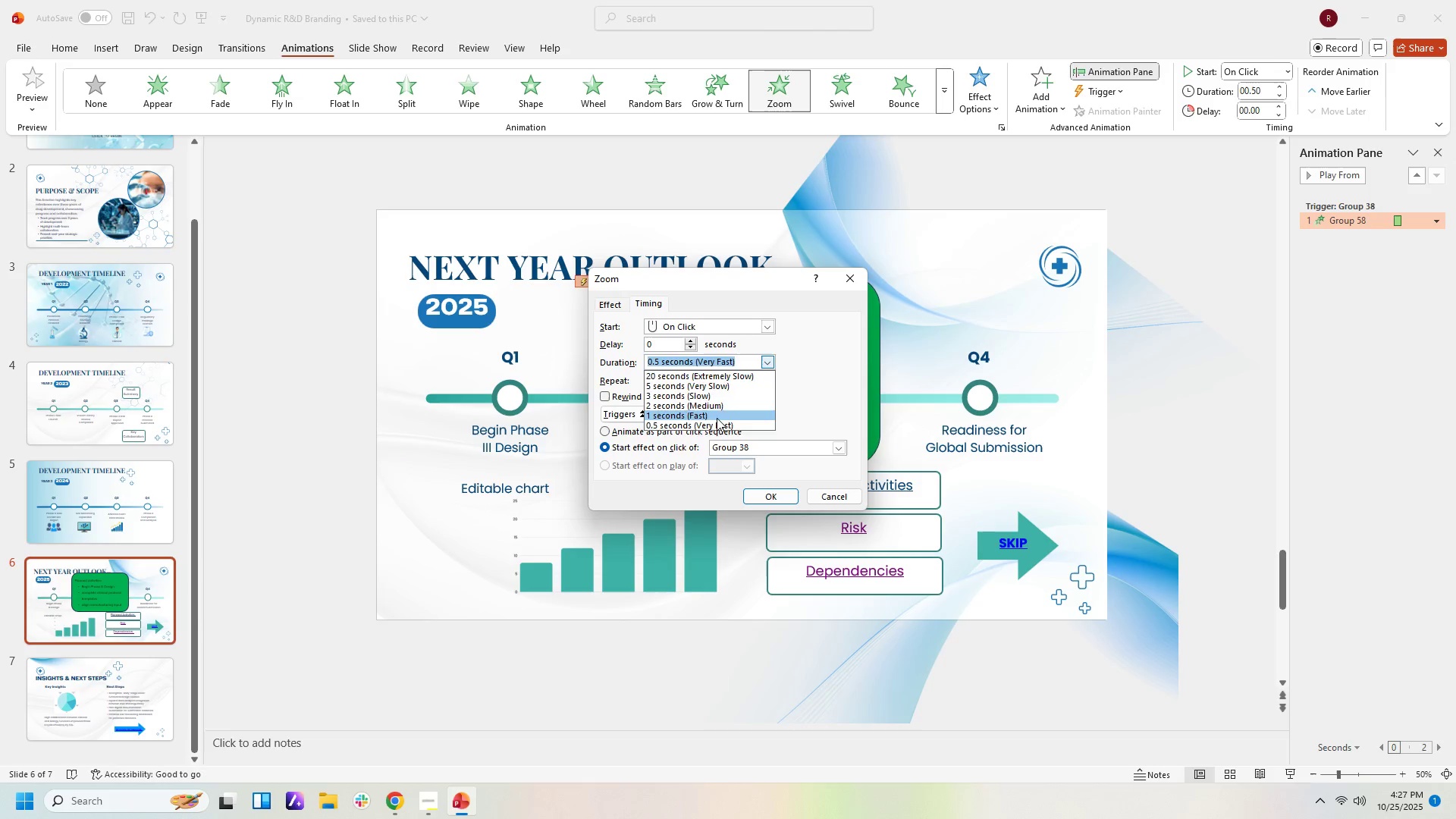 
left_click([717, 418])
 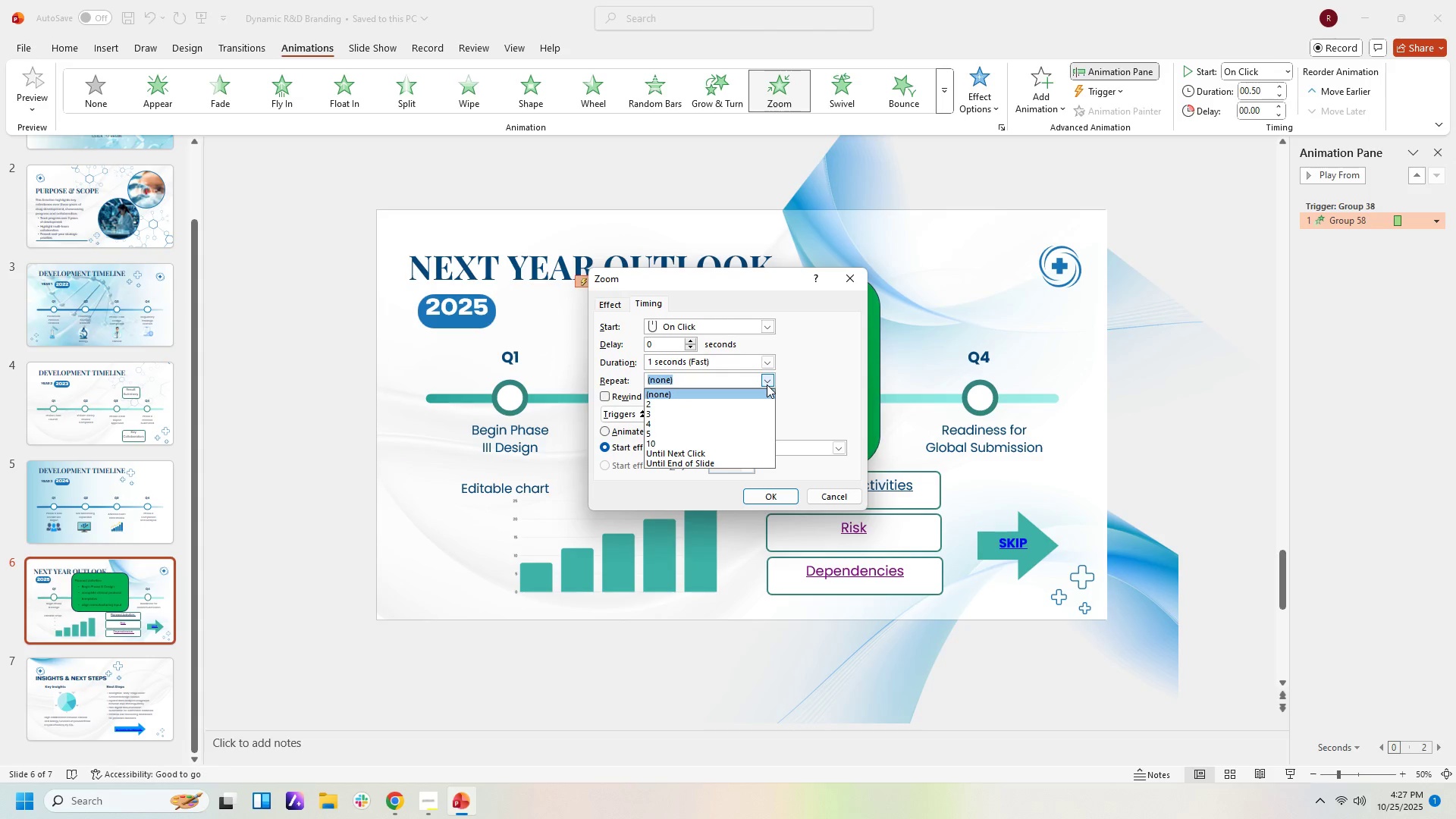 
left_click([767, 384])
 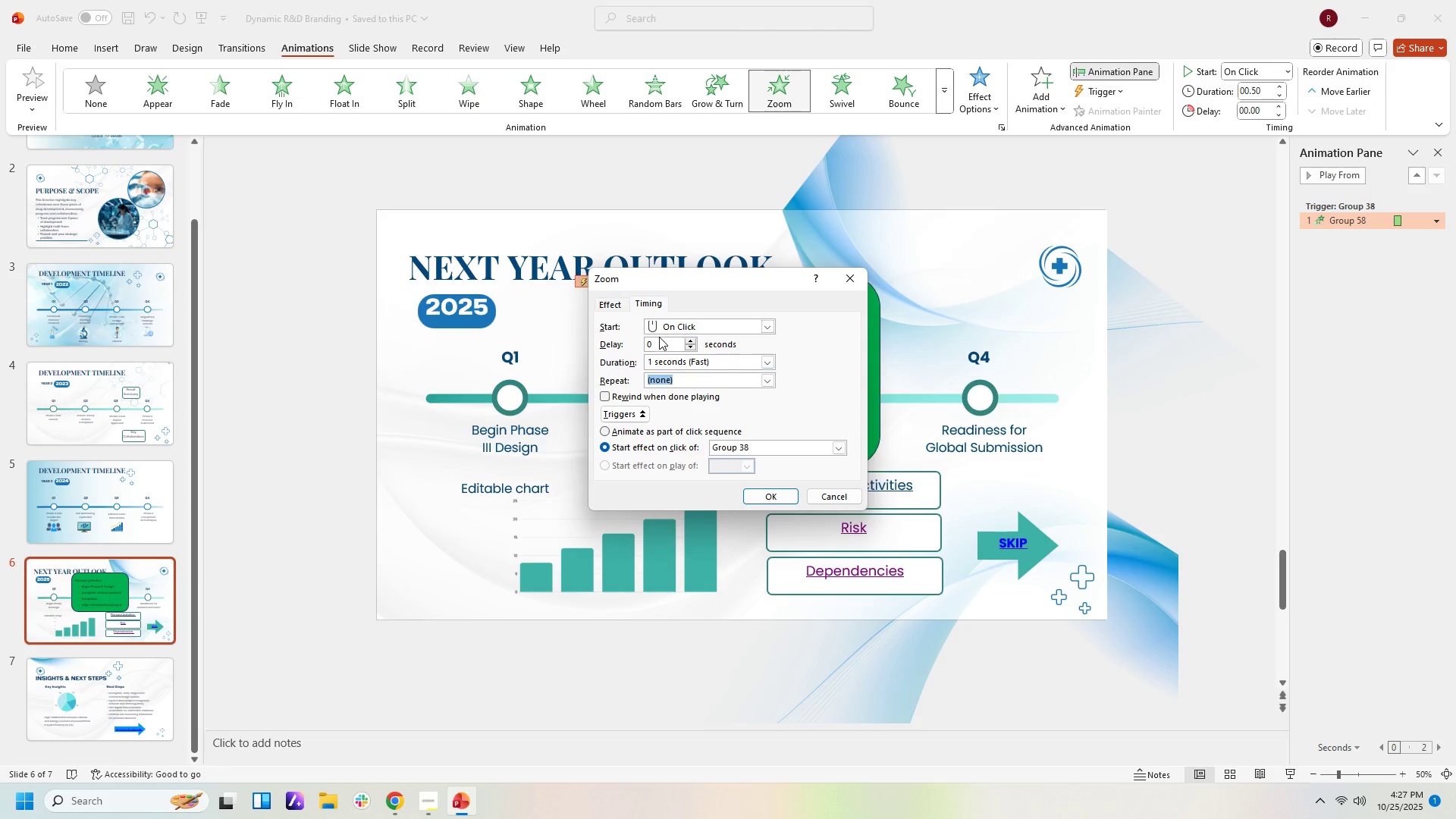 
left_click([619, 304])
 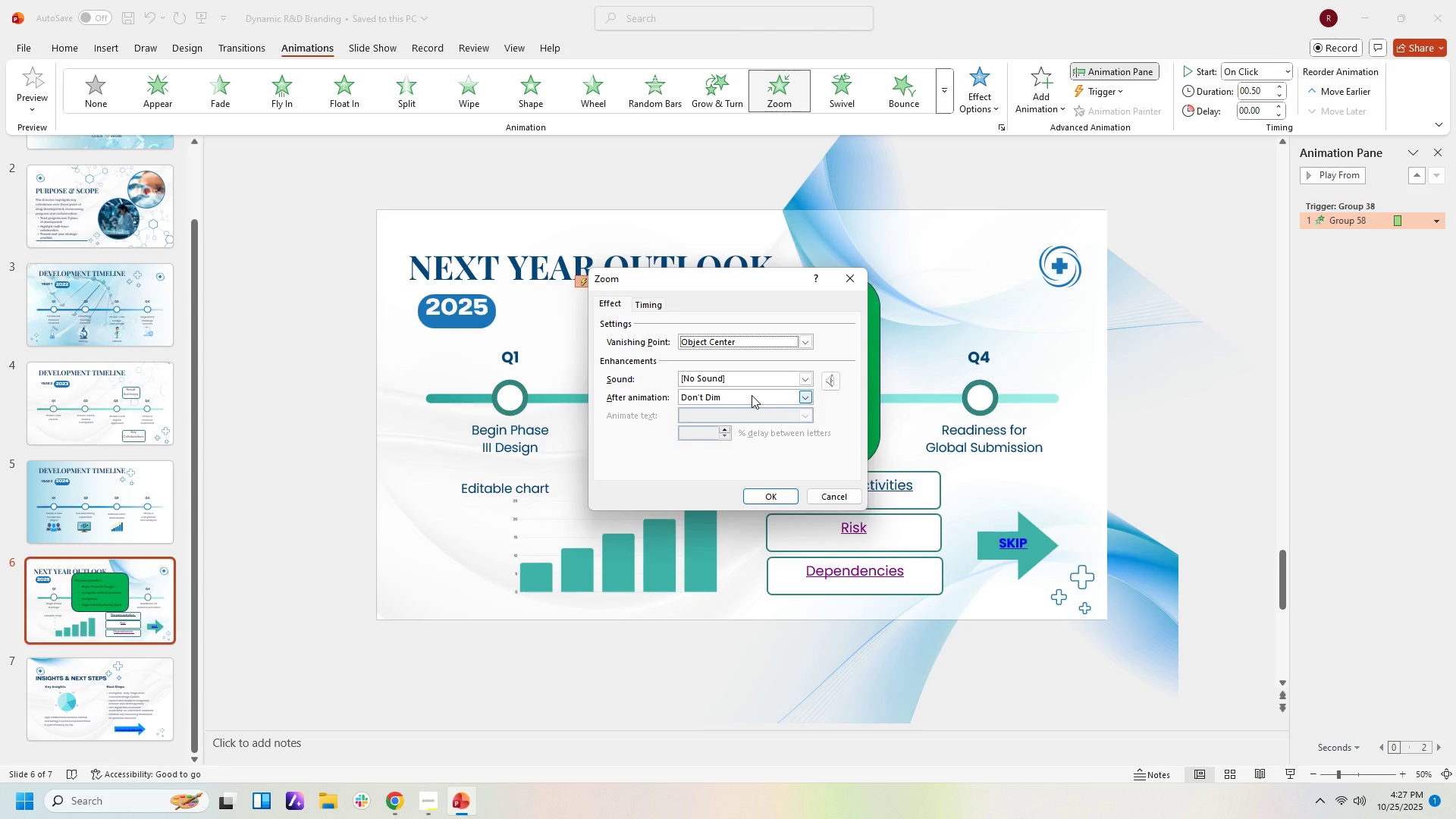 
left_click([755, 395])
 